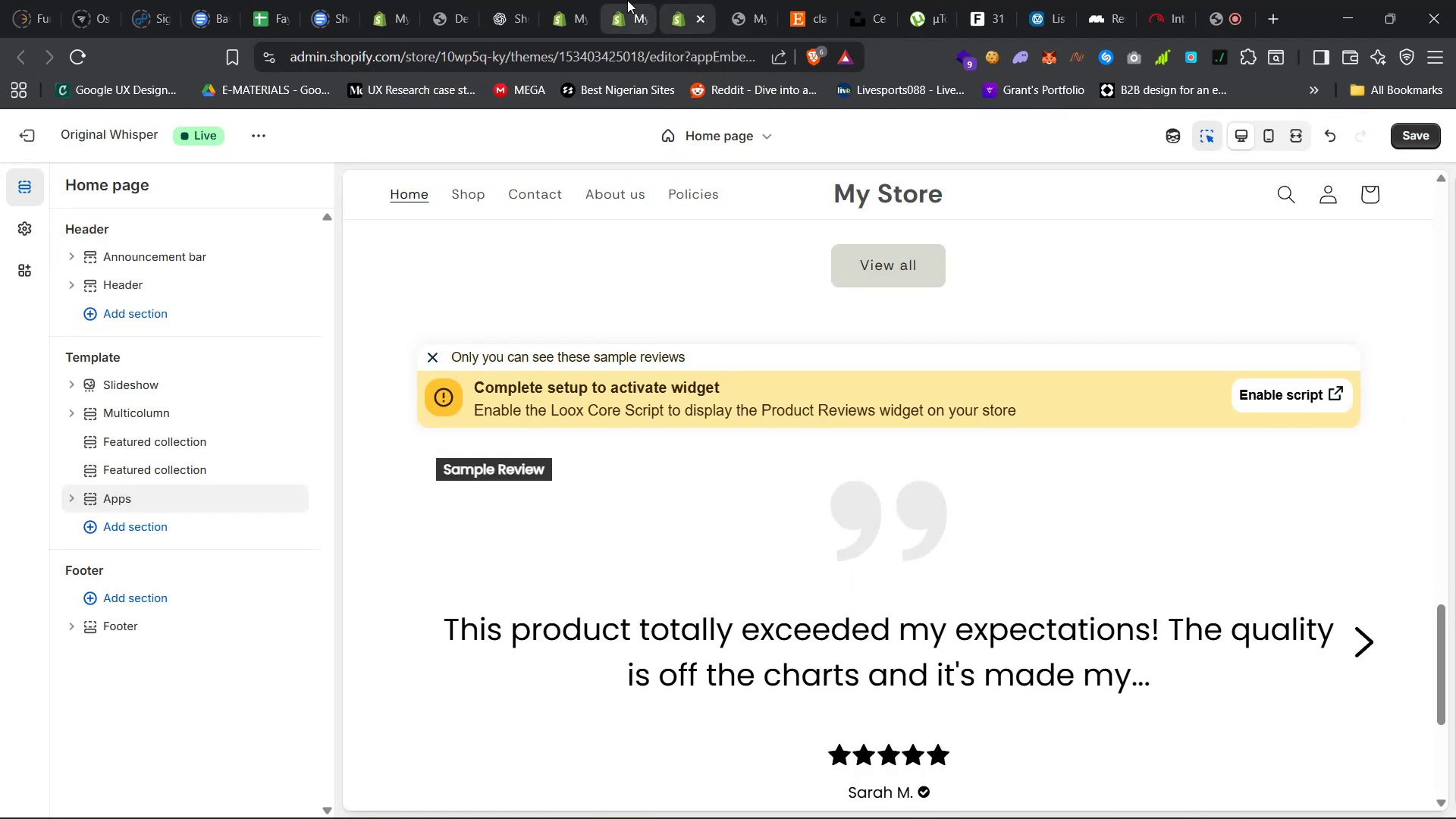 
double_click([627, 0])
 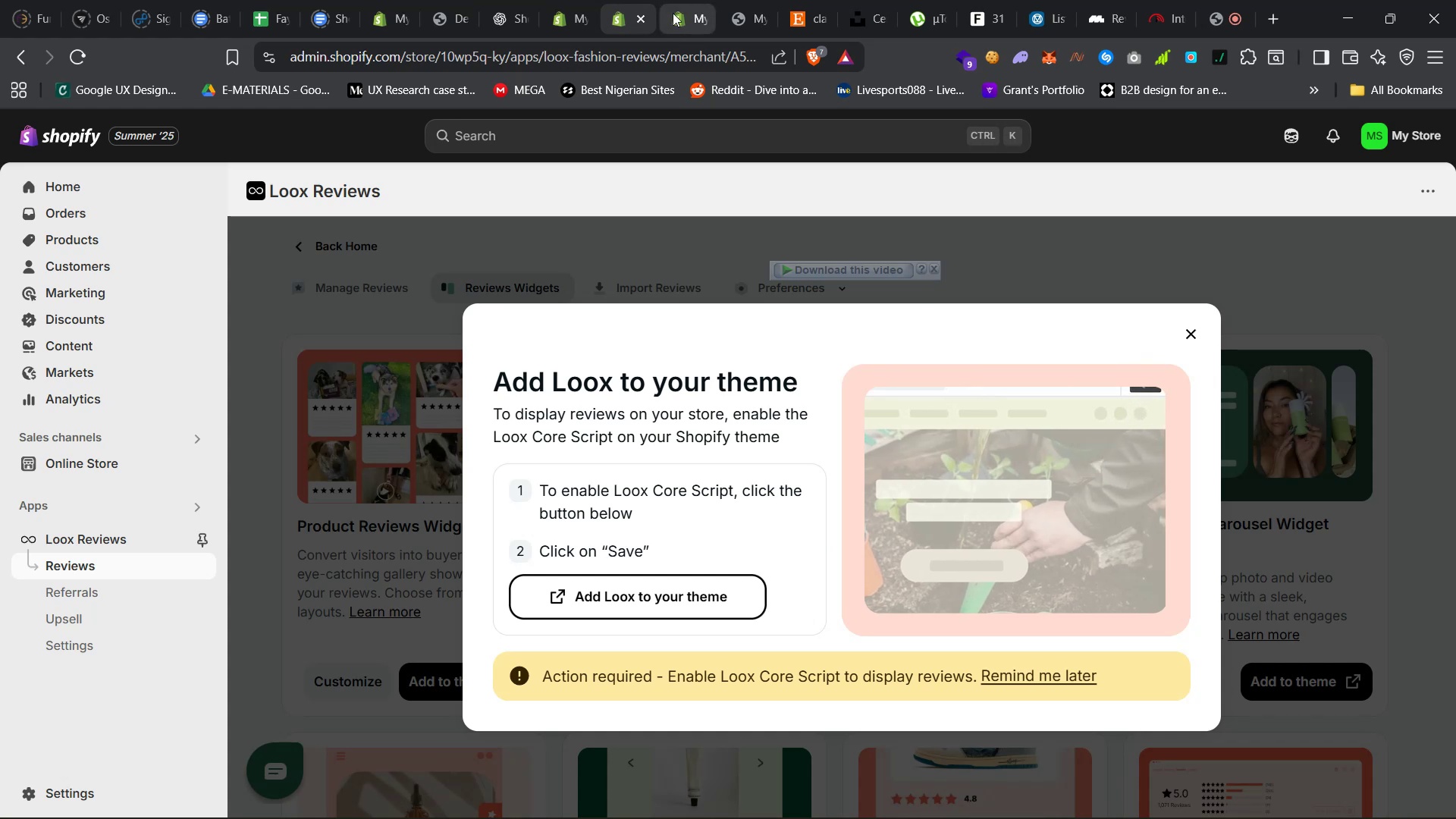 
left_click([636, 18])
 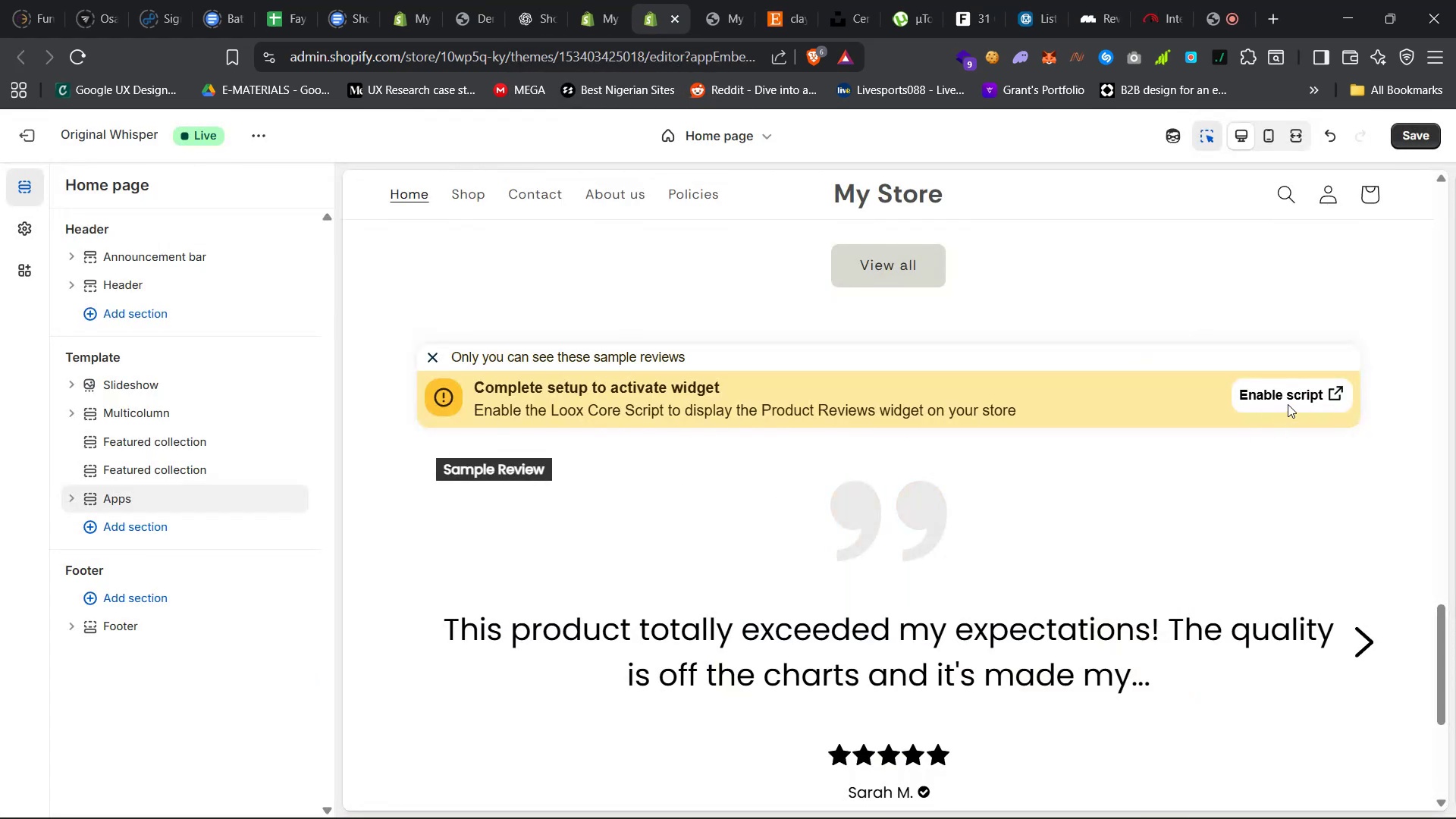 
left_click([1289, 400])
 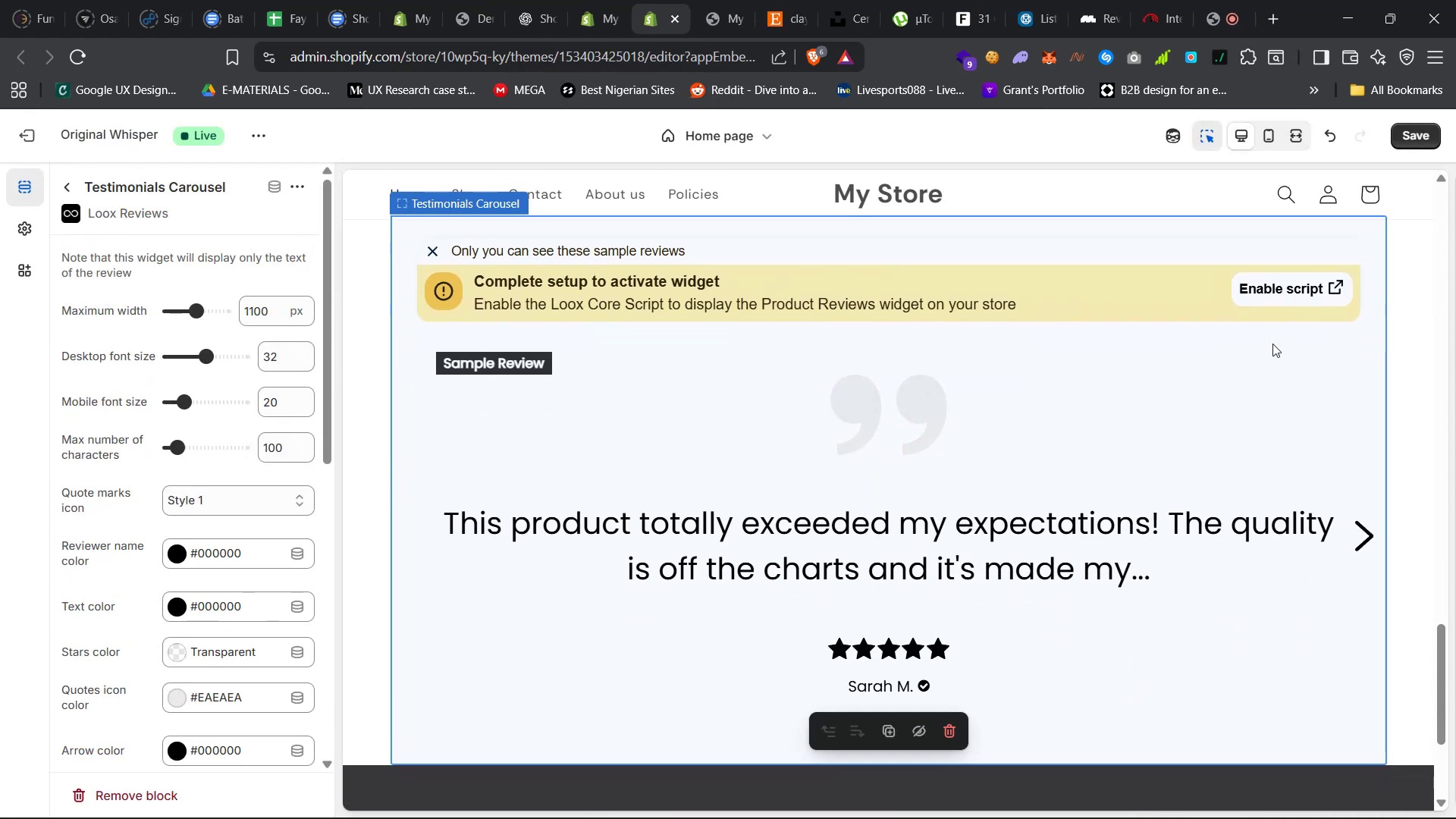 
left_click([1294, 287])
 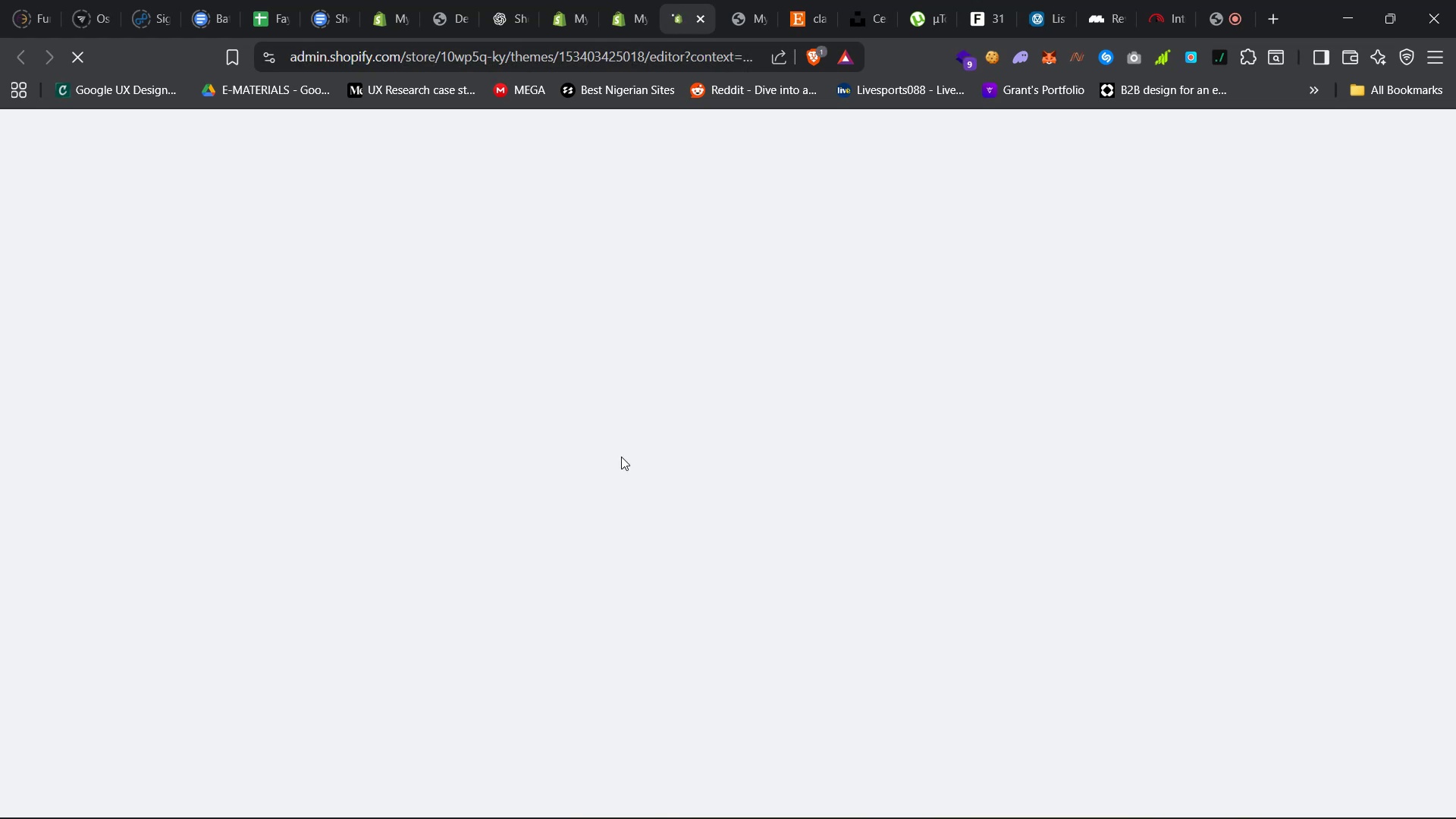 
wait(5.79)
 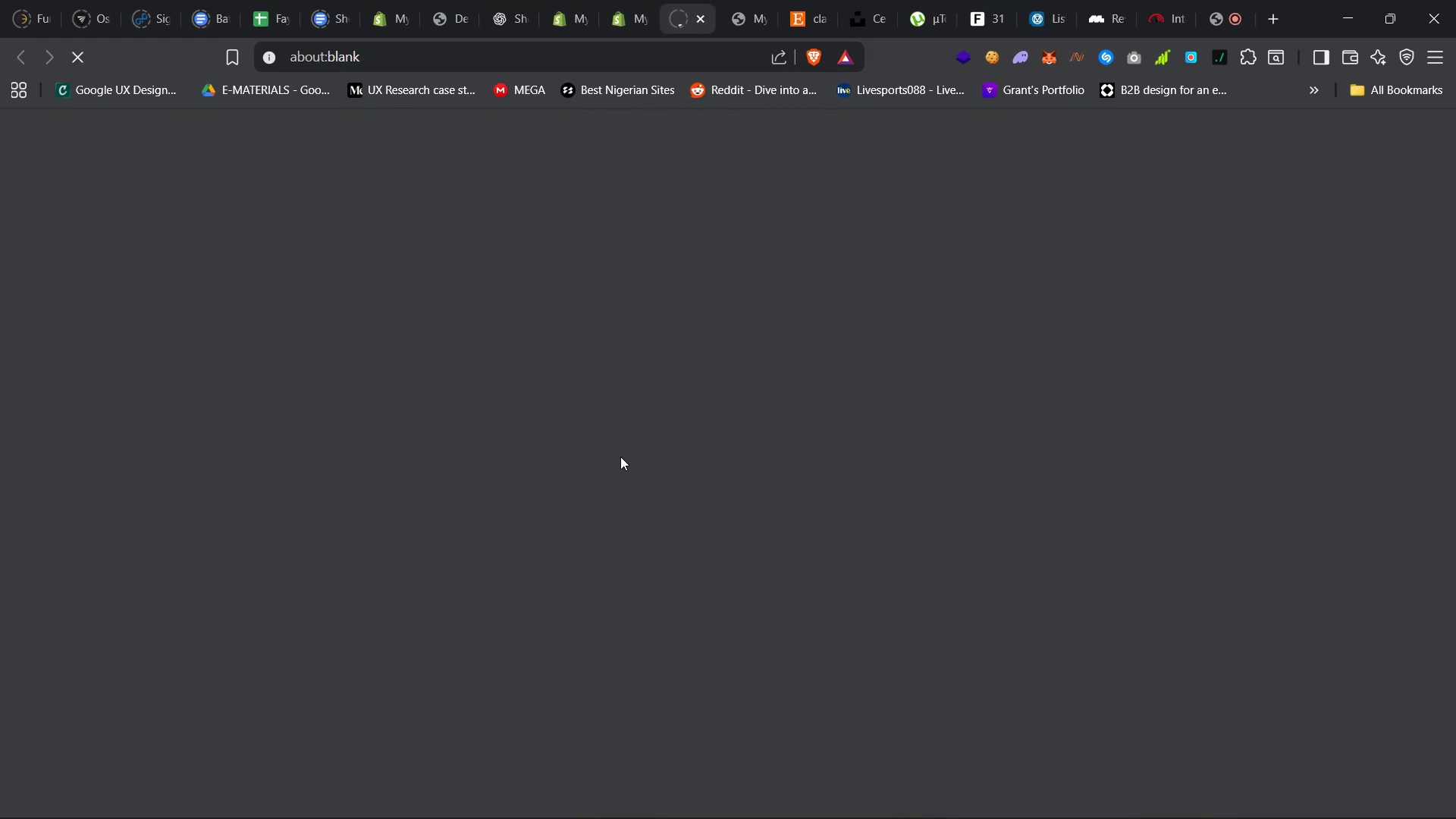 
scroll: coordinate [617, 450], scroll_direction: up, amount: 8.0
 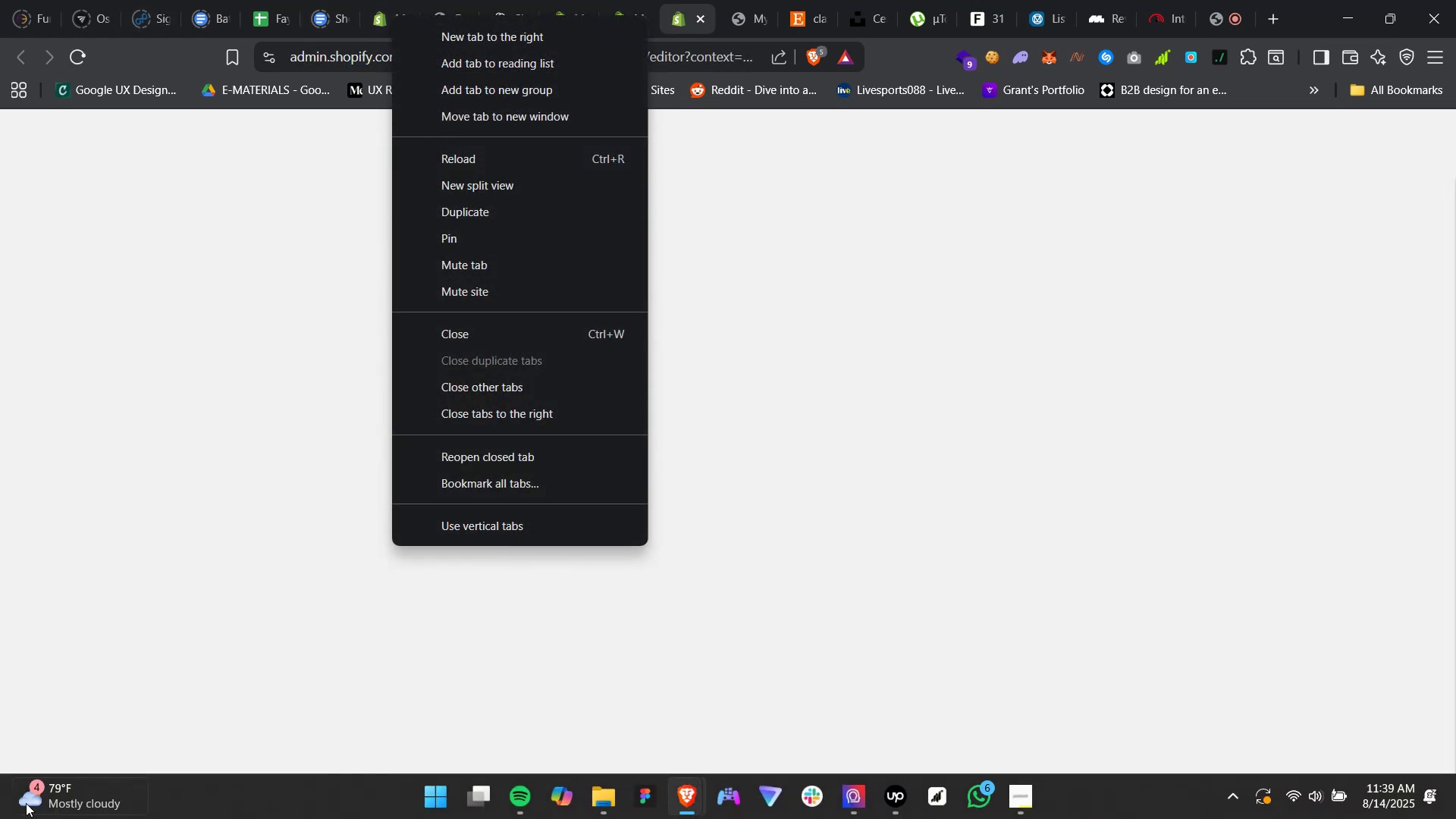 
left_click([826, 487])
 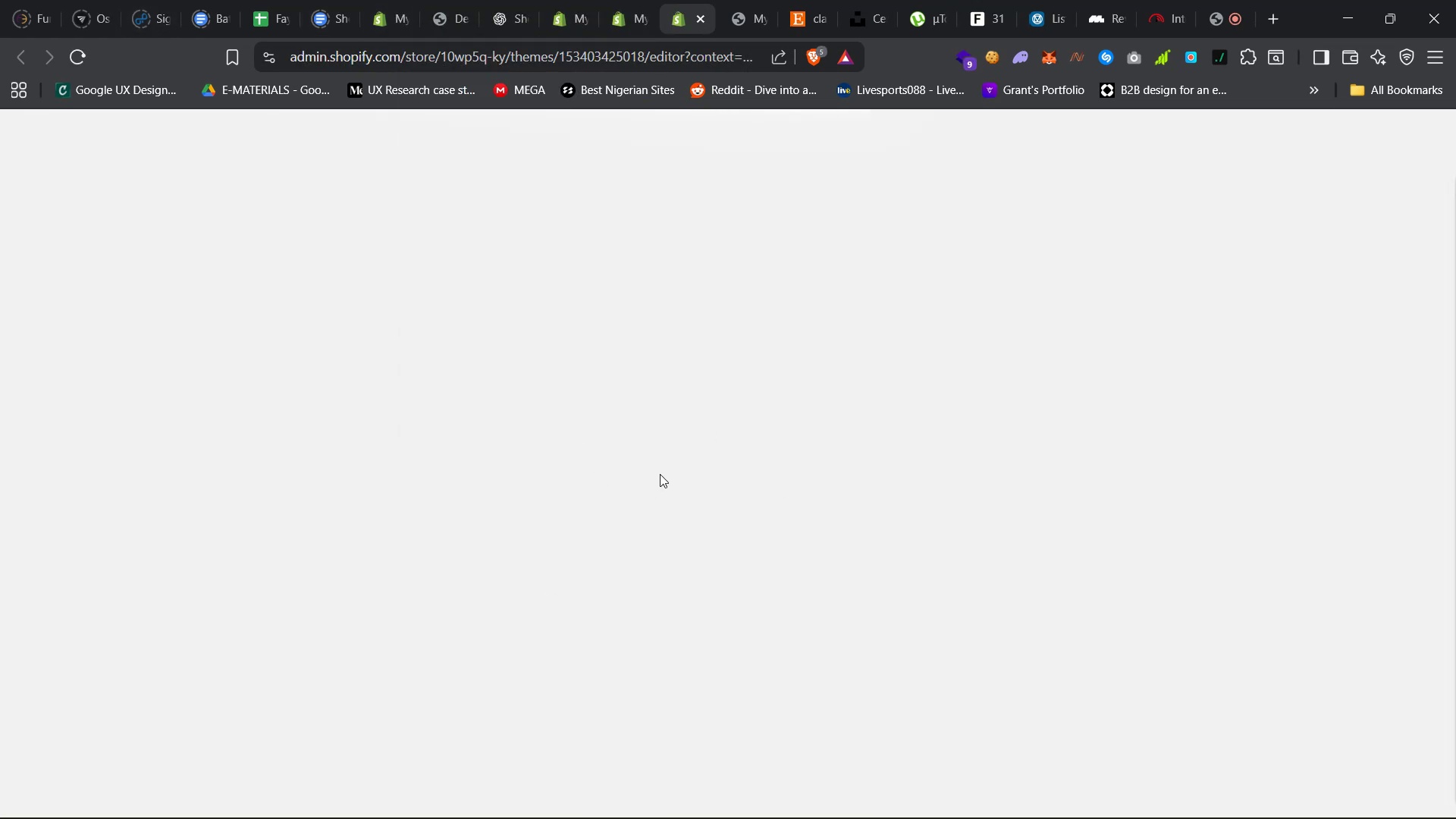 
mouse_move([540, 337])
 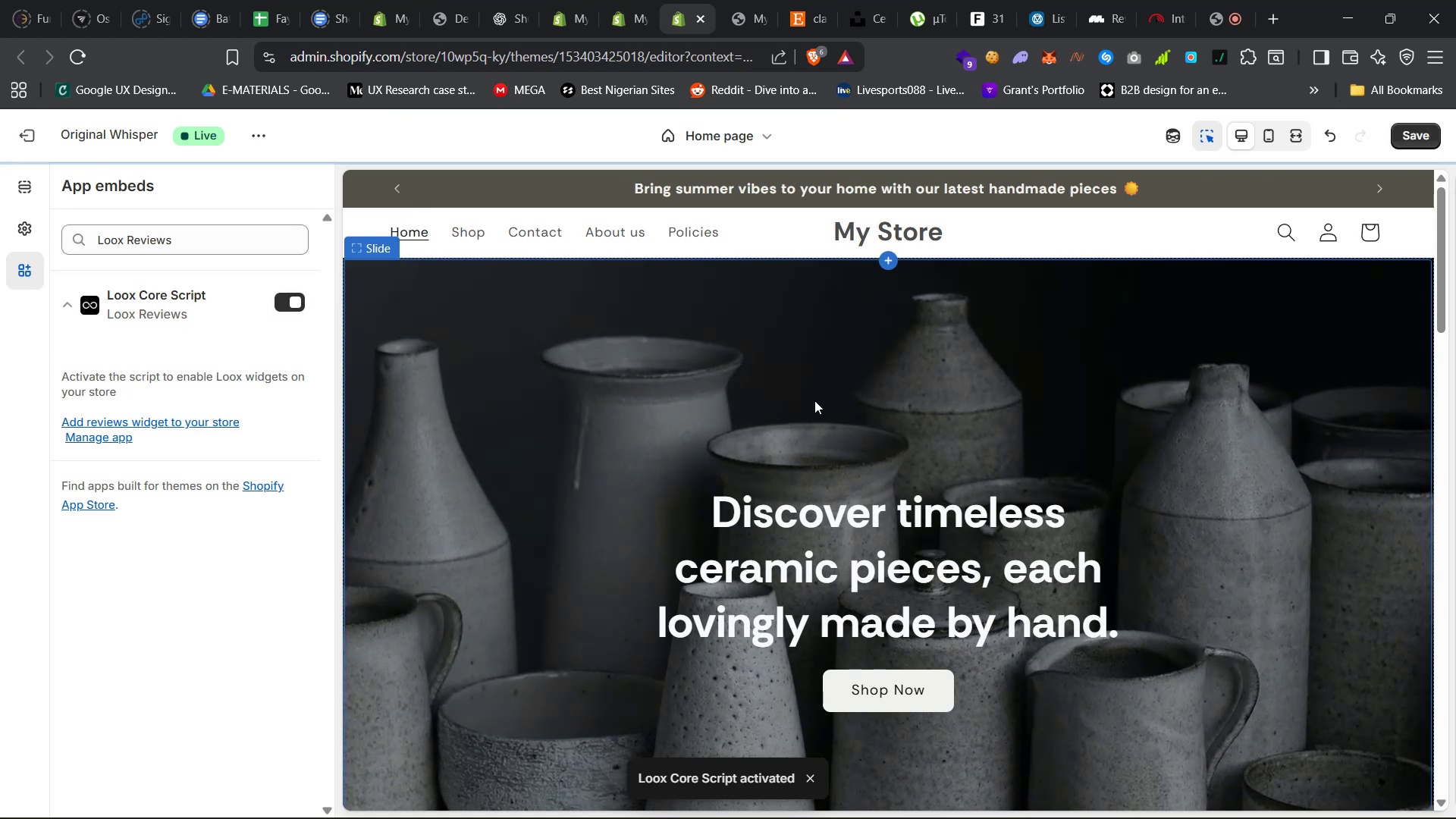 
scroll: coordinate [836, 401], scroll_direction: down, amount: 77.0
 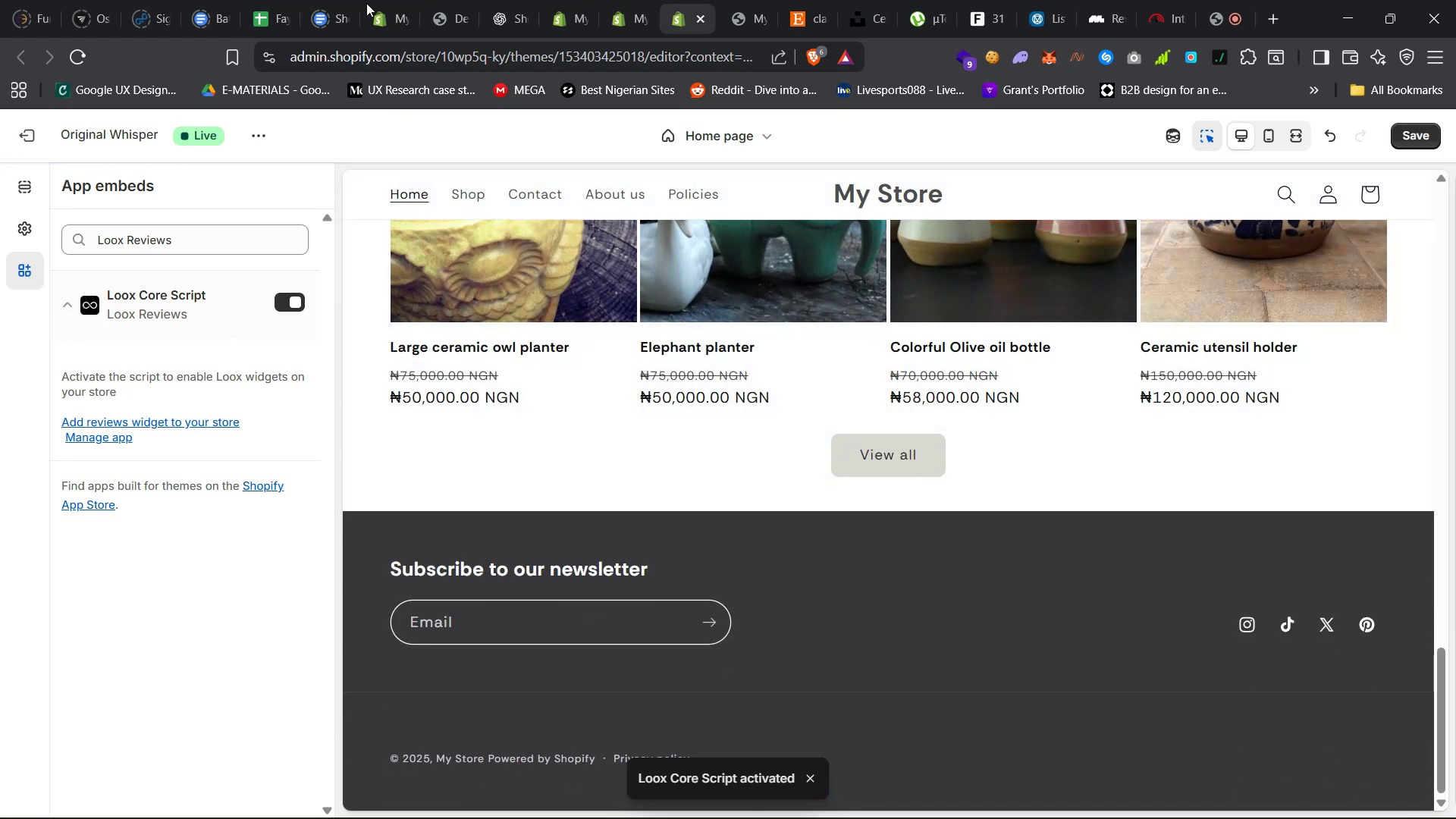 
left_click([550, 0])
 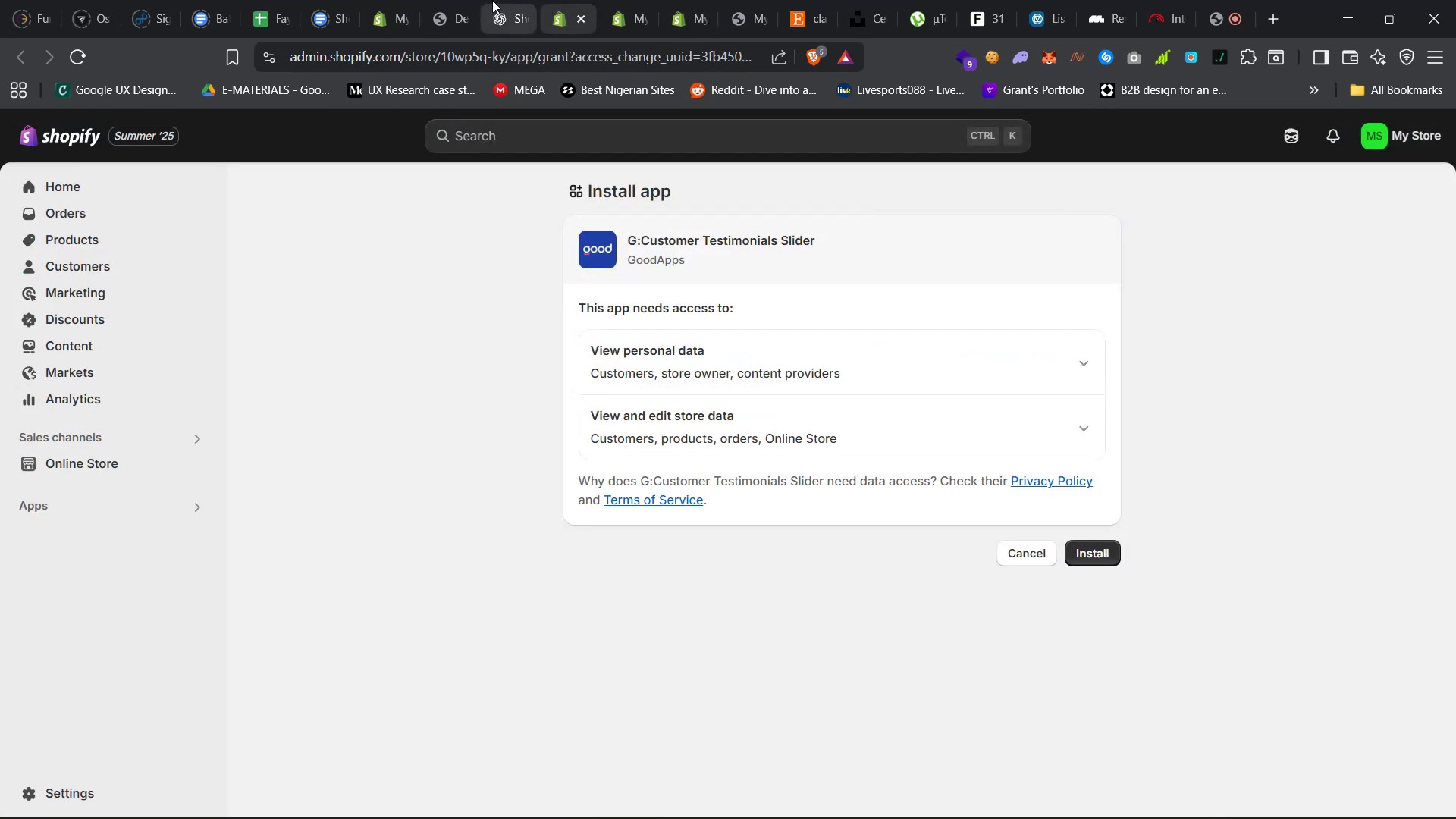 
left_click([491, 0])
 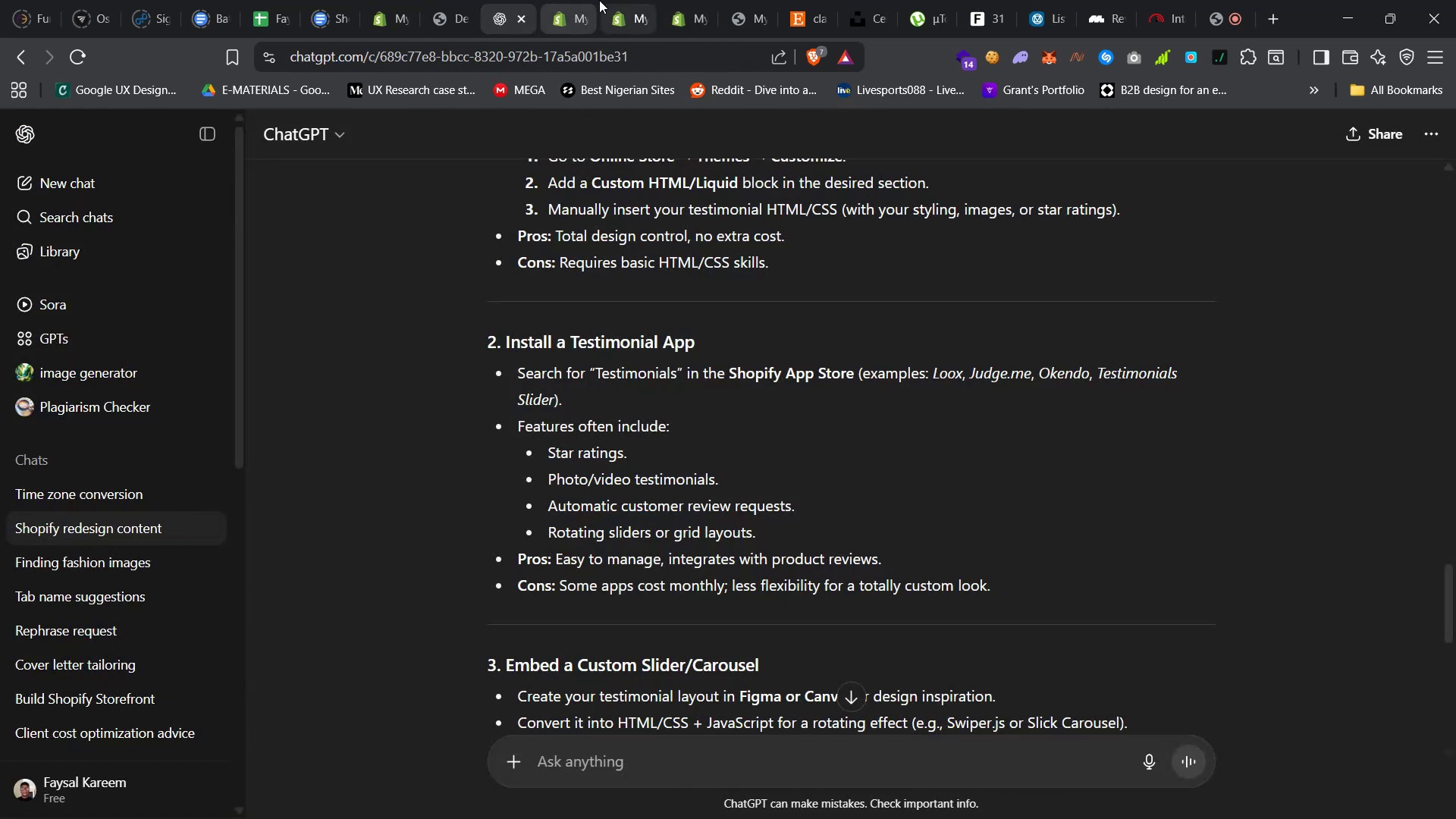 
left_click([608, 0])
 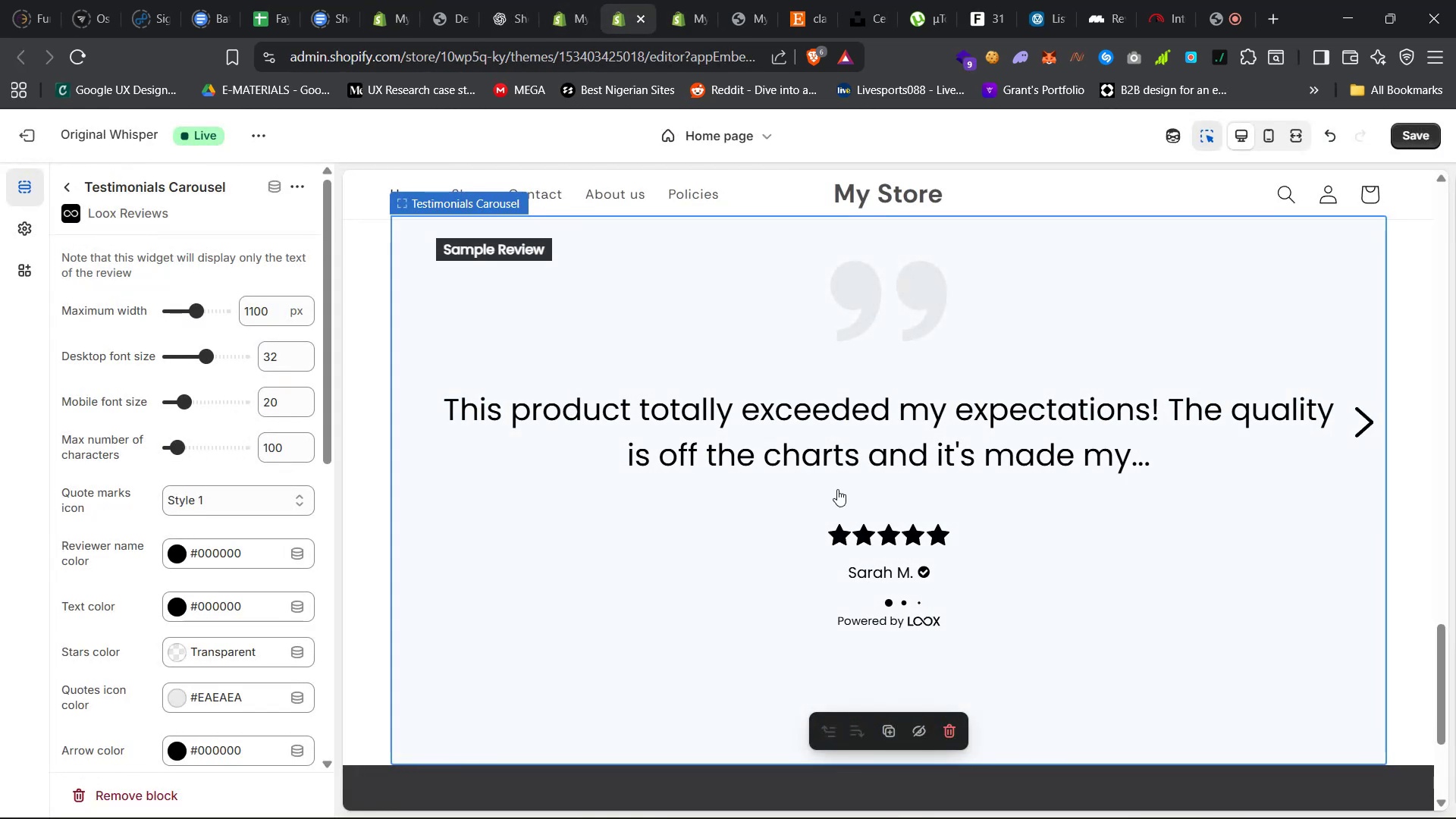 
scroll: coordinate [1087, 506], scroll_direction: up, amount: 9.0
 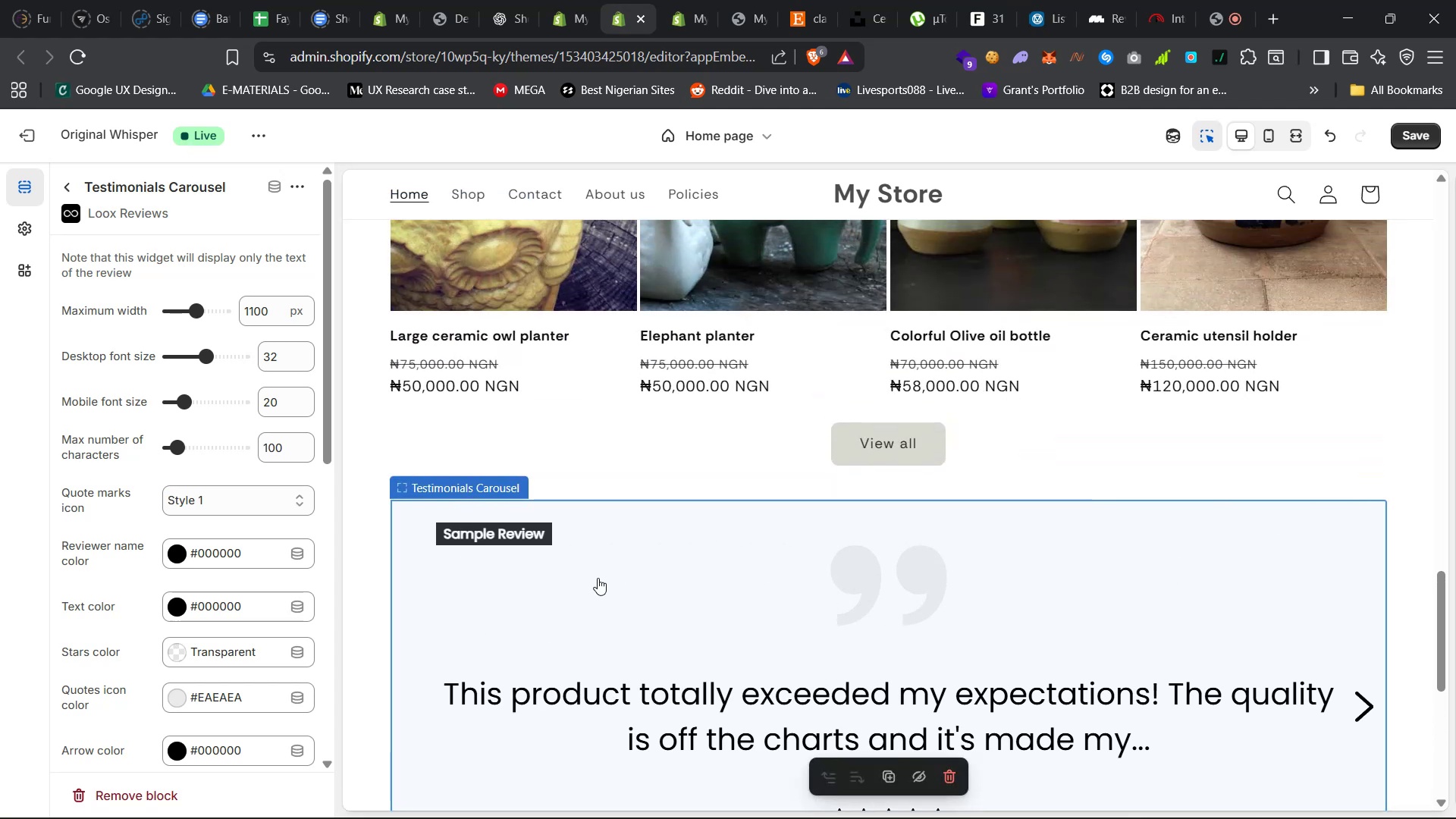 
scroll: coordinate [821, 412], scroll_direction: down, amount: 21.0
 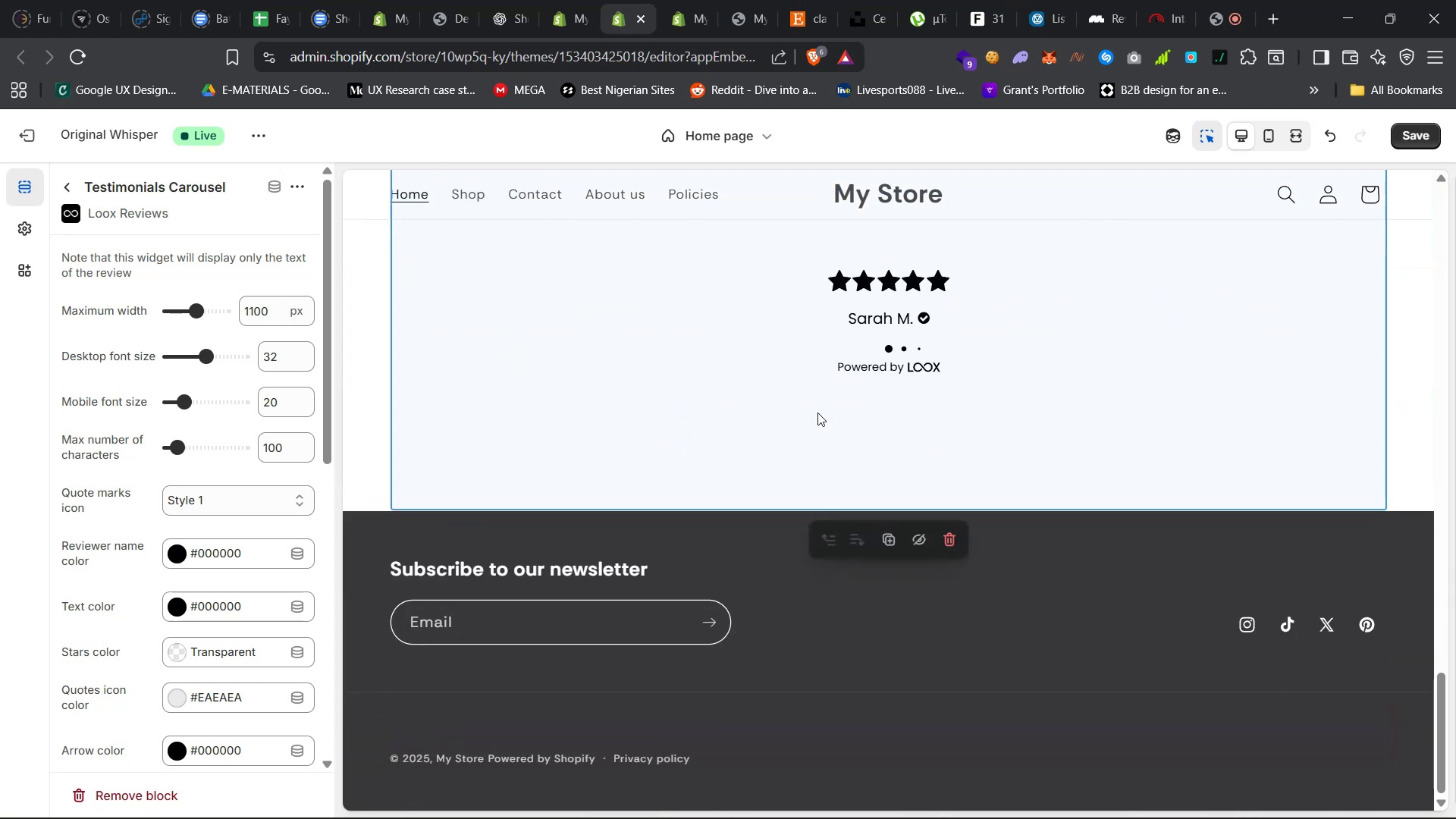 
scroll: coordinate [727, 441], scroll_direction: up, amount: 6.0
 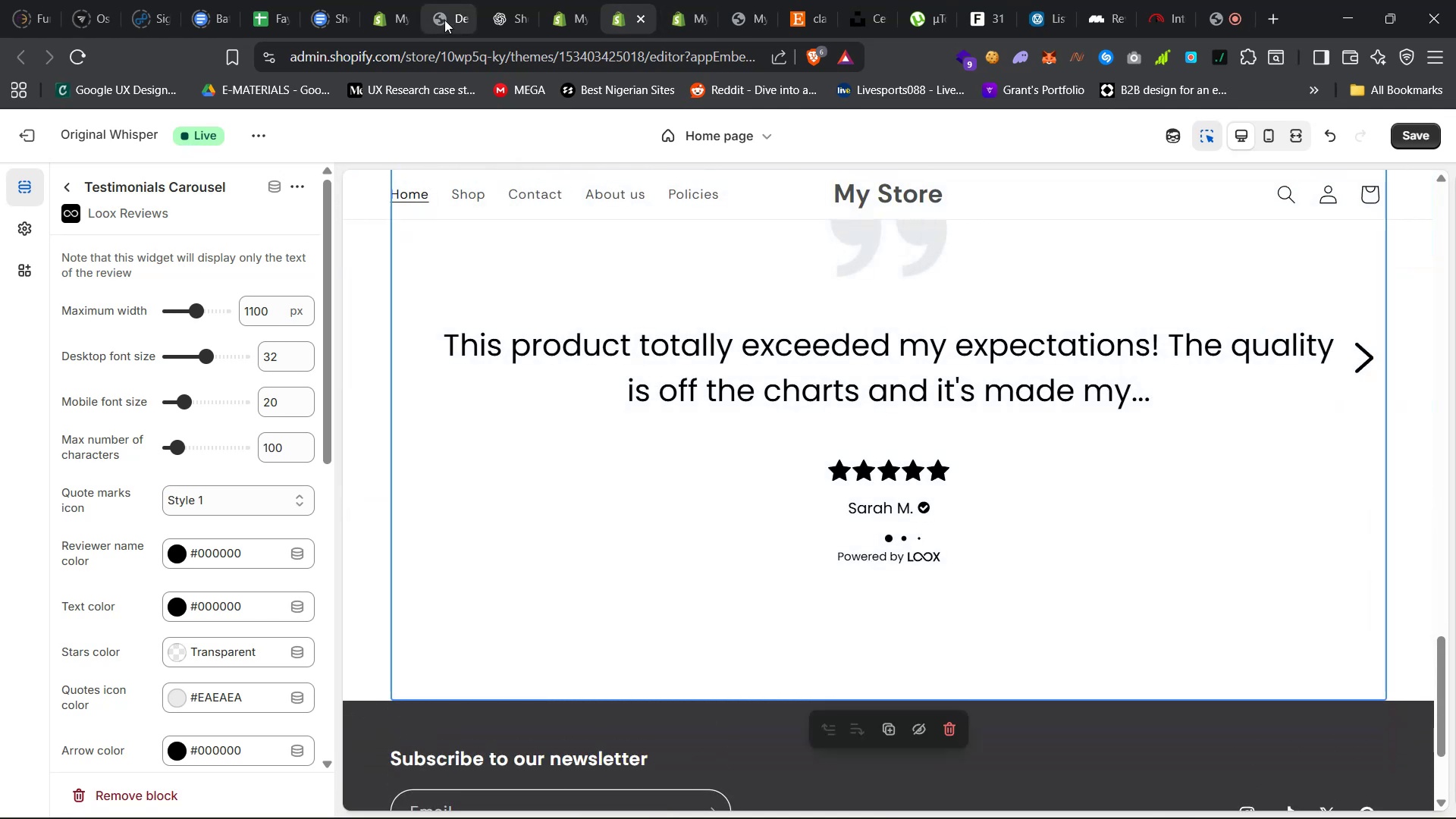 
left_click([551, 0])
 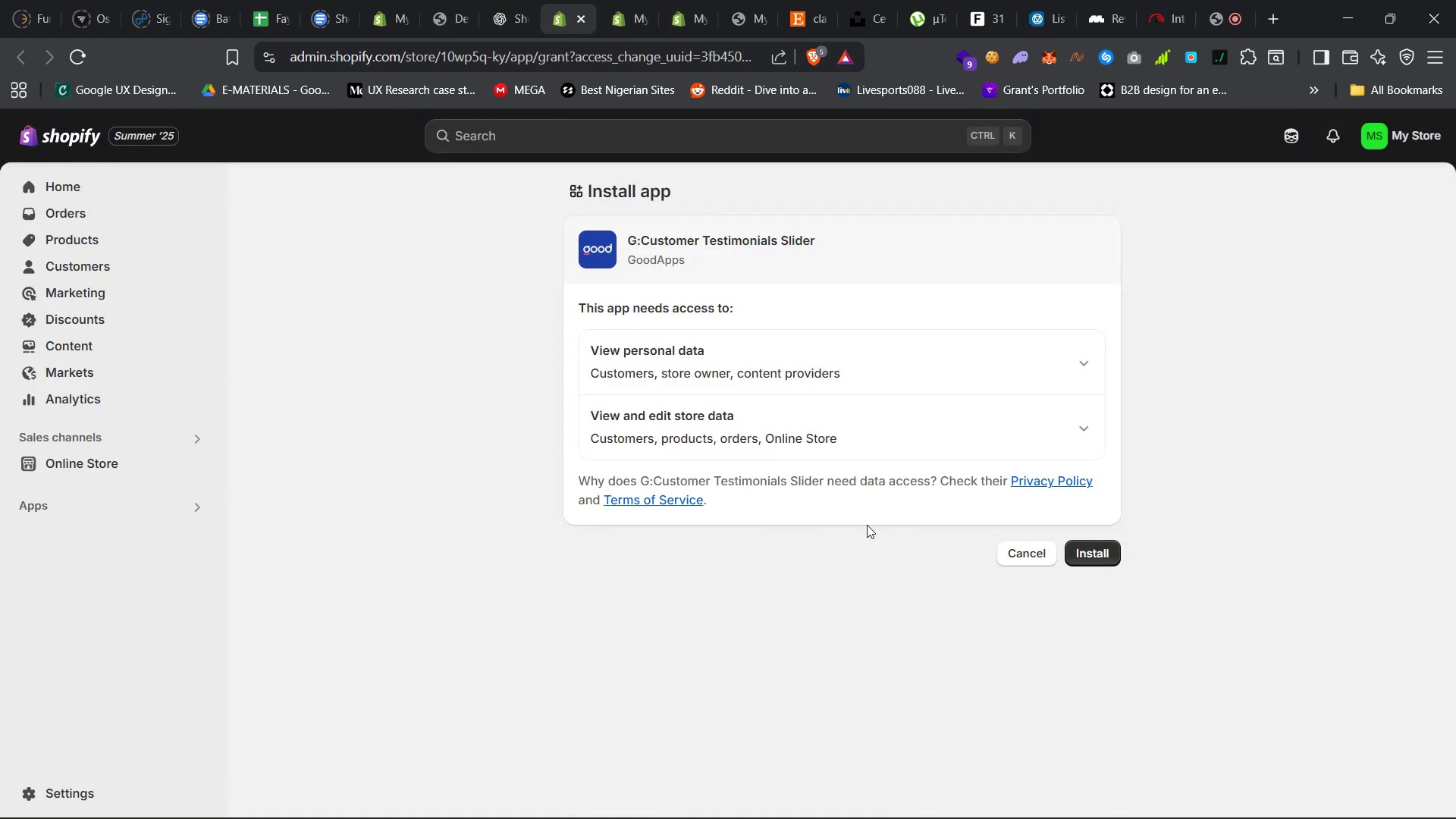 
left_click([1016, 556])
 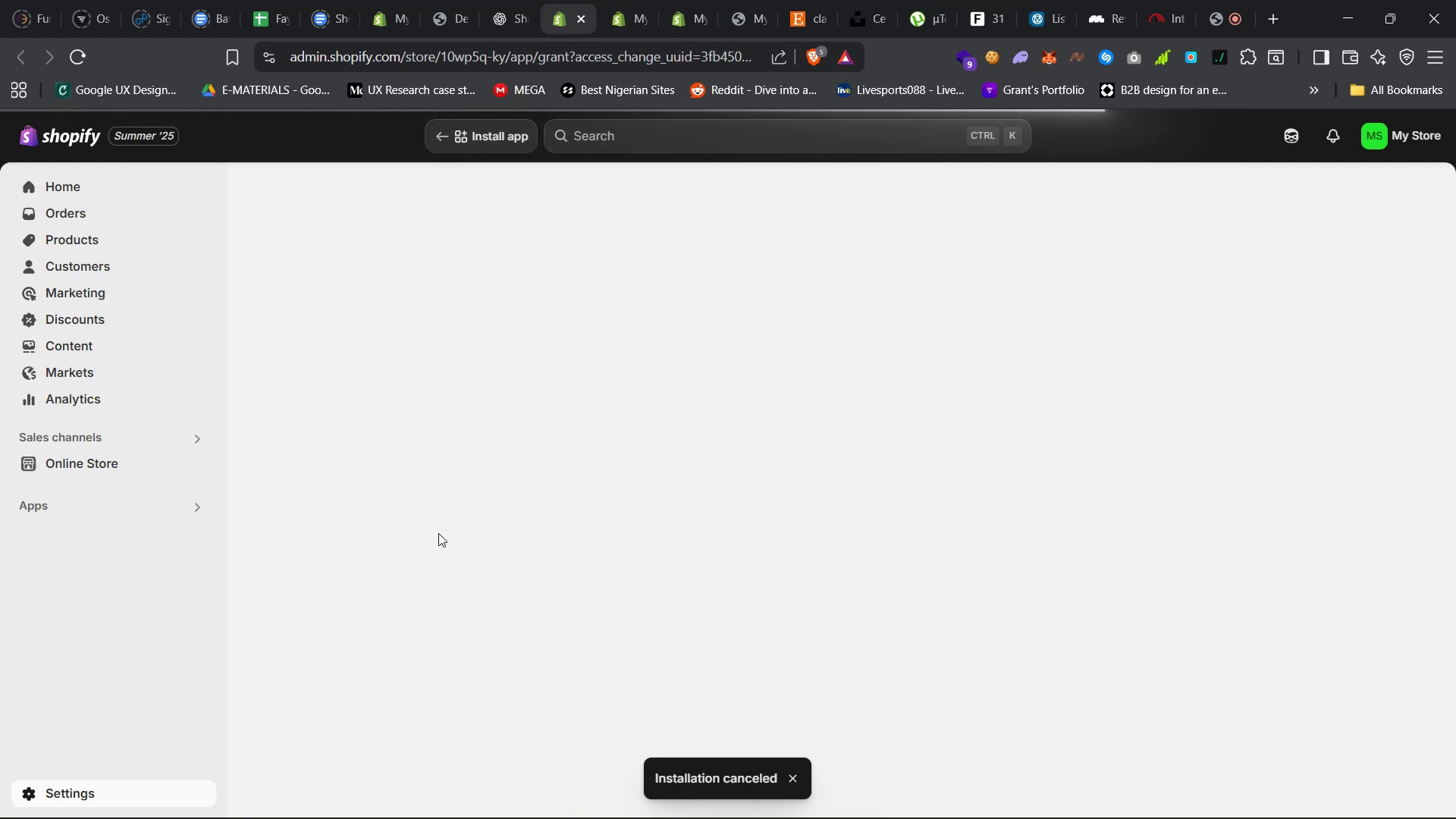 
left_click([123, 500])
 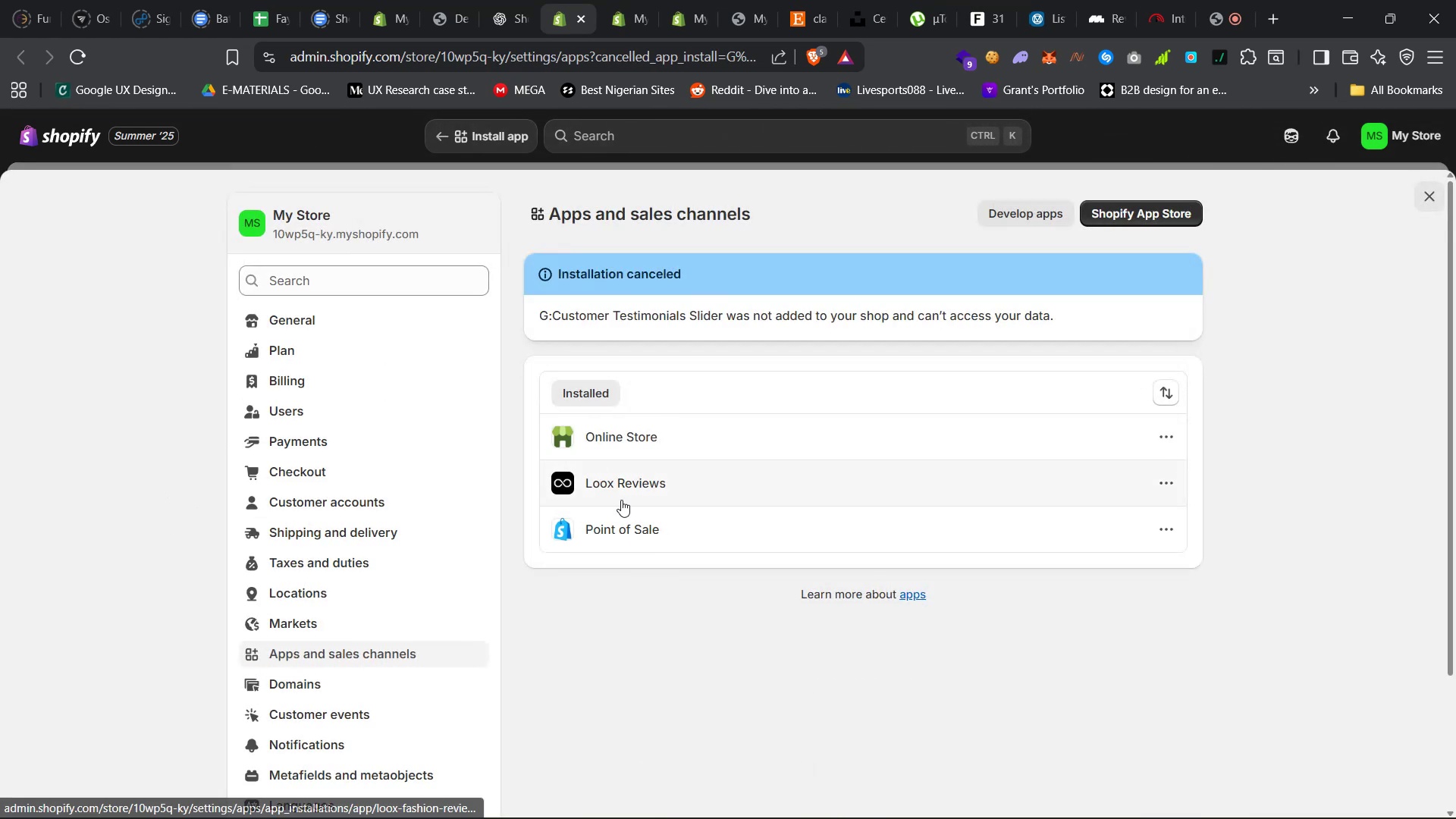 
left_click([699, 431])
 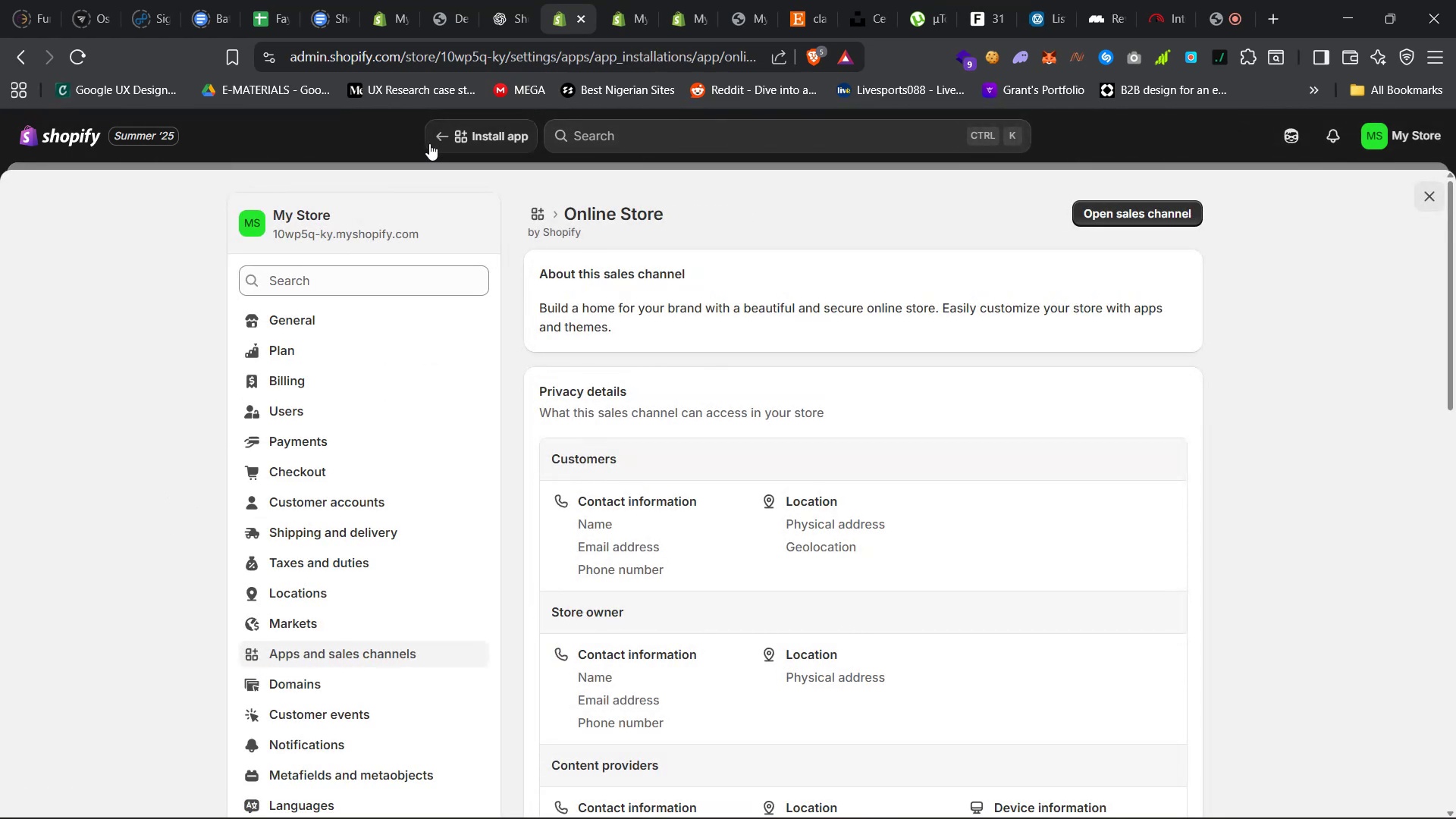 
left_click([322, 655])
 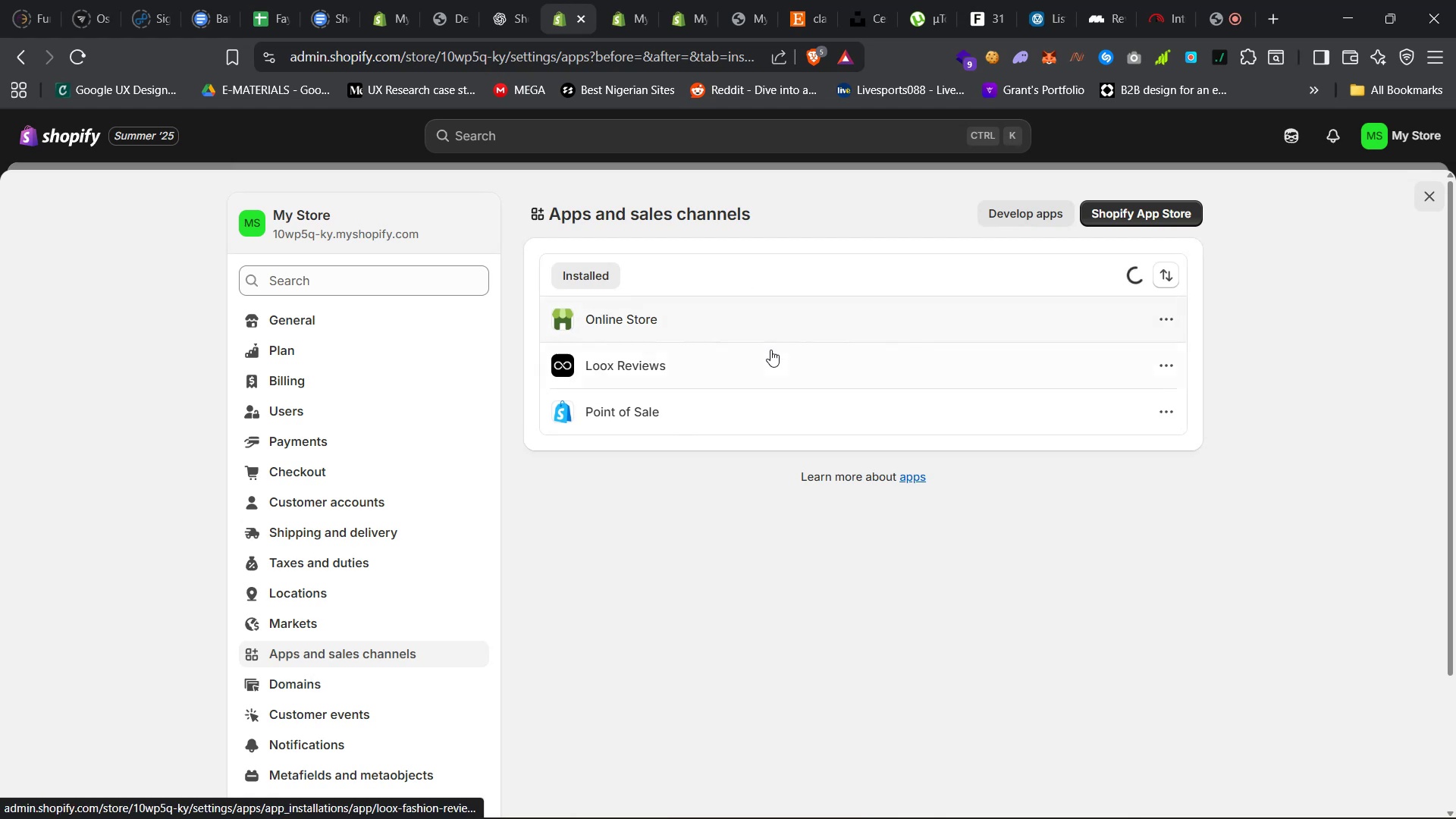 
left_click([761, 359])
 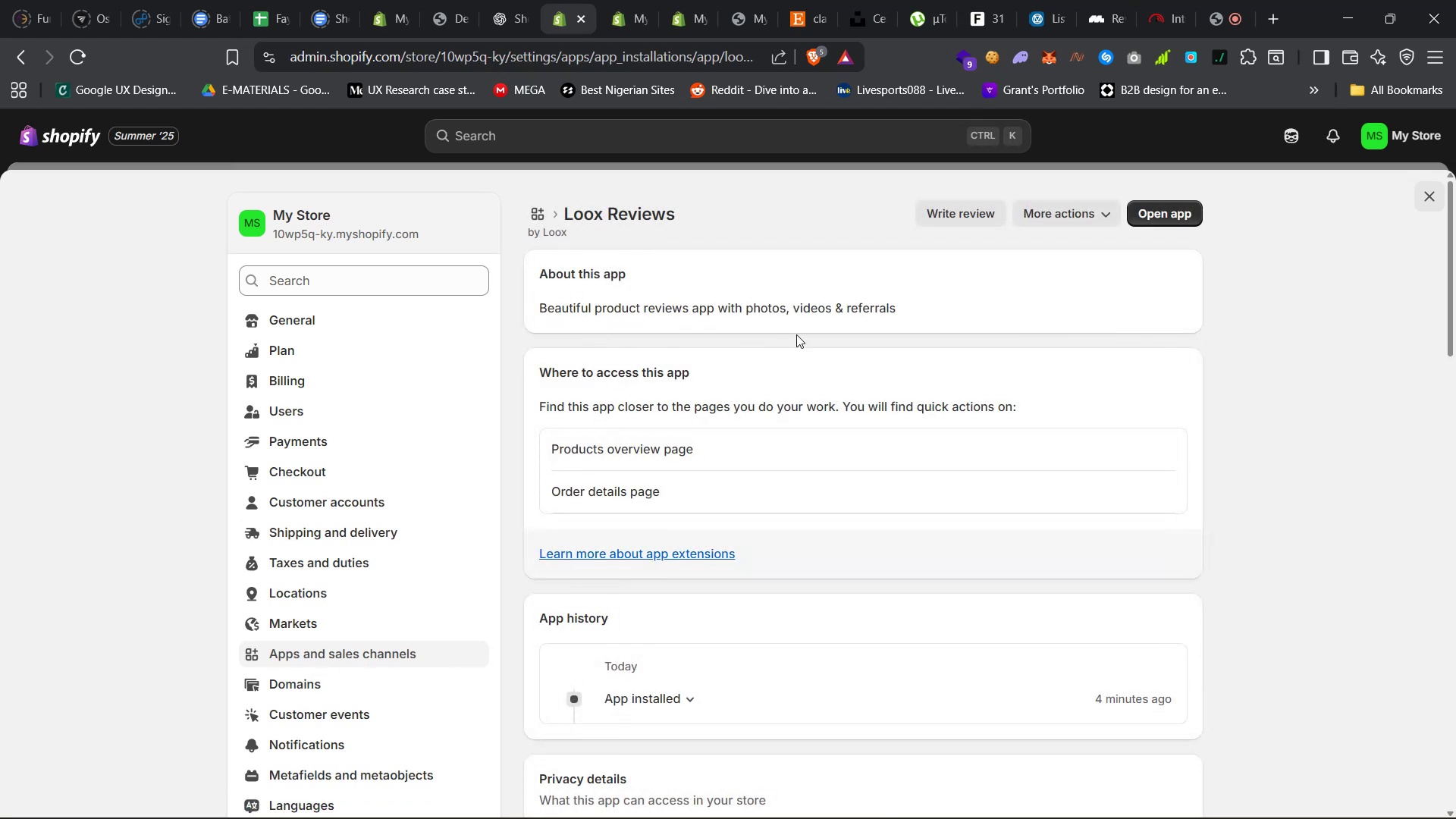 
left_click([1151, 210])
 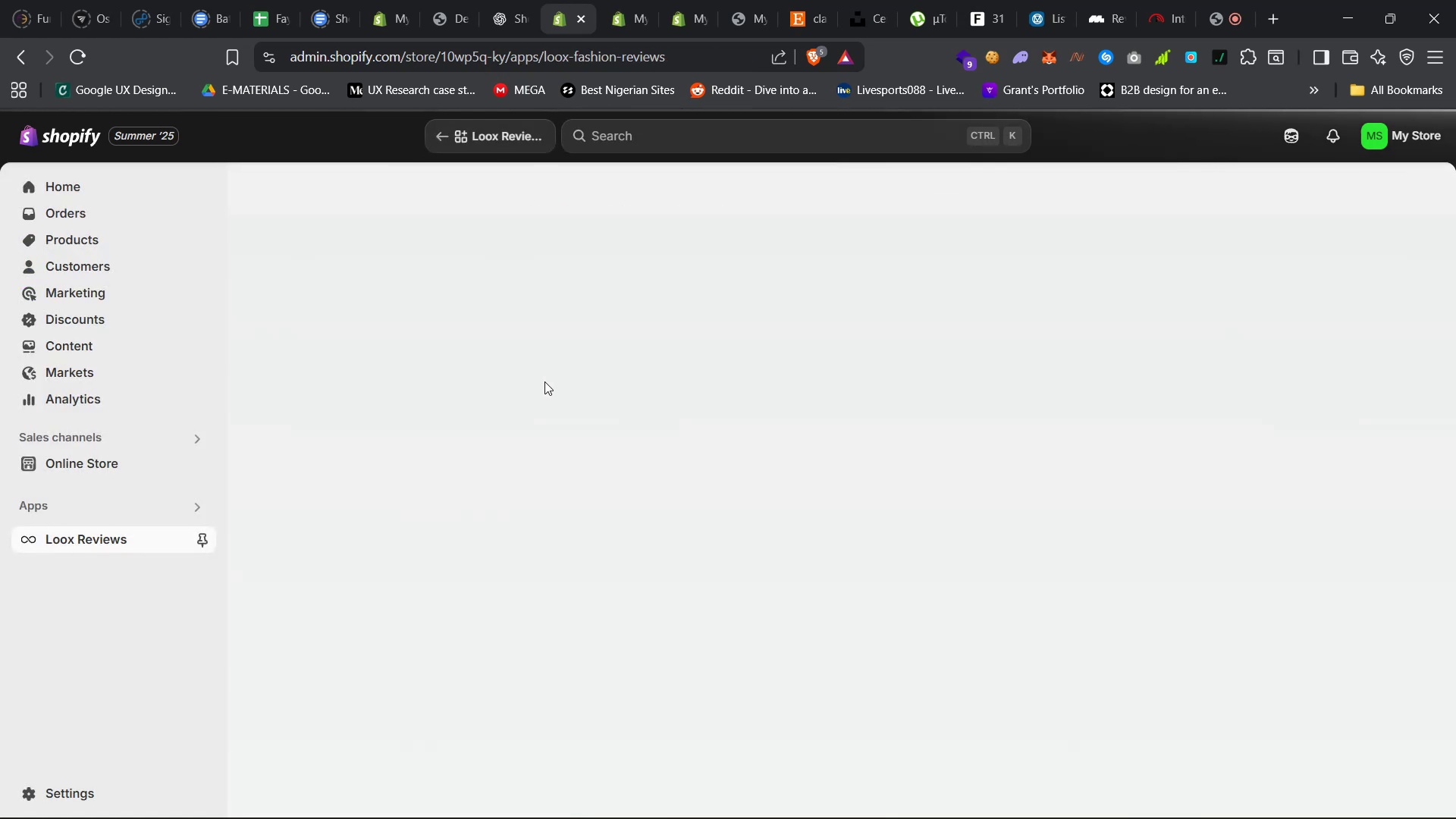 
left_click([631, 0])
 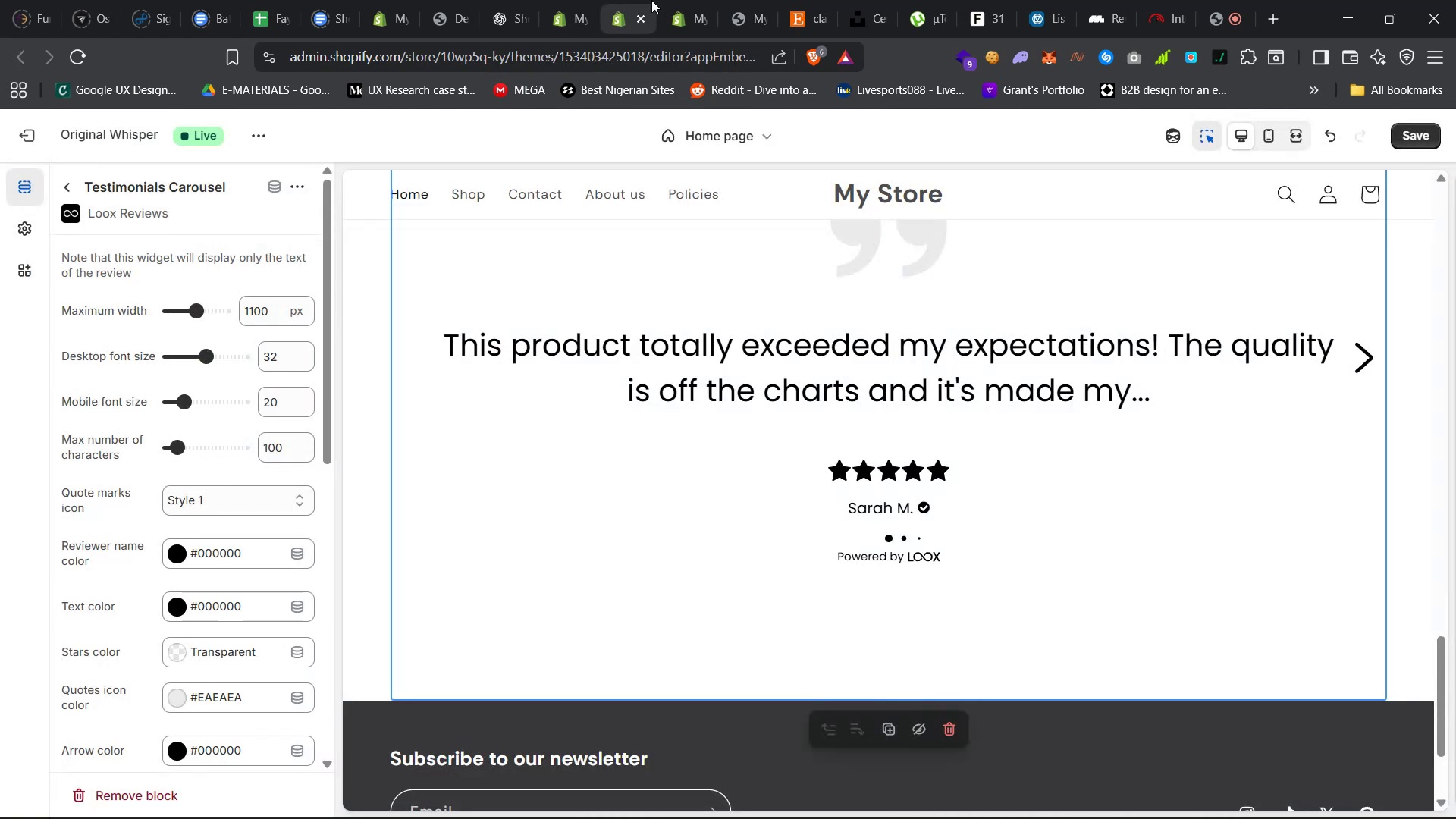 
left_click([674, 0])
 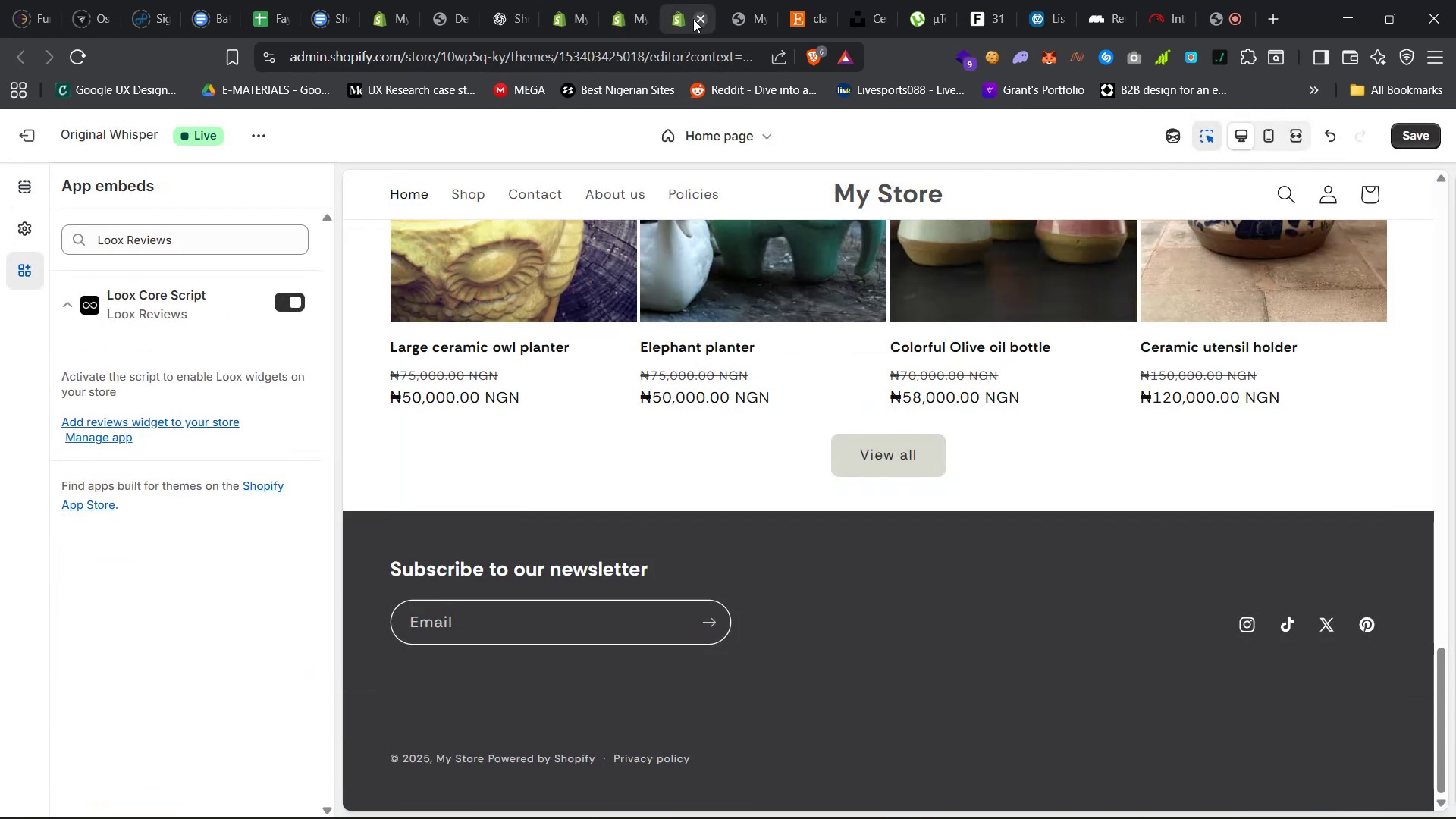 
left_click([693, 19])
 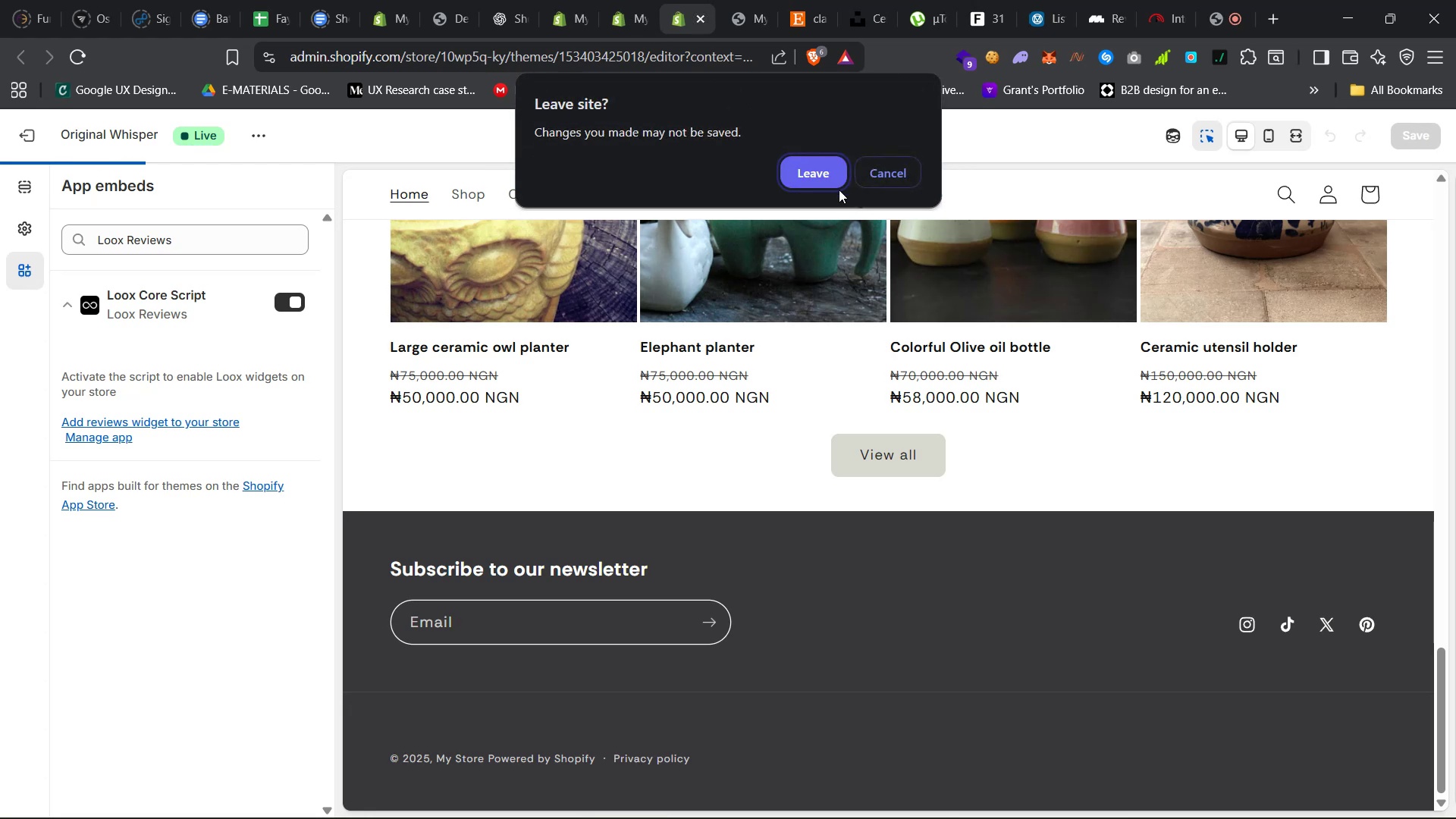 
left_click([879, 173])
 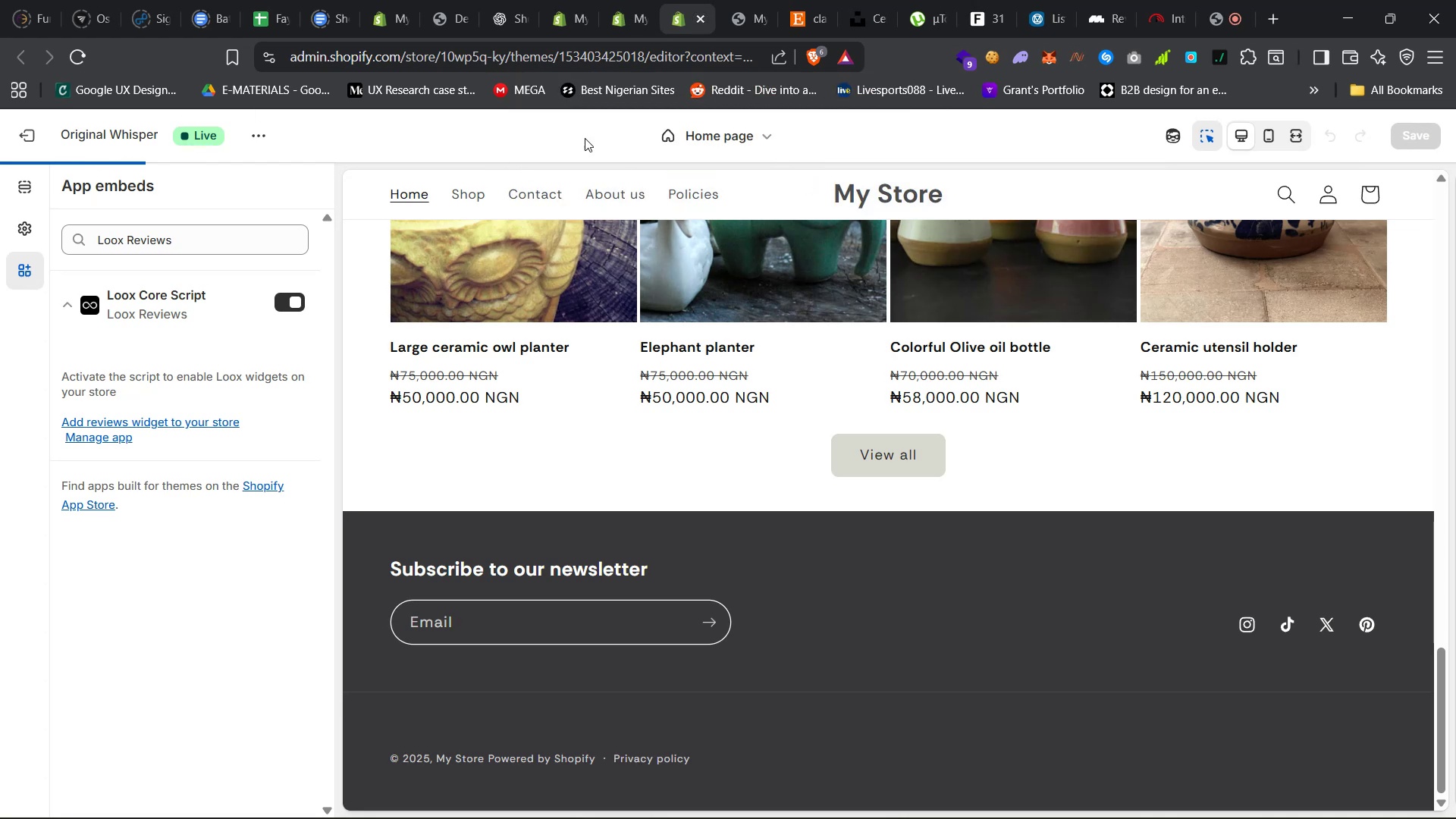 
left_click([754, 136])
 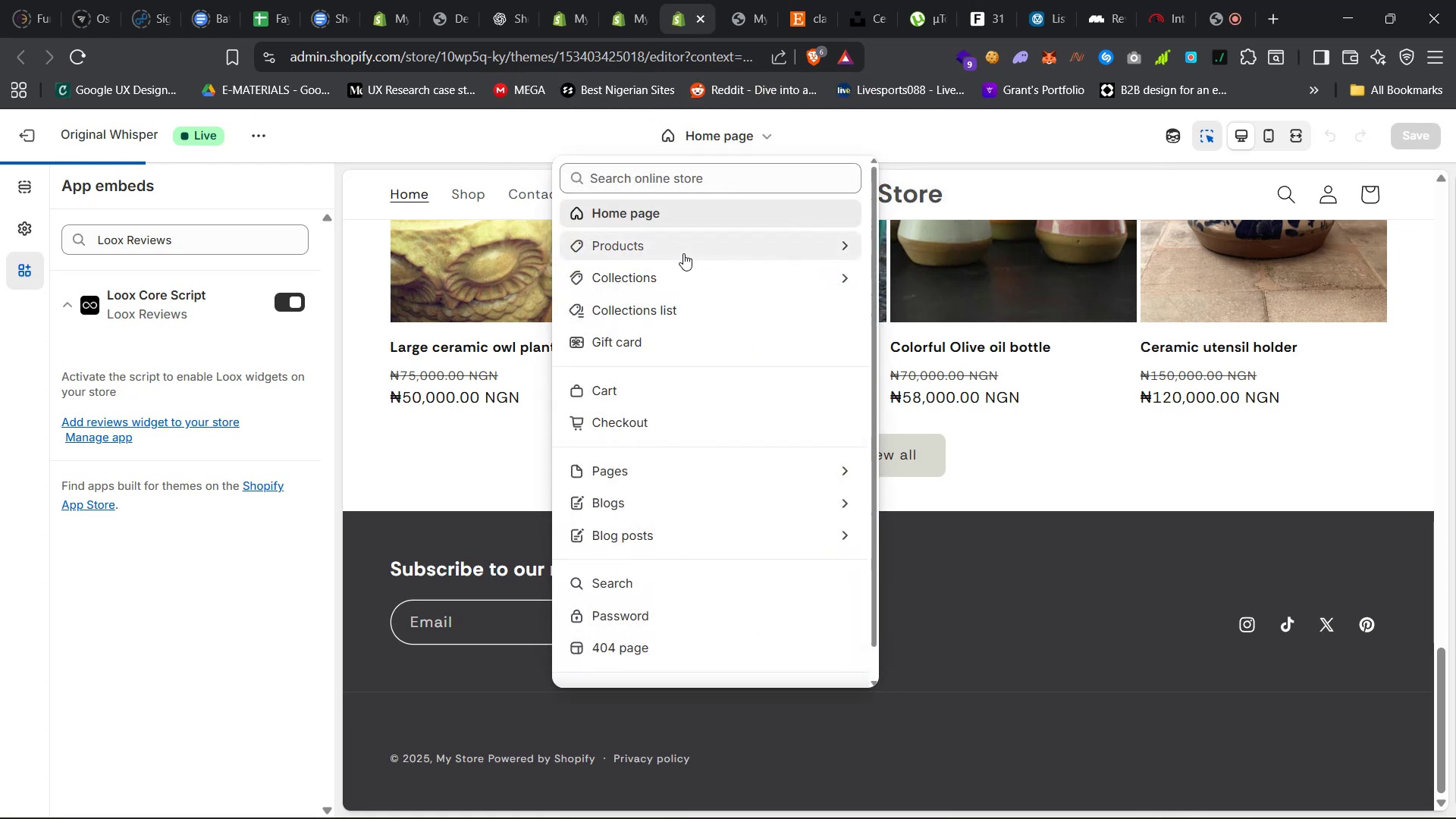 
left_click([683, 253])
 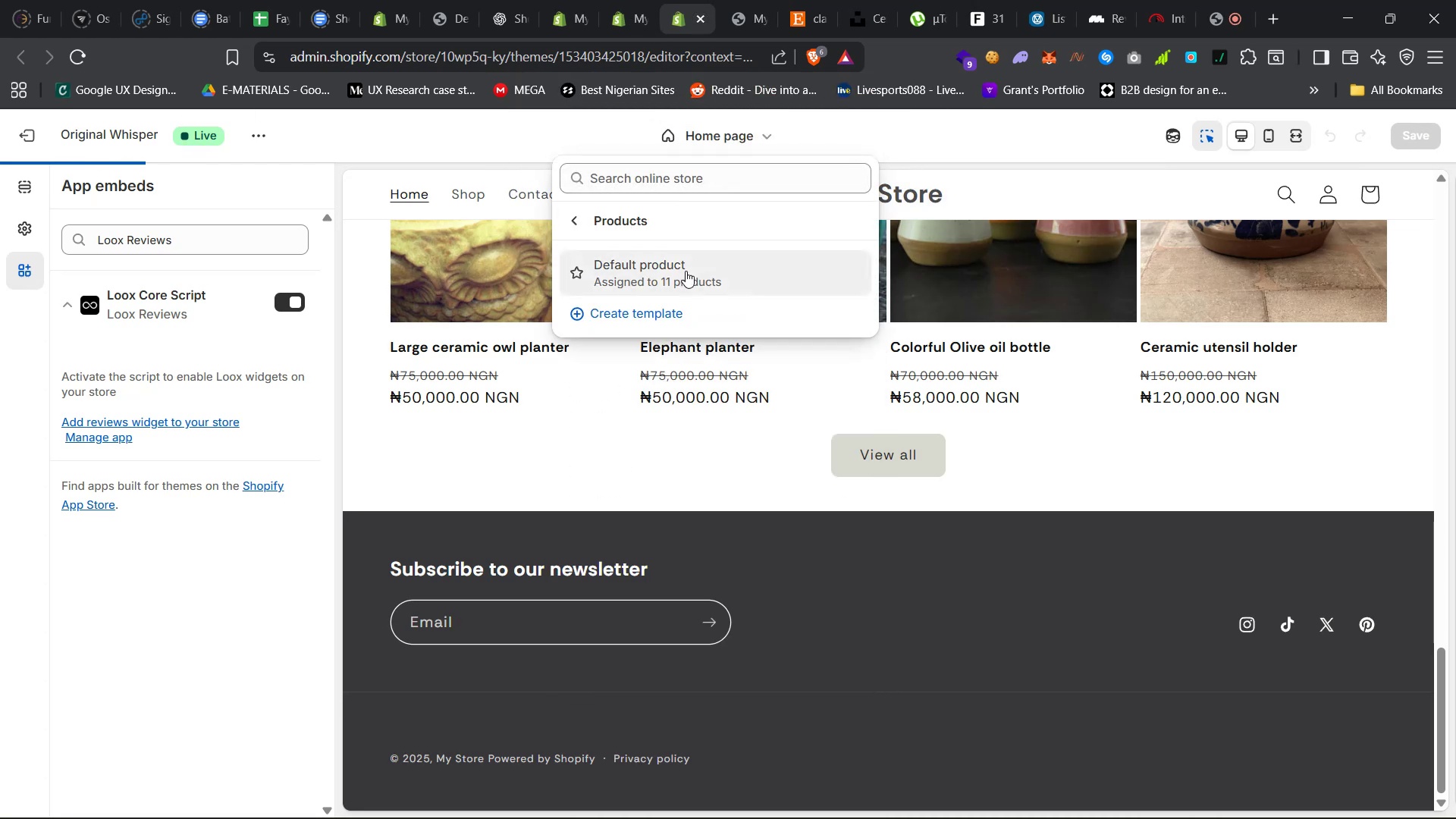 
left_click([685, 275])
 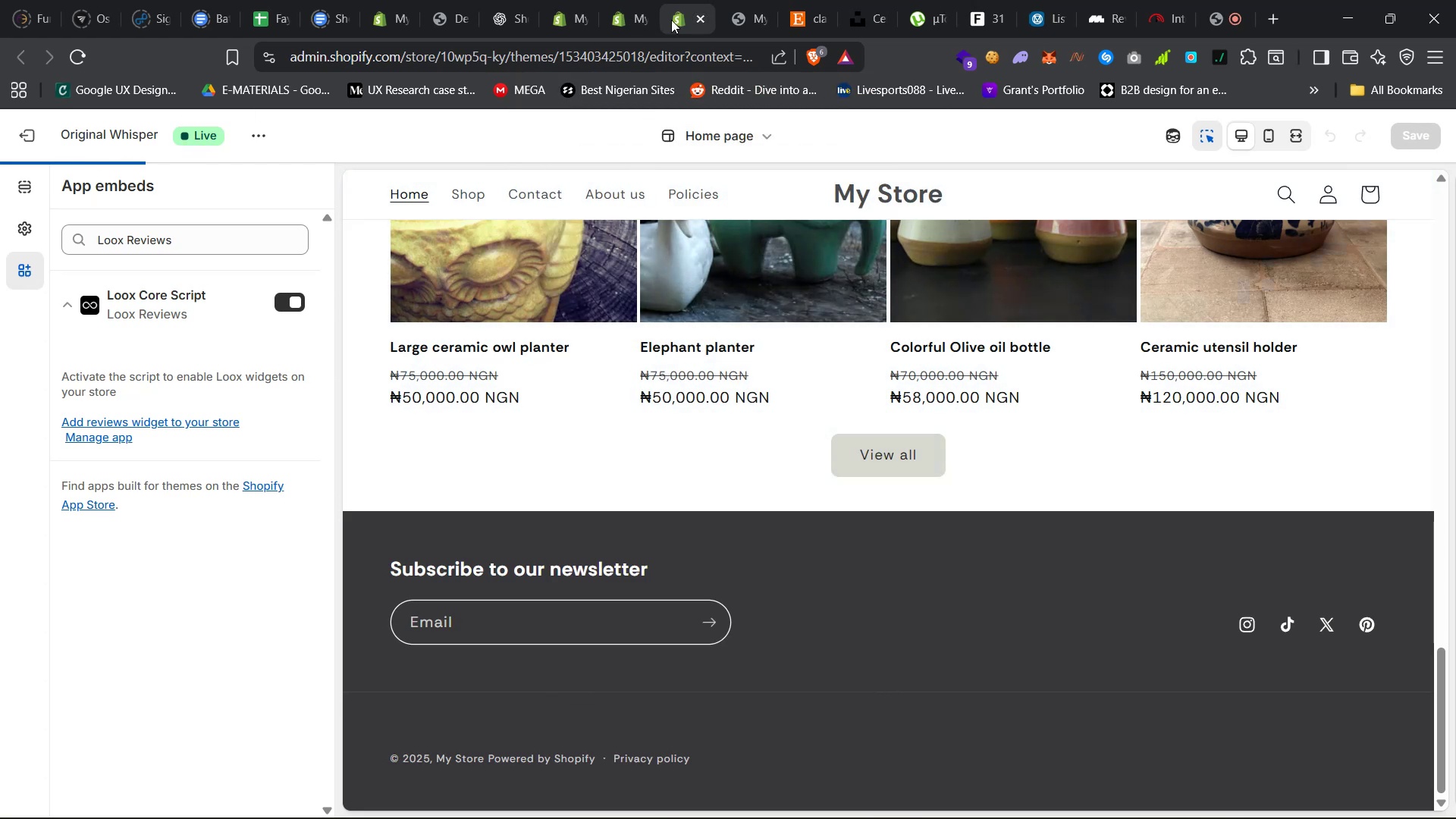 
left_click([698, 14])
 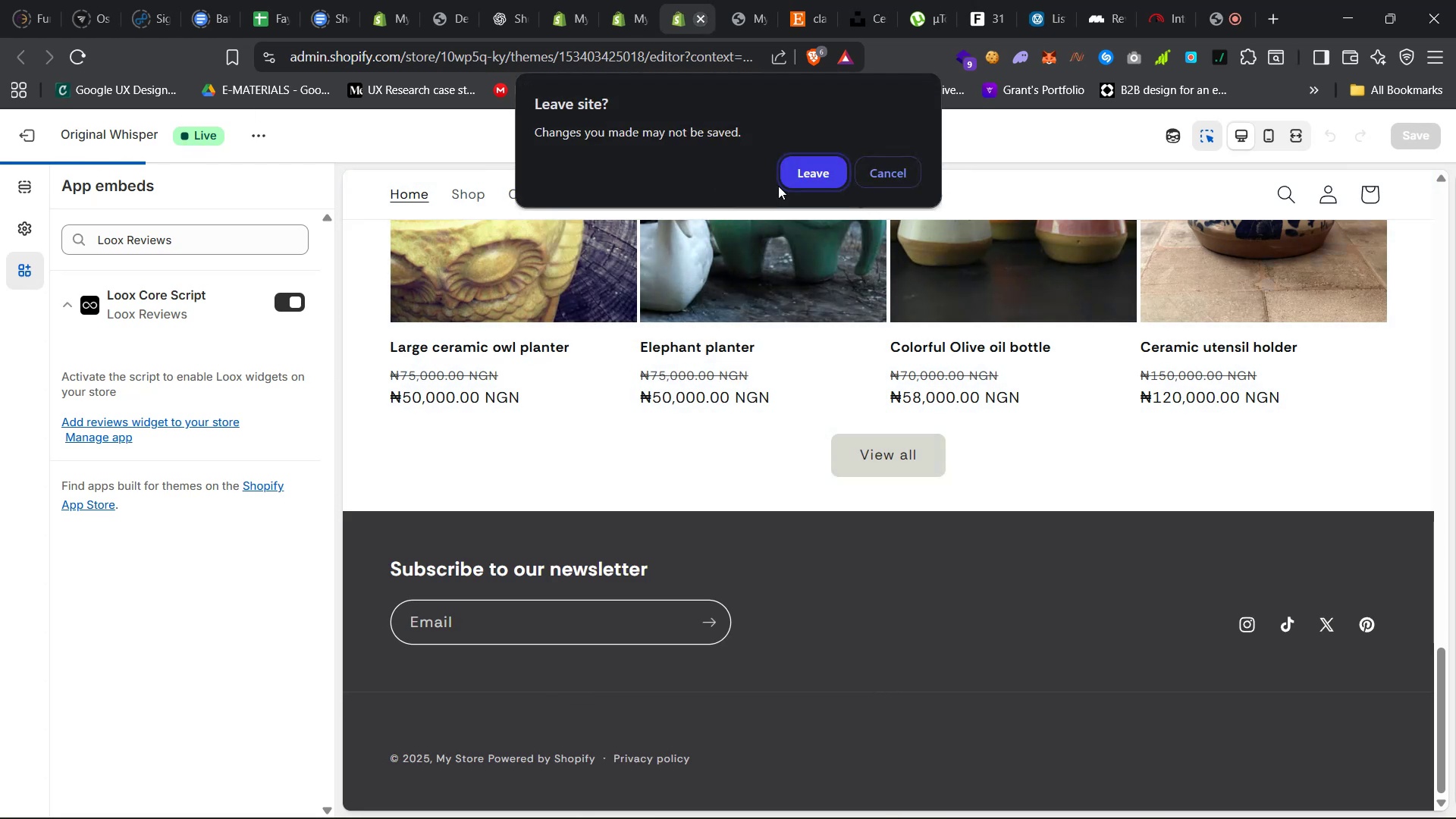 
left_click([793, 175])
 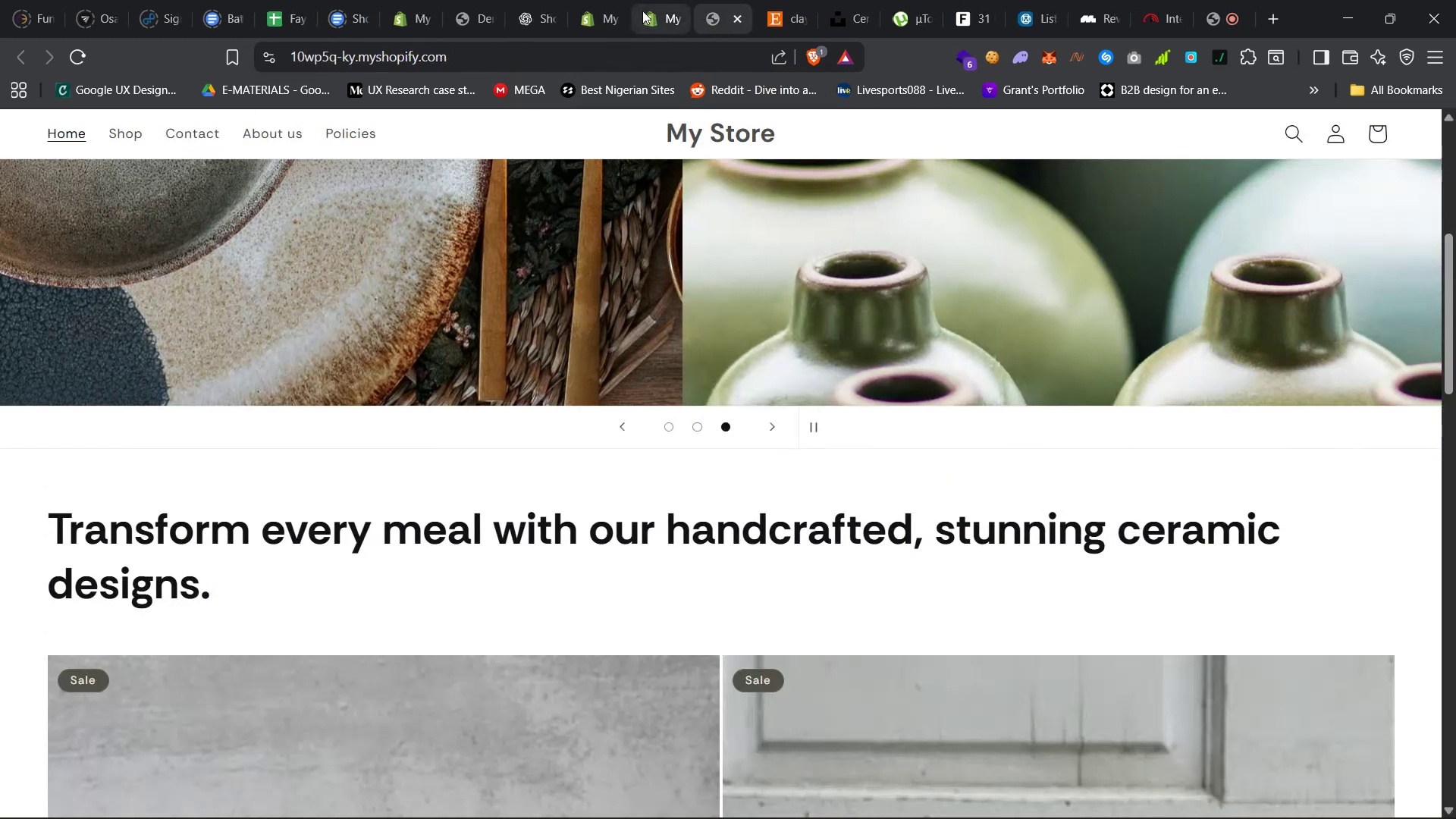 
left_click([651, 0])
 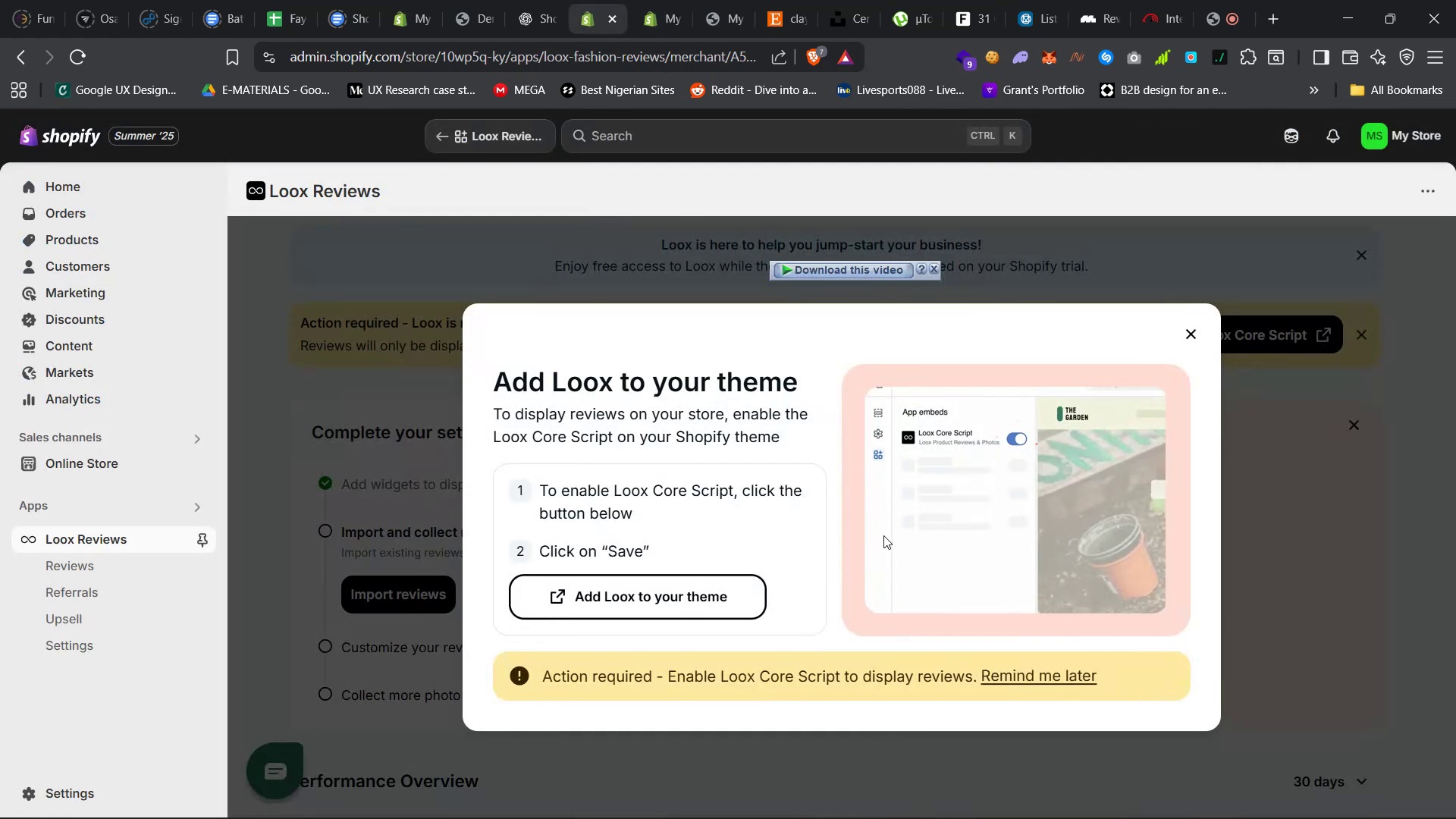 
wait(5.99)
 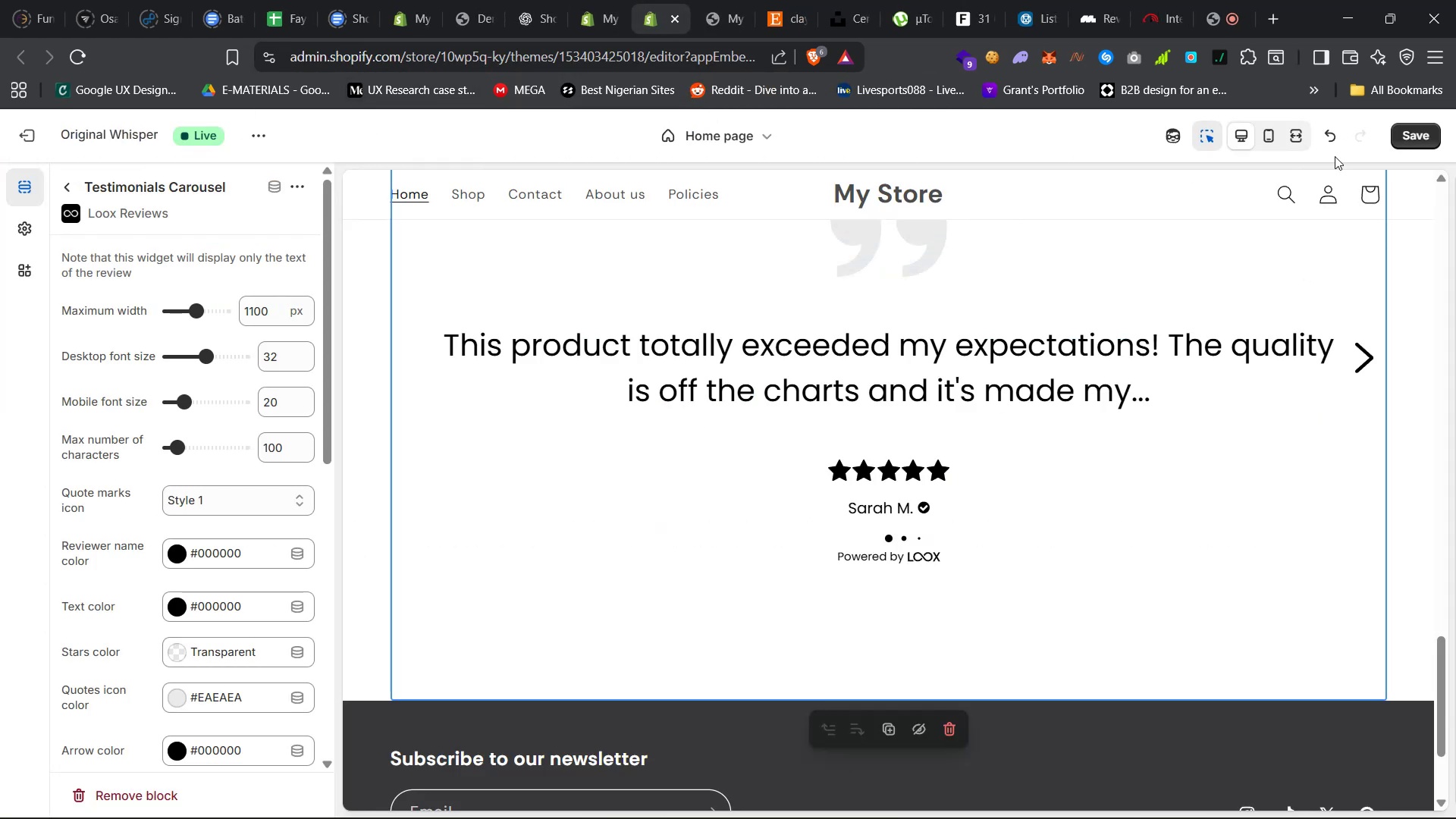 
scroll: coordinate [653, 664], scroll_direction: down, amount: 6.0
 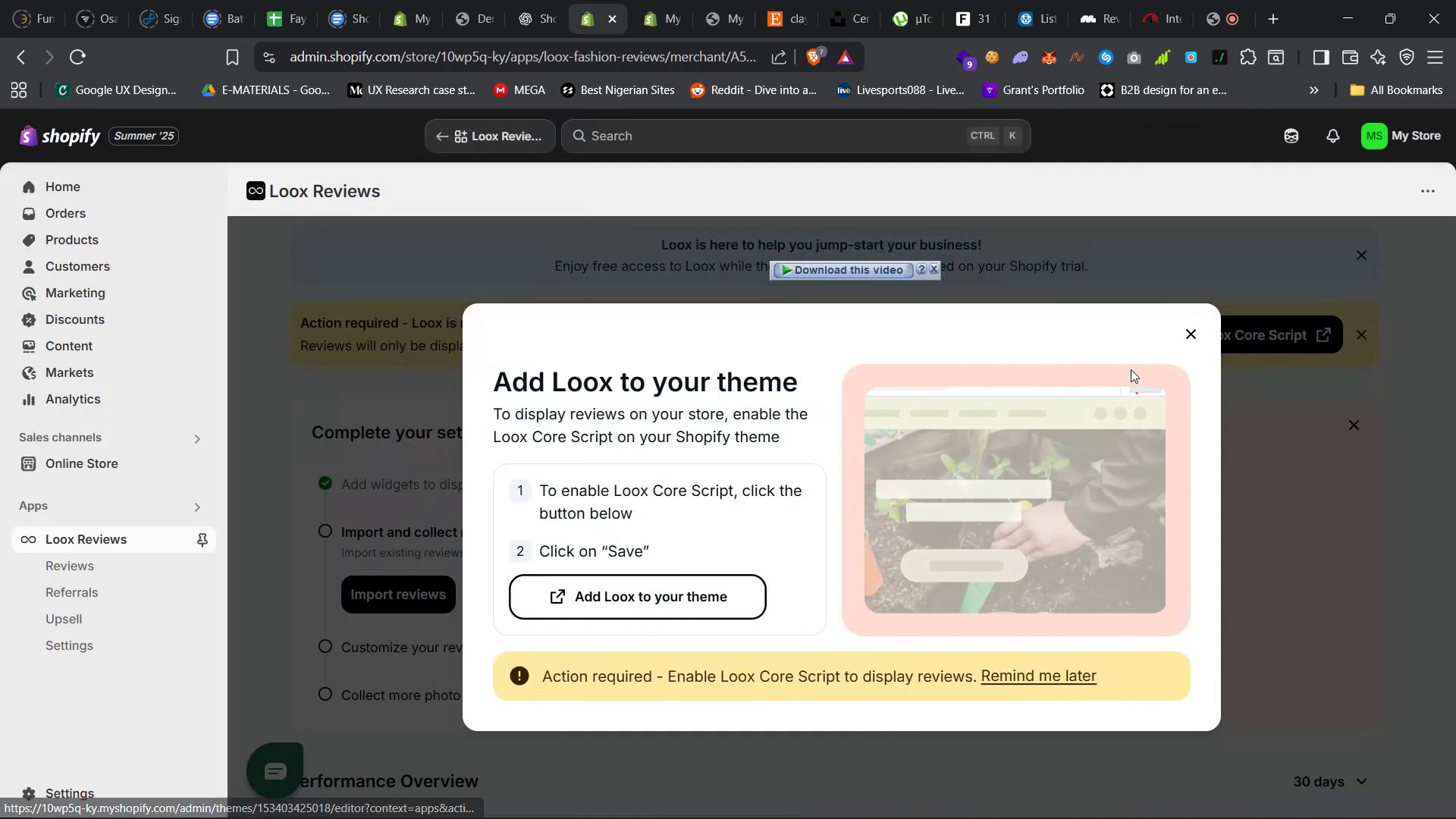 
left_click([1181, 334])
 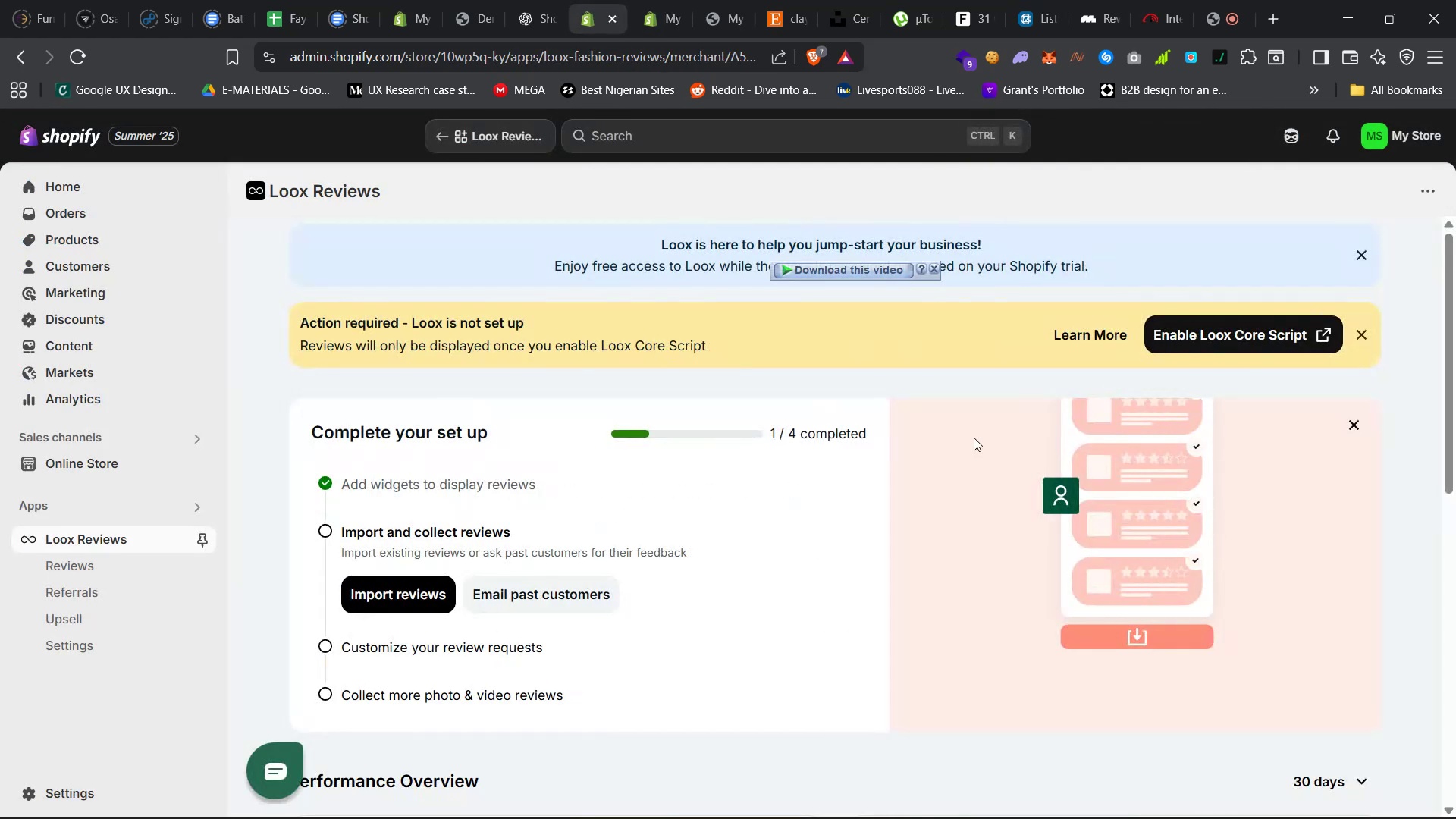 
scroll: coordinate [515, 513], scroll_direction: down, amount: 16.0
 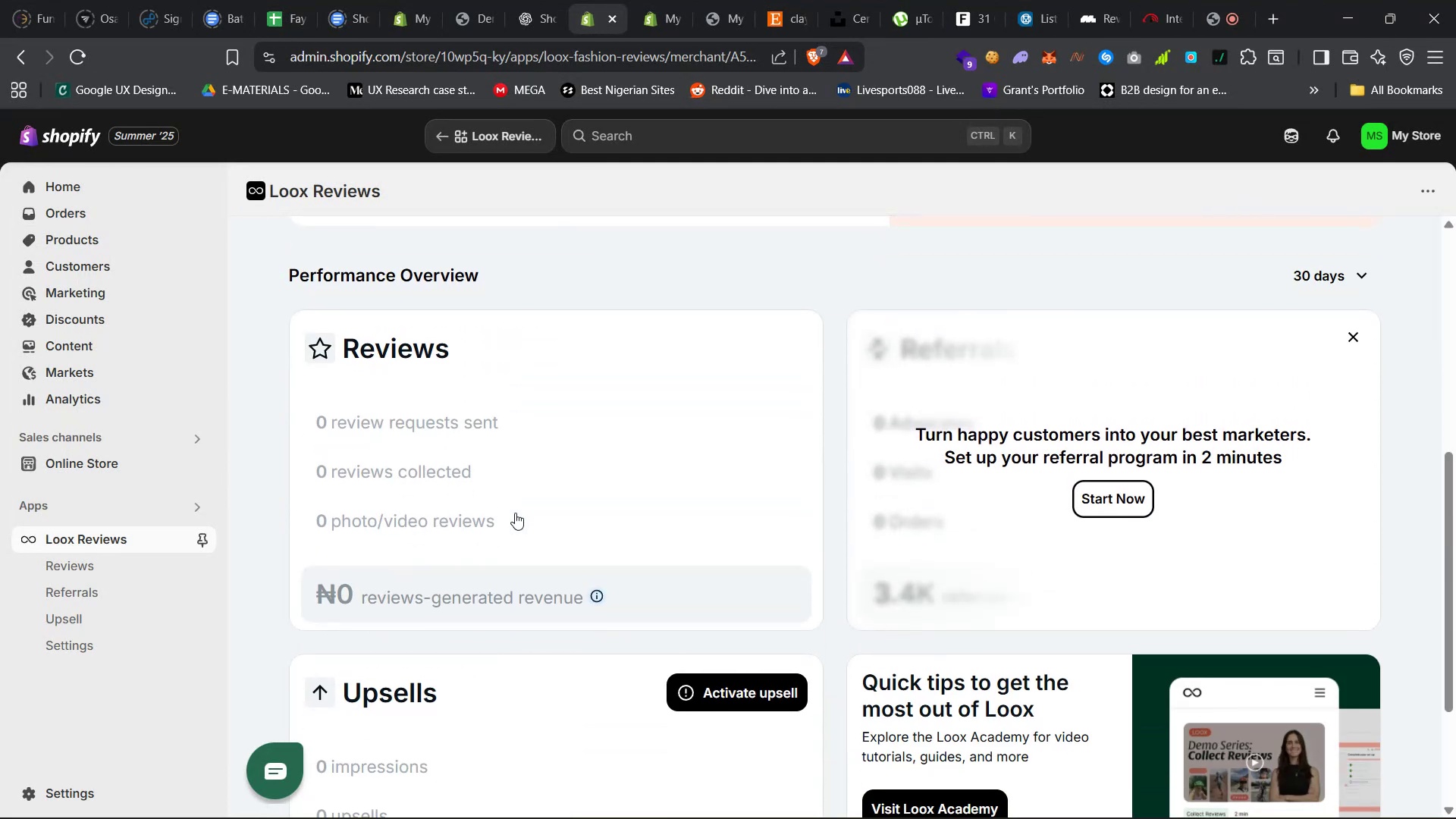 
scroll: coordinate [514, 513], scroll_direction: up, amount: 22.0
 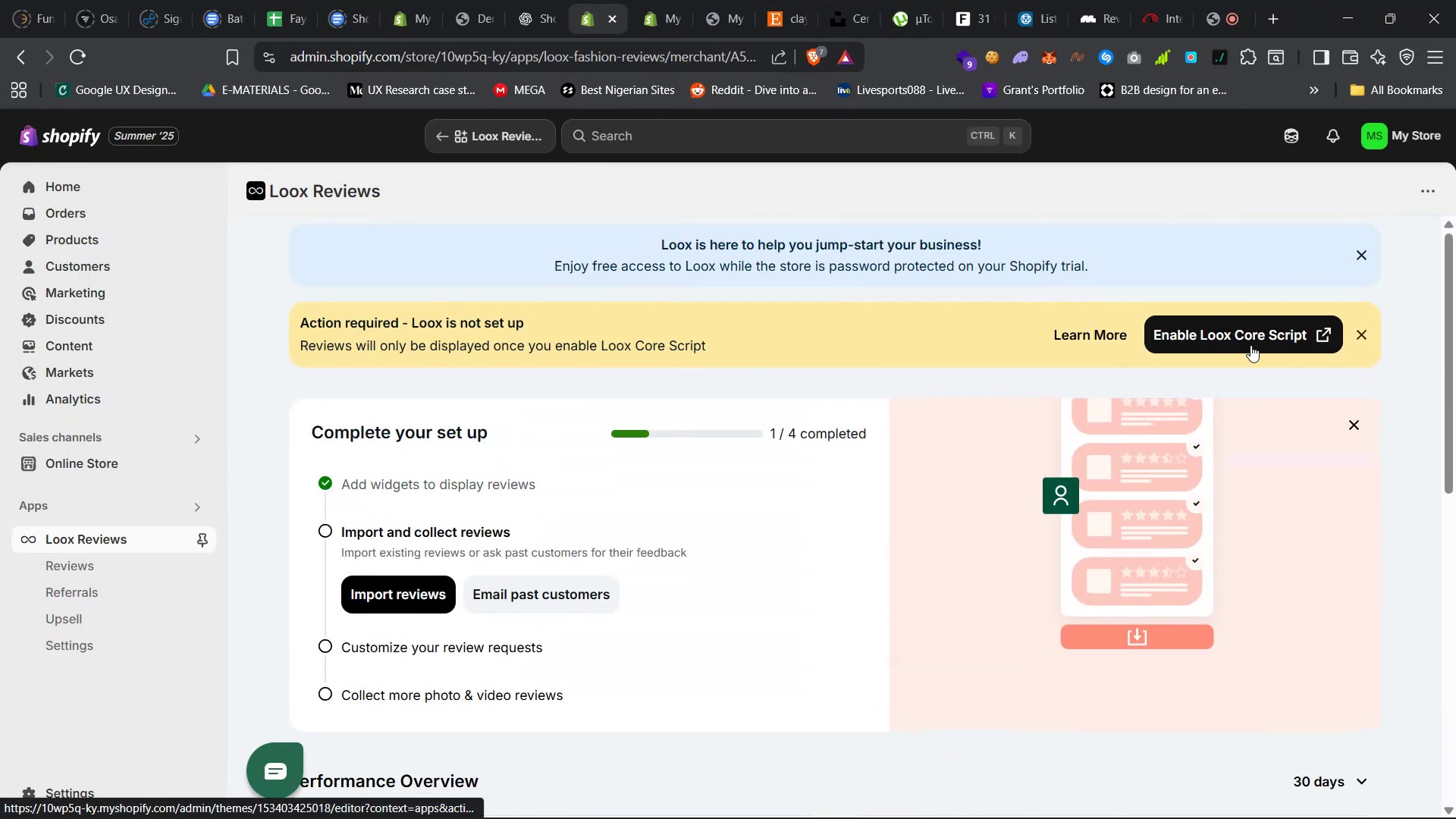 
left_click([71, 66])
 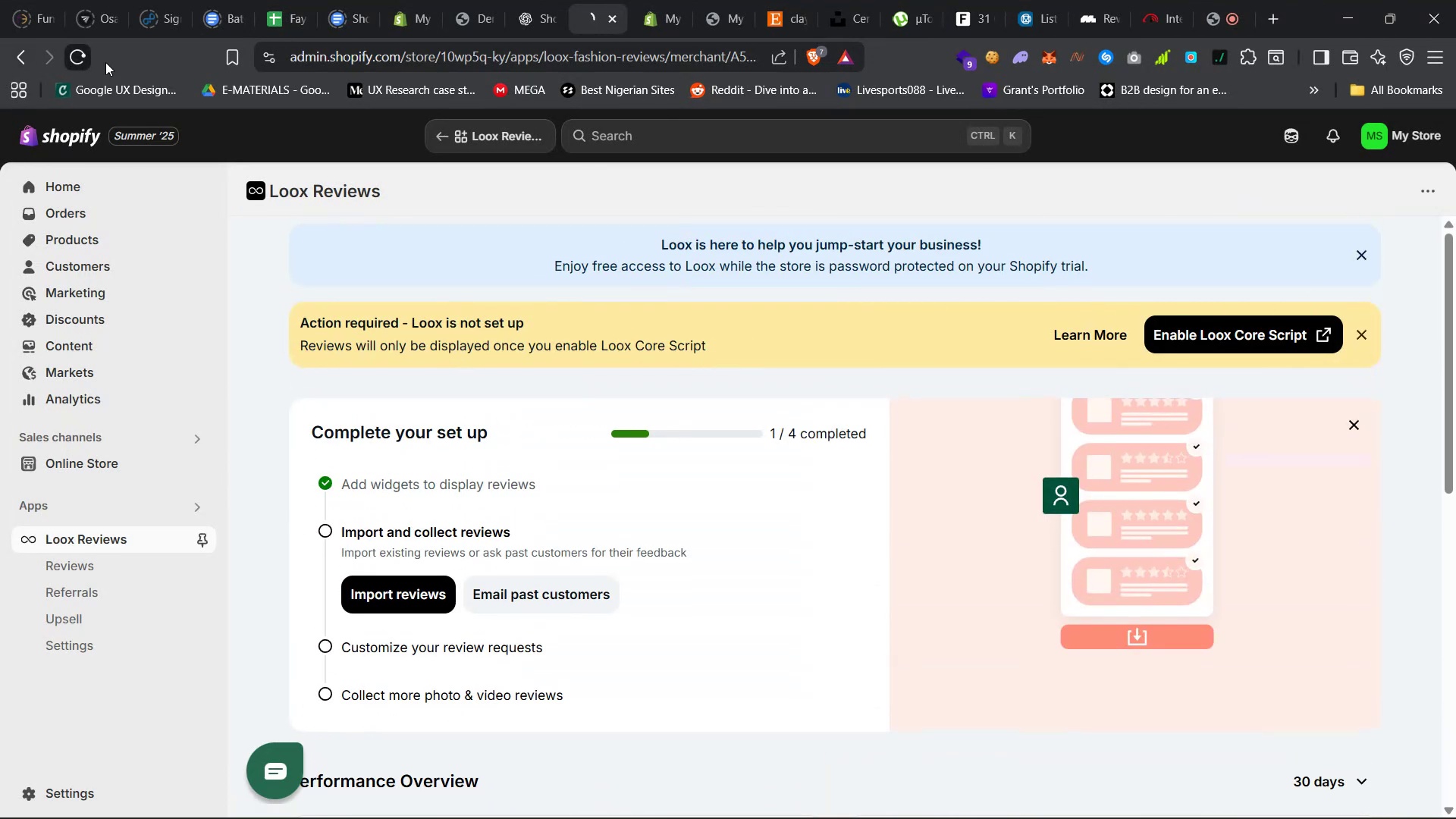 
mouse_move([760, 501])
 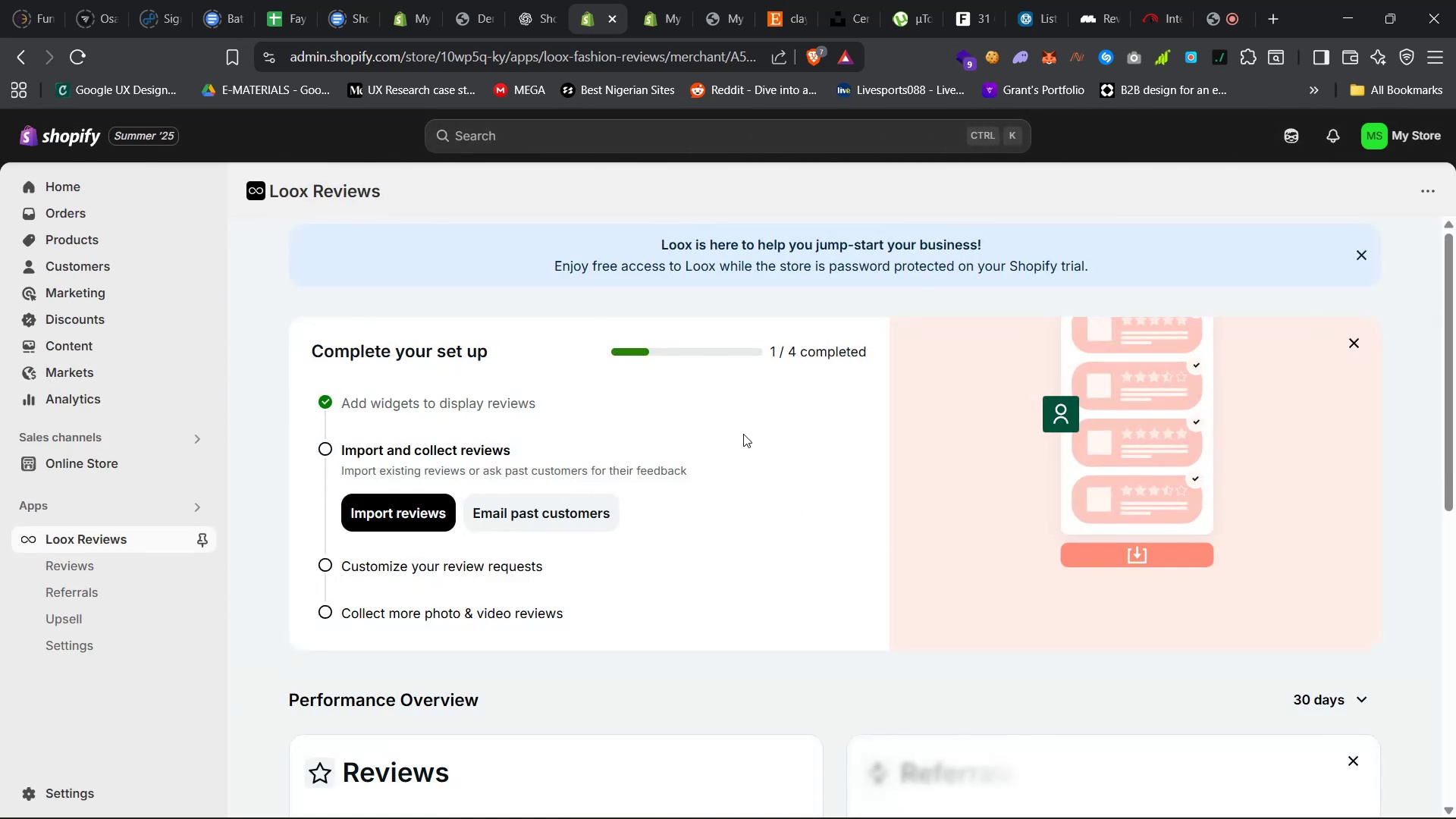 
scroll: coordinate [717, 491], scroll_direction: up, amount: 37.0
 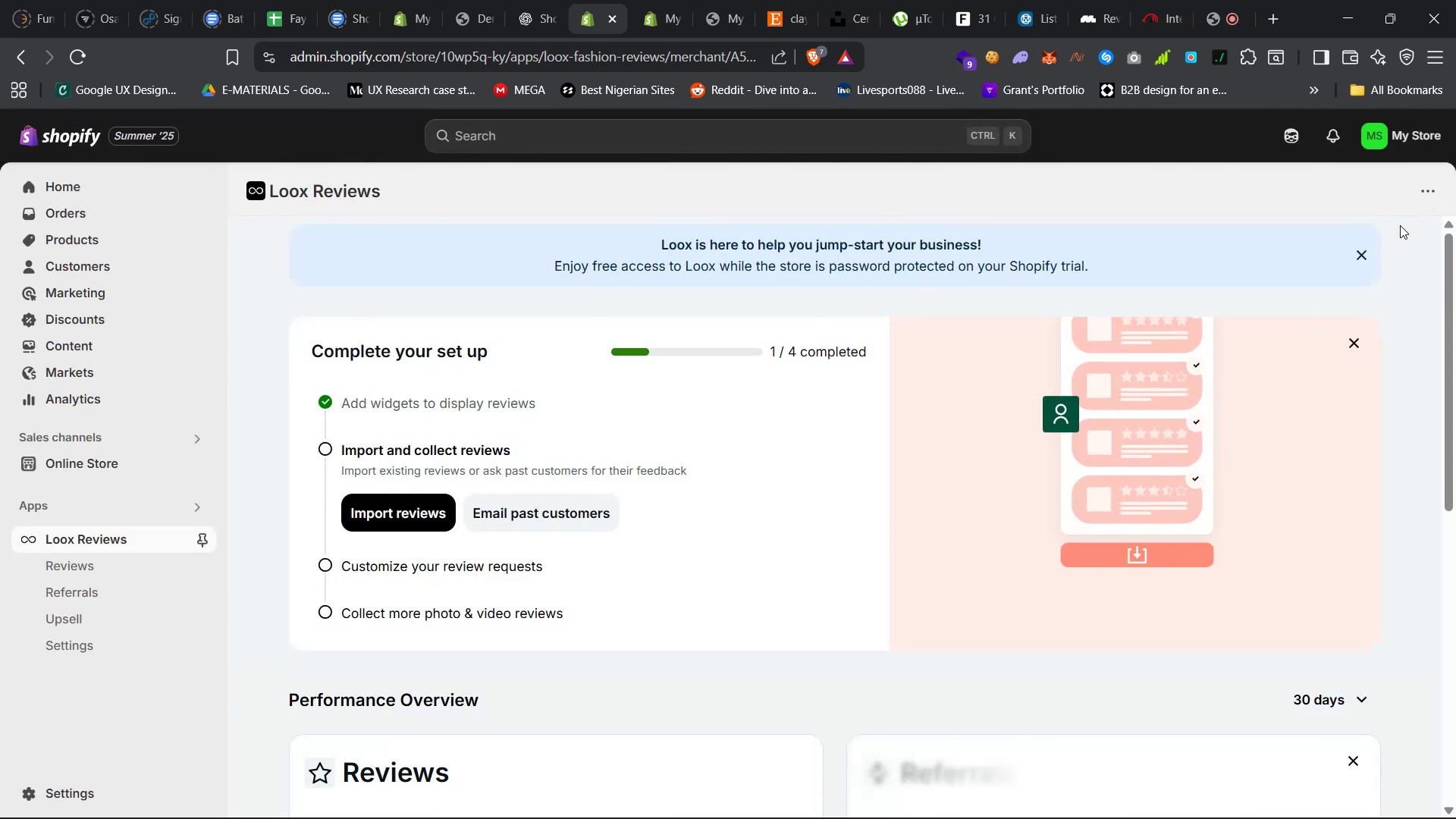 
left_click([1363, 253])
 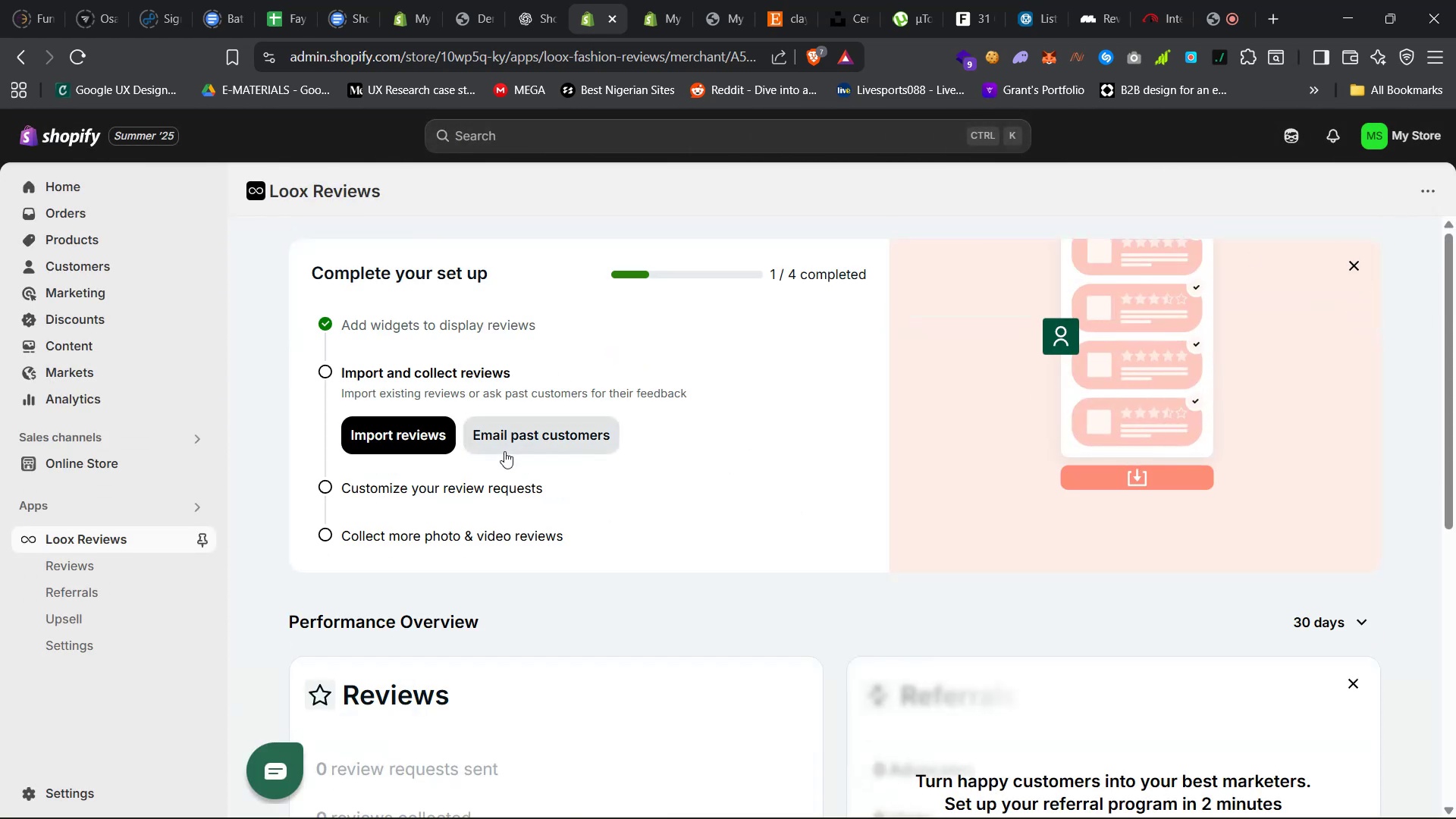 
scroll: coordinate [559, 471], scroll_direction: down, amount: 29.0
 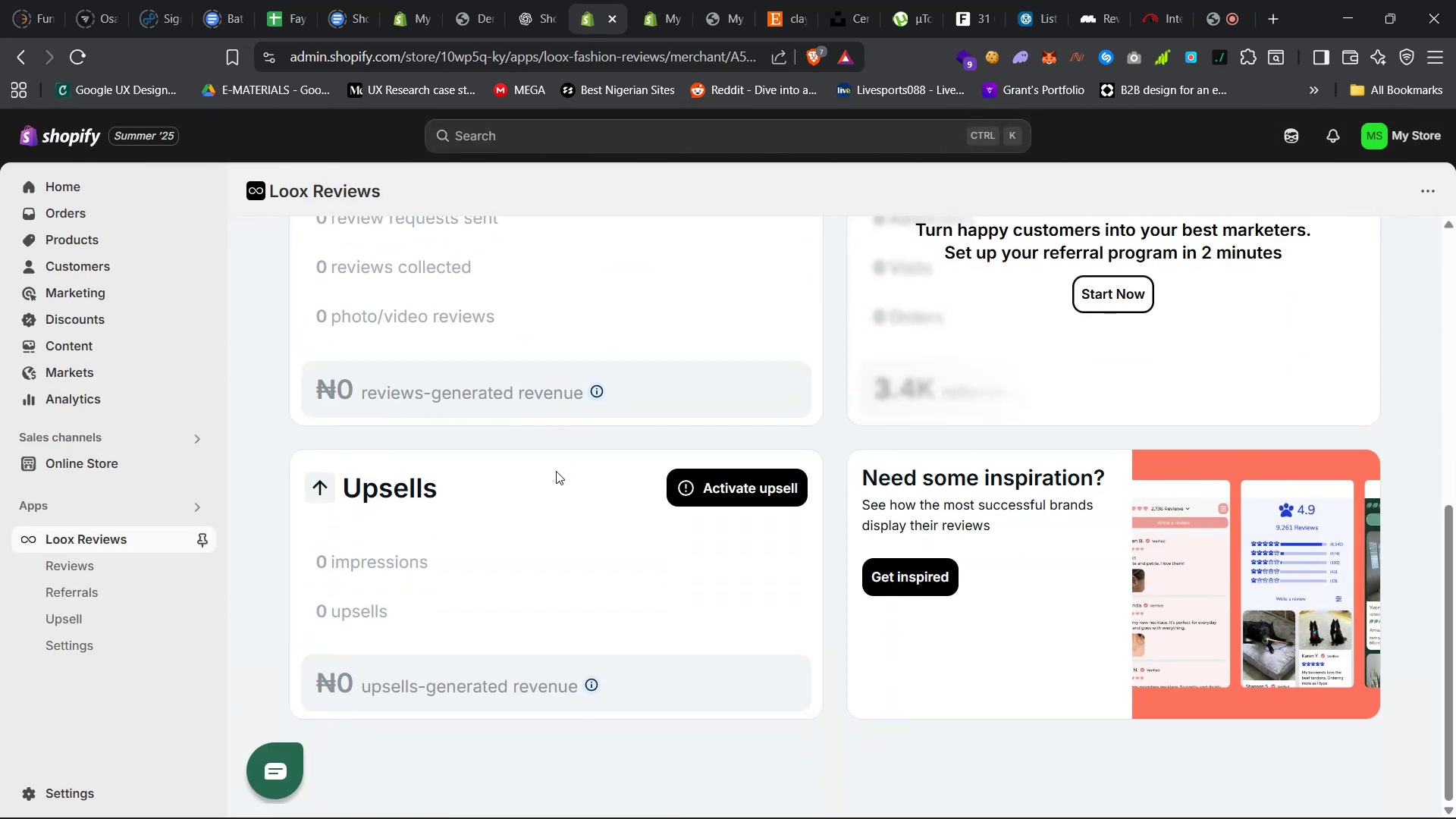 
scroll: coordinate [554, 471], scroll_direction: up, amount: 3.0
 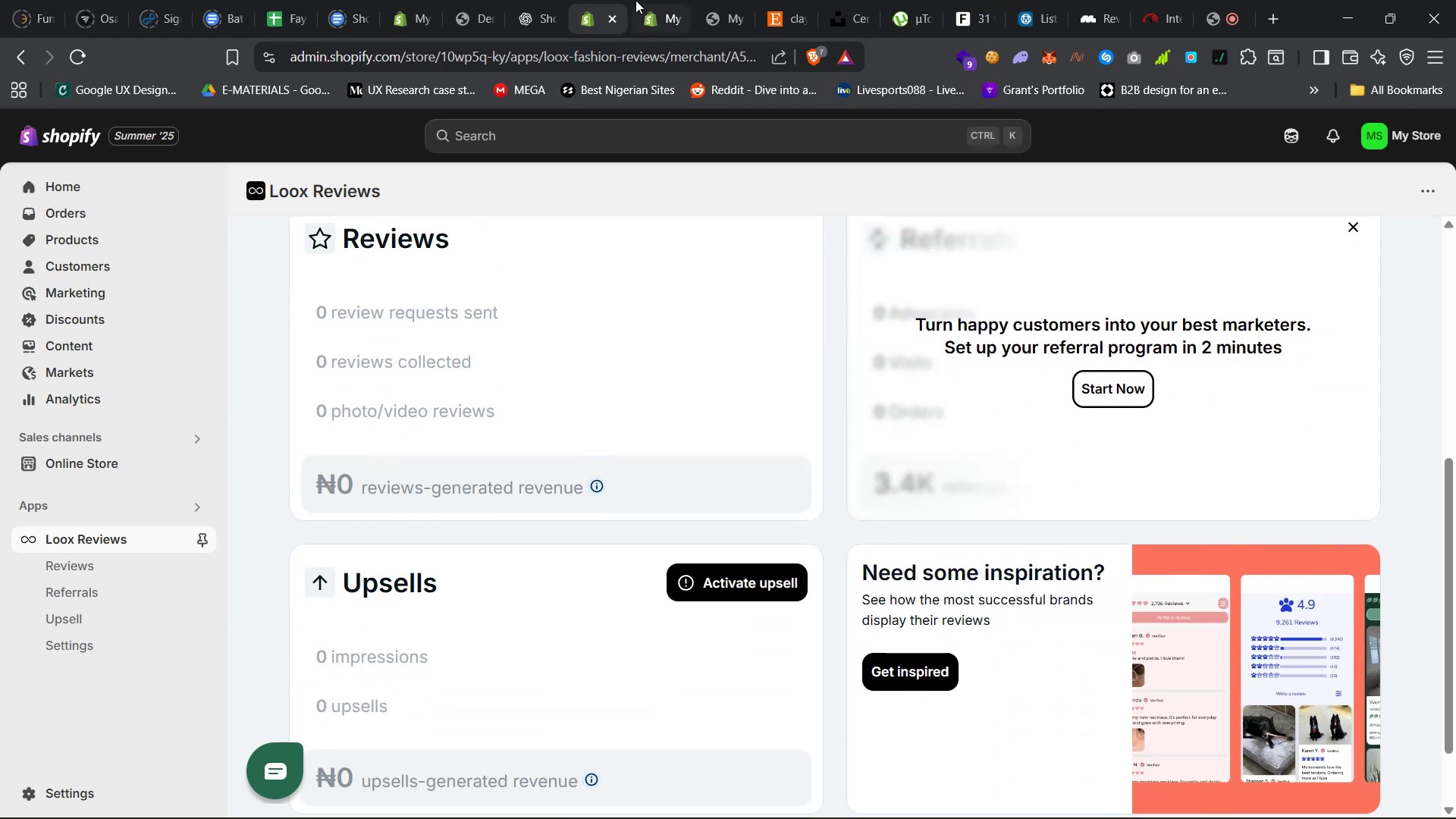 
left_click([645, 0])
 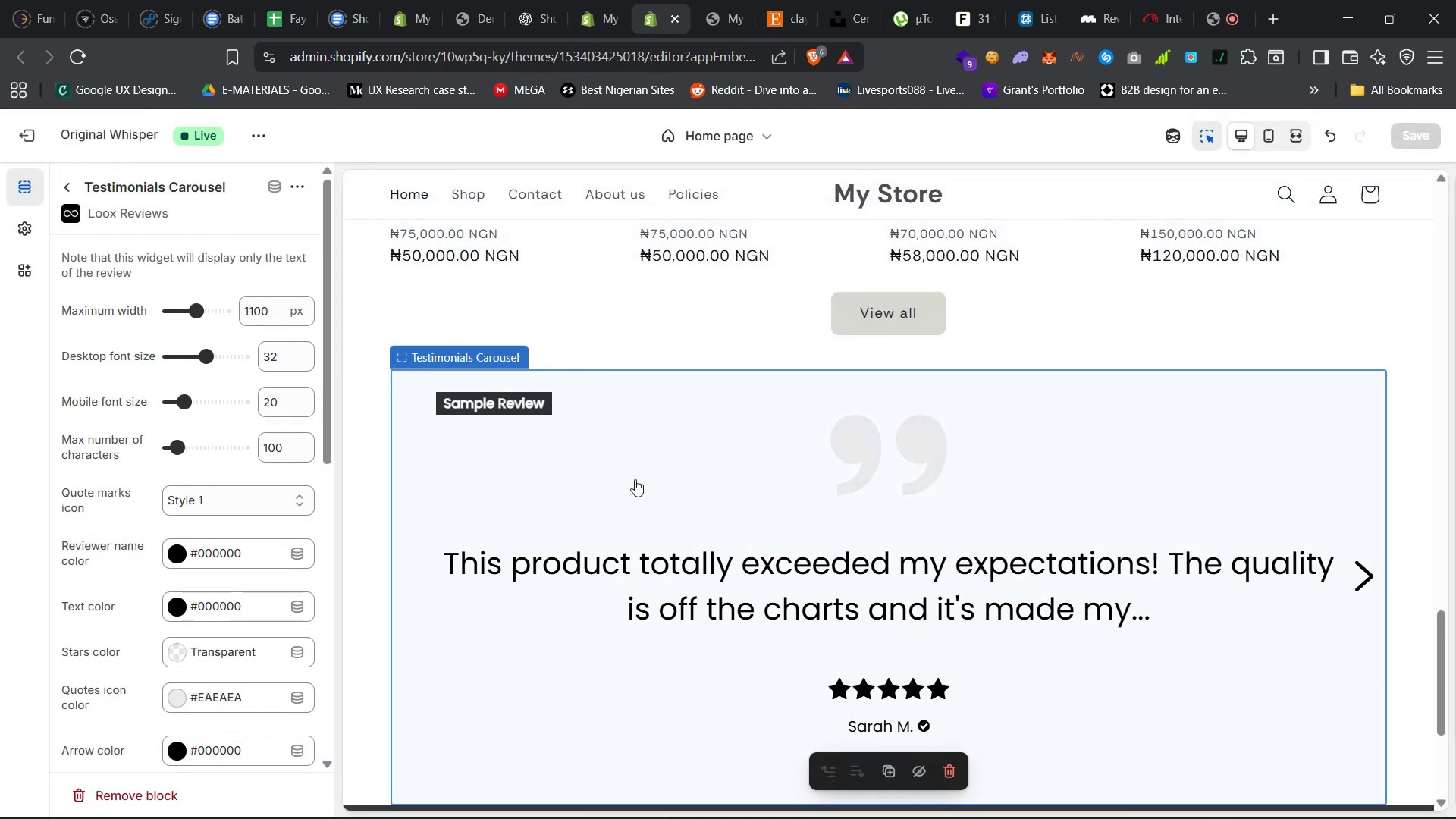 
scroll: coordinate [635, 479], scroll_direction: down, amount: 6.0
 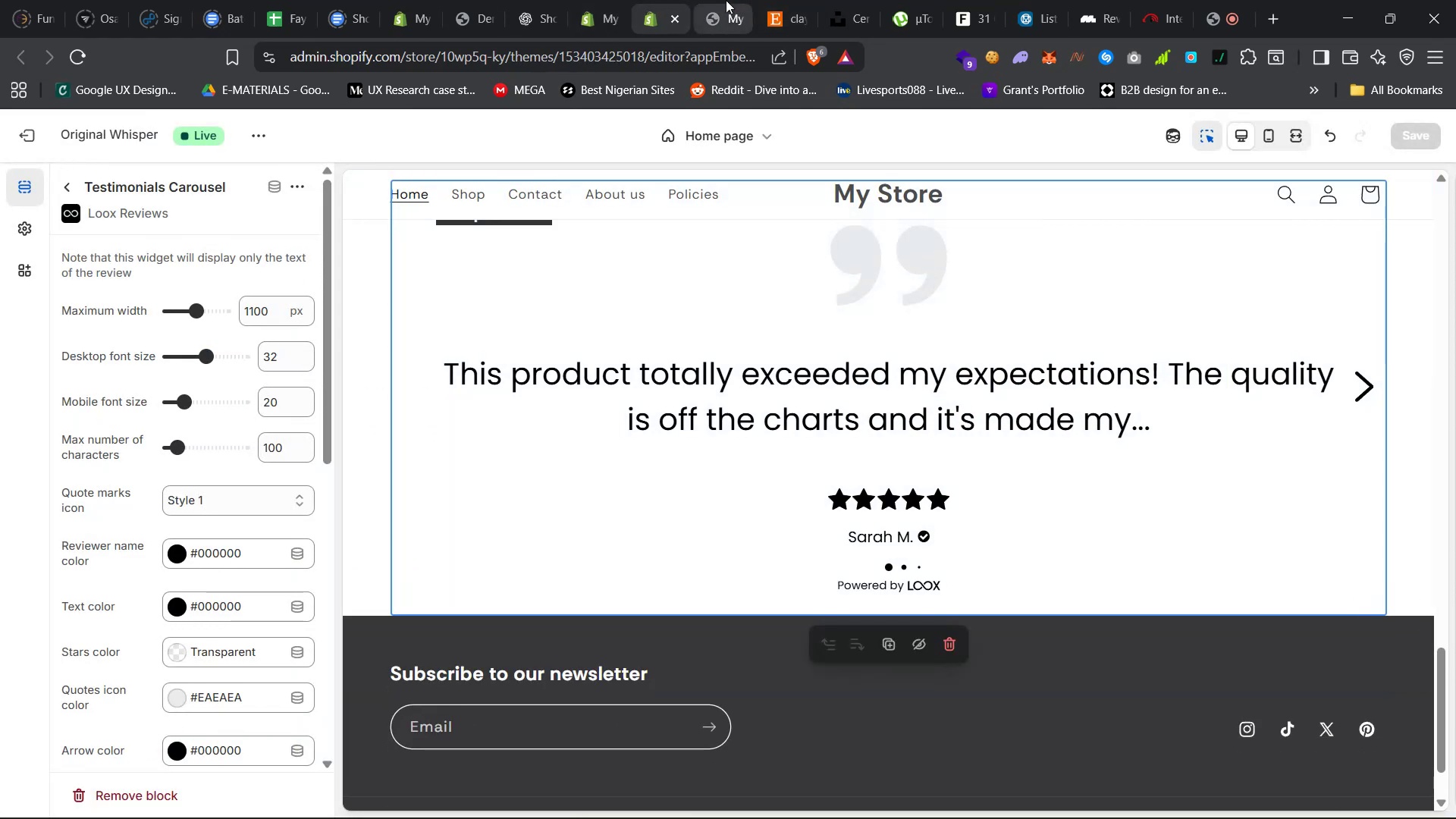 
left_click([774, 2])
 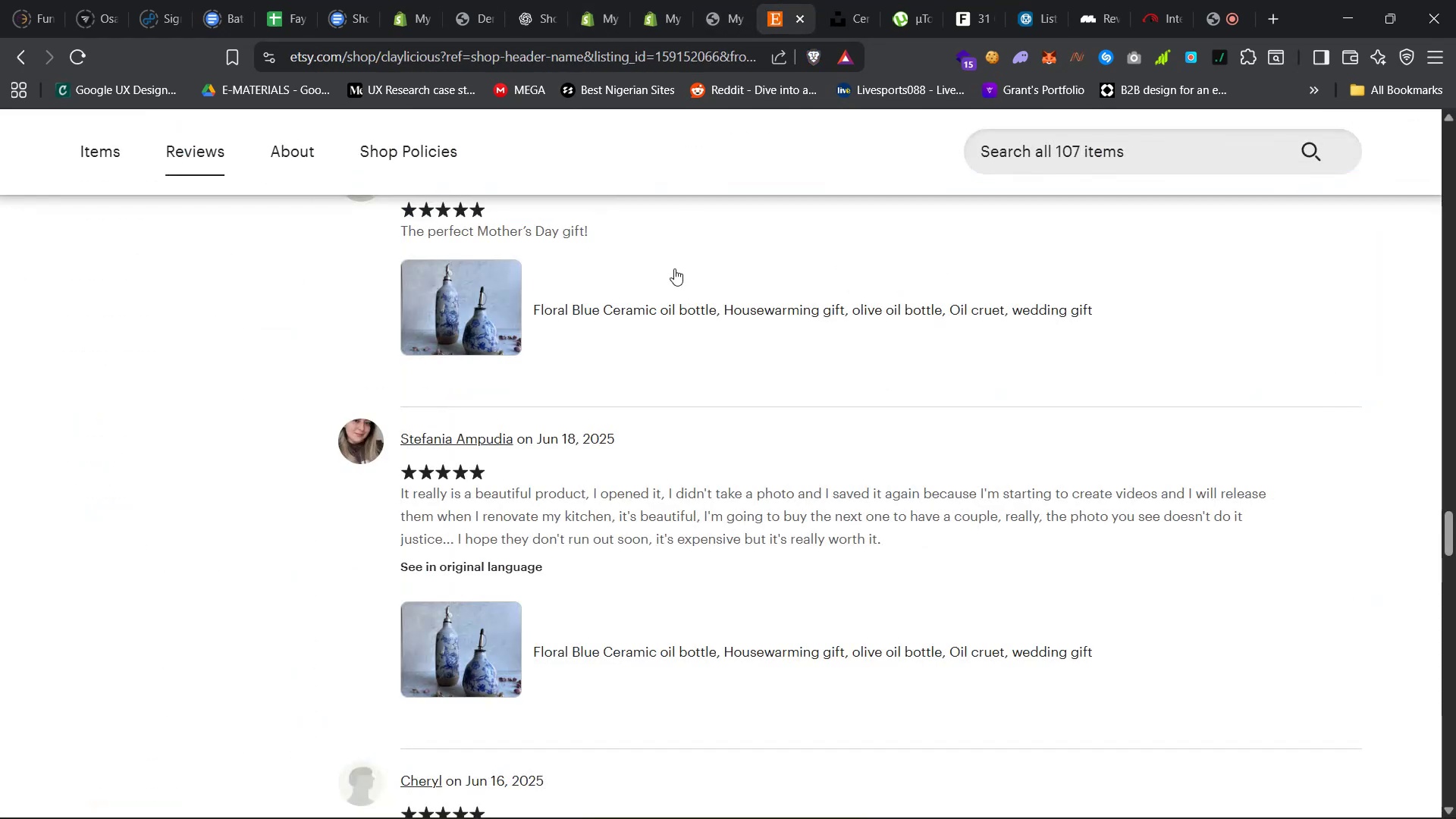 
scroll: coordinate [684, 340], scroll_direction: up, amount: 50.0
 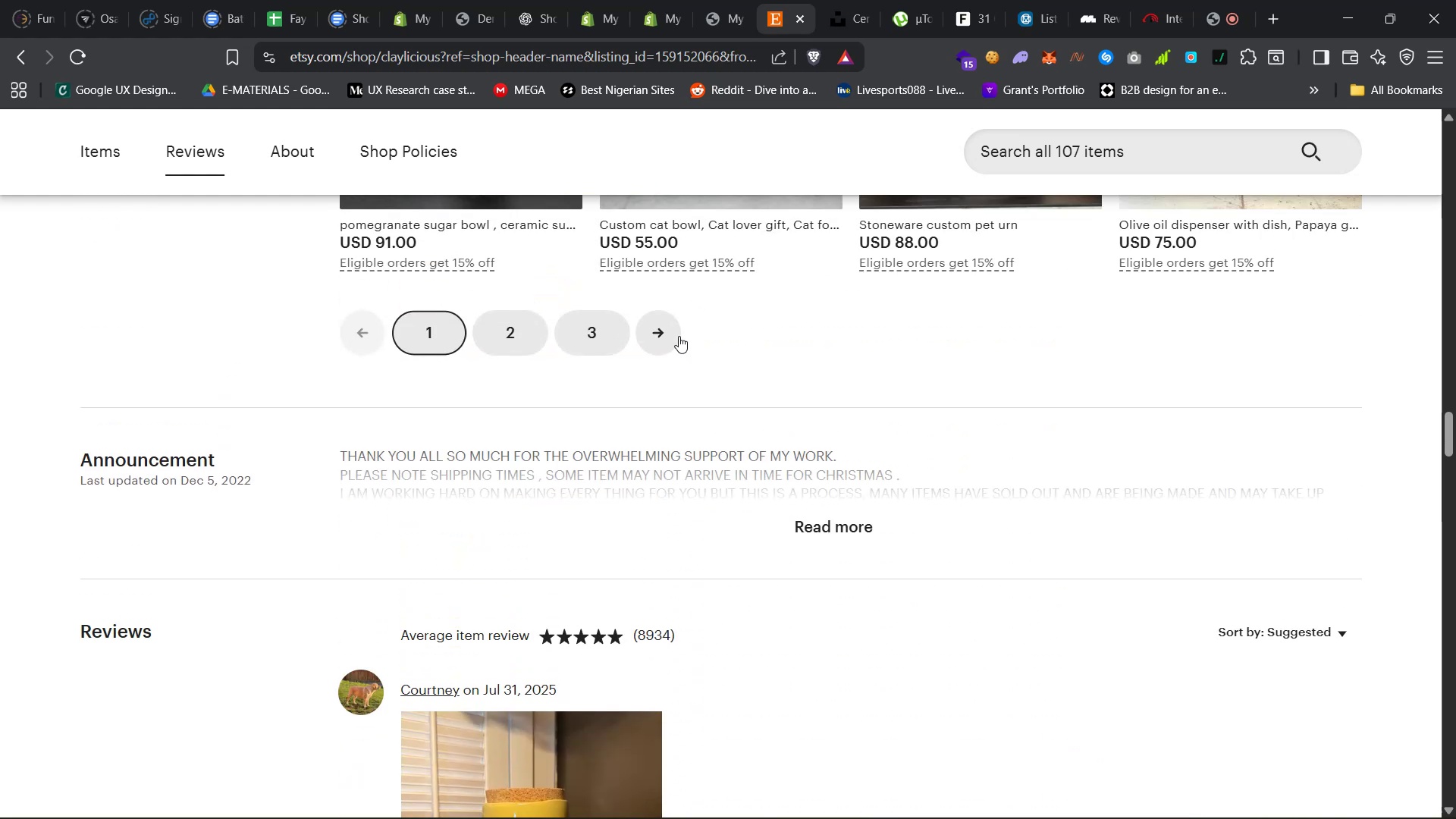 
scroll: coordinate [668, 298], scroll_direction: down, amount: 12.0
 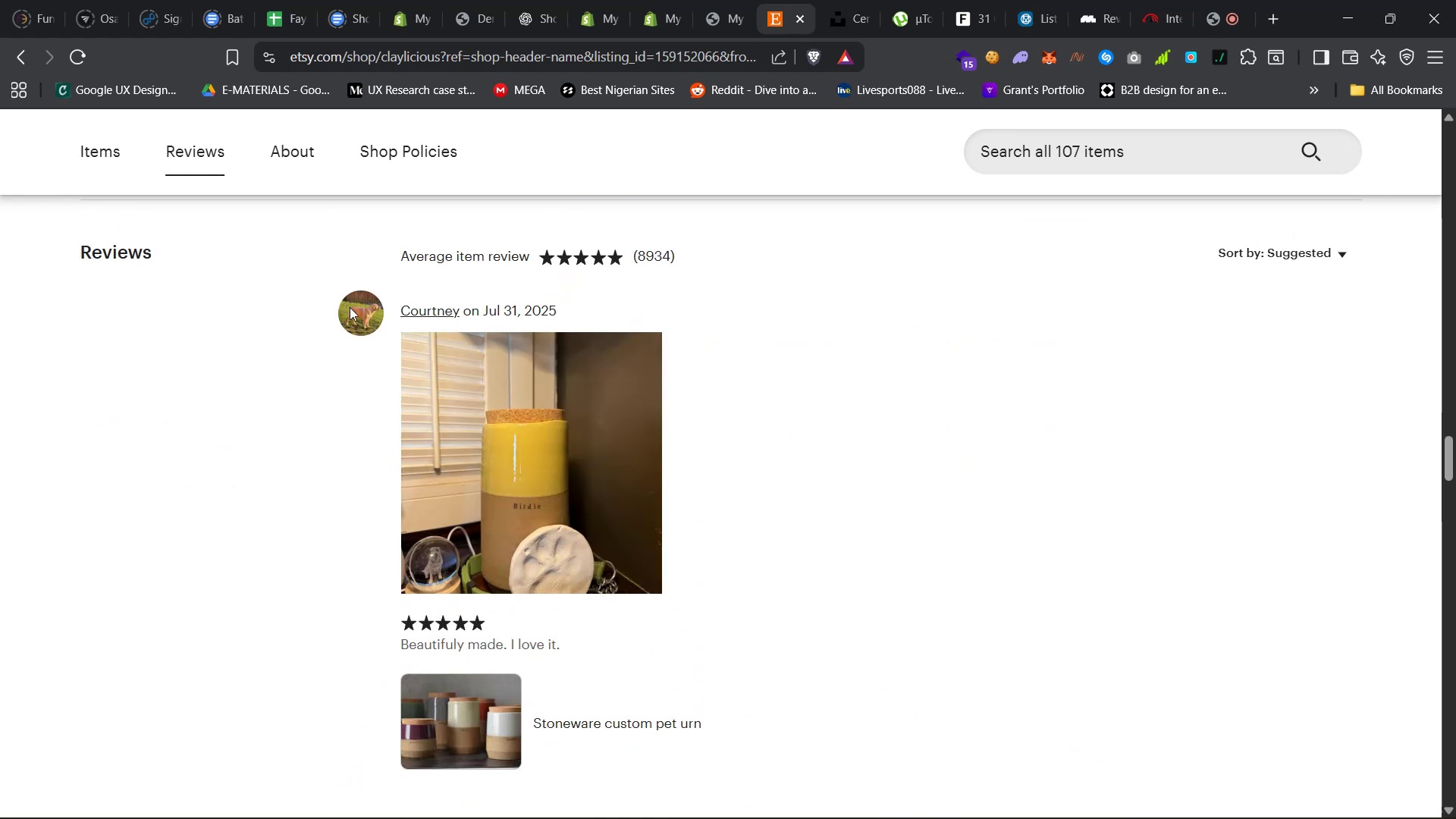 
left_click([717, 0])
 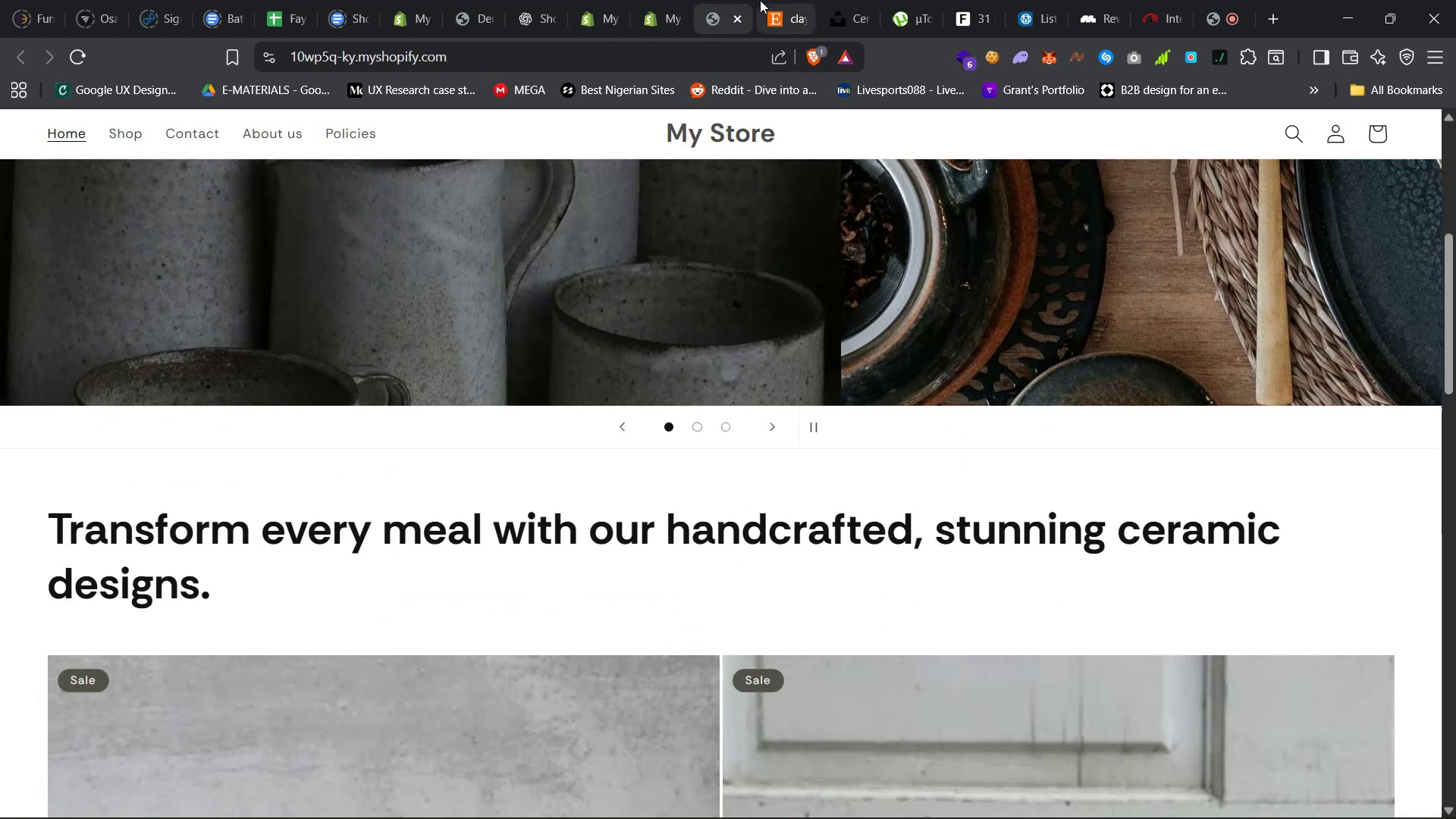 
left_click_drag(start_coordinate=[777, 0], to_coordinate=[714, 0])
 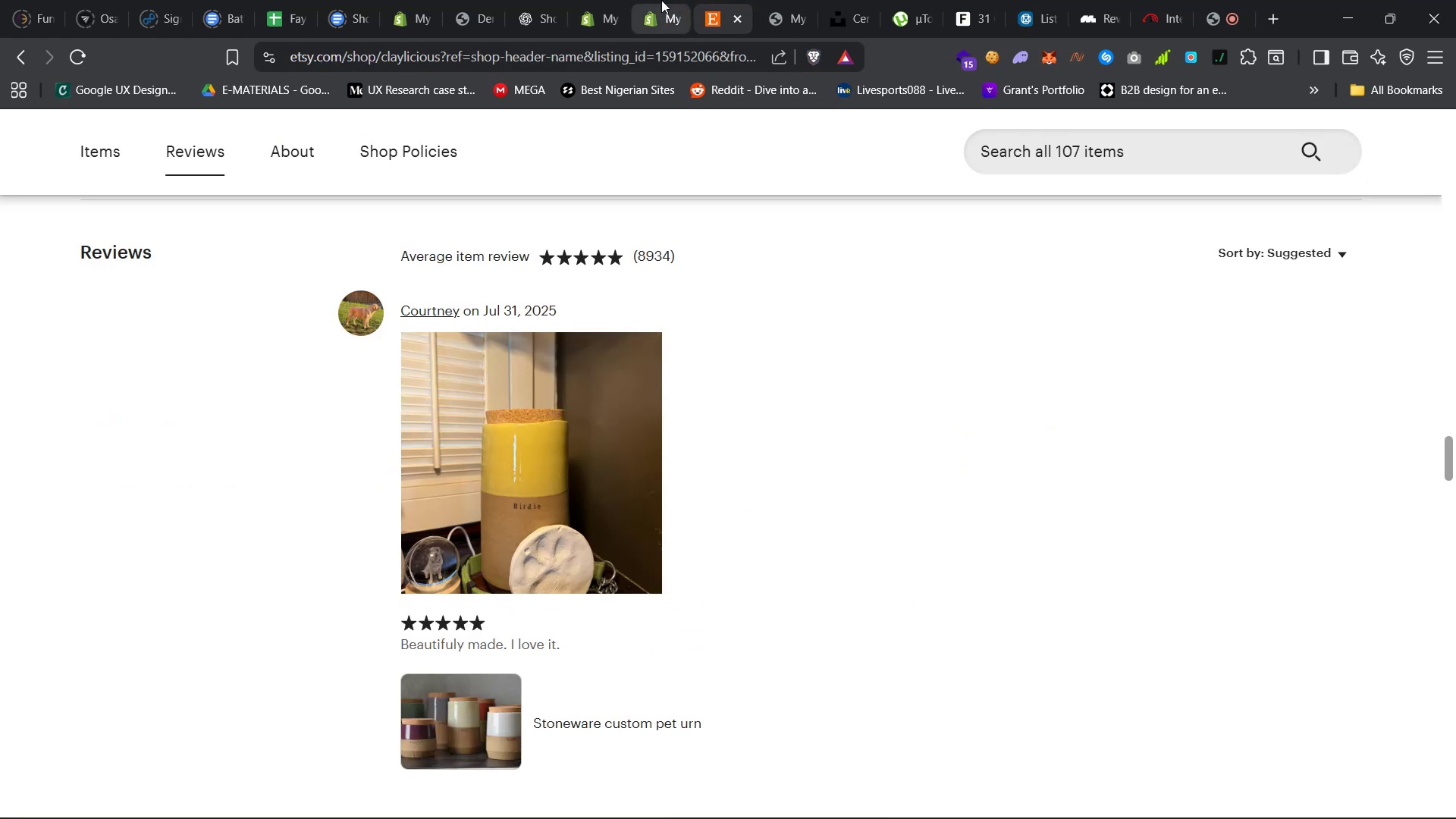 
left_click([654, 0])
 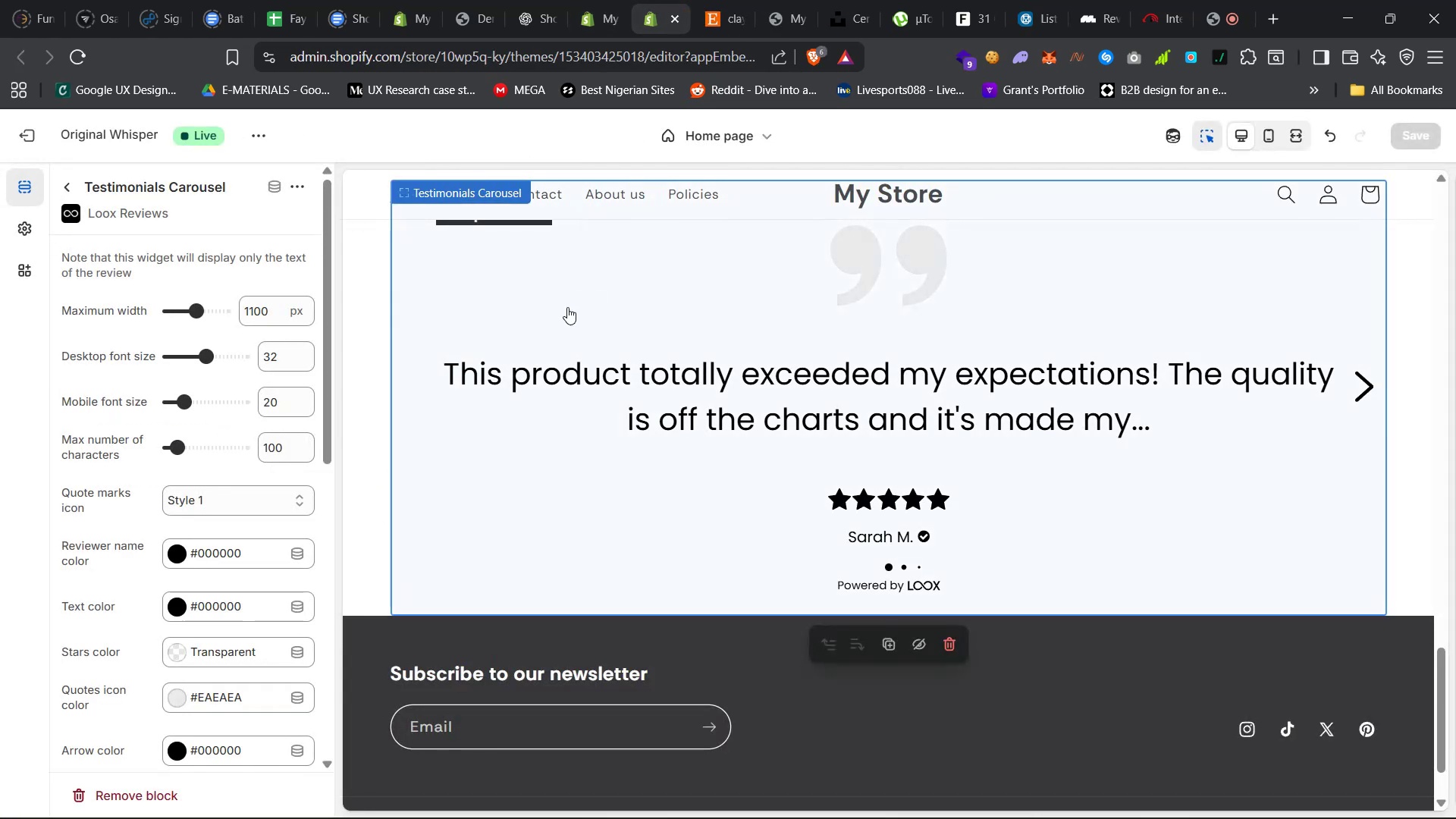 
scroll: coordinate [651, 385], scroll_direction: up, amount: 6.0
 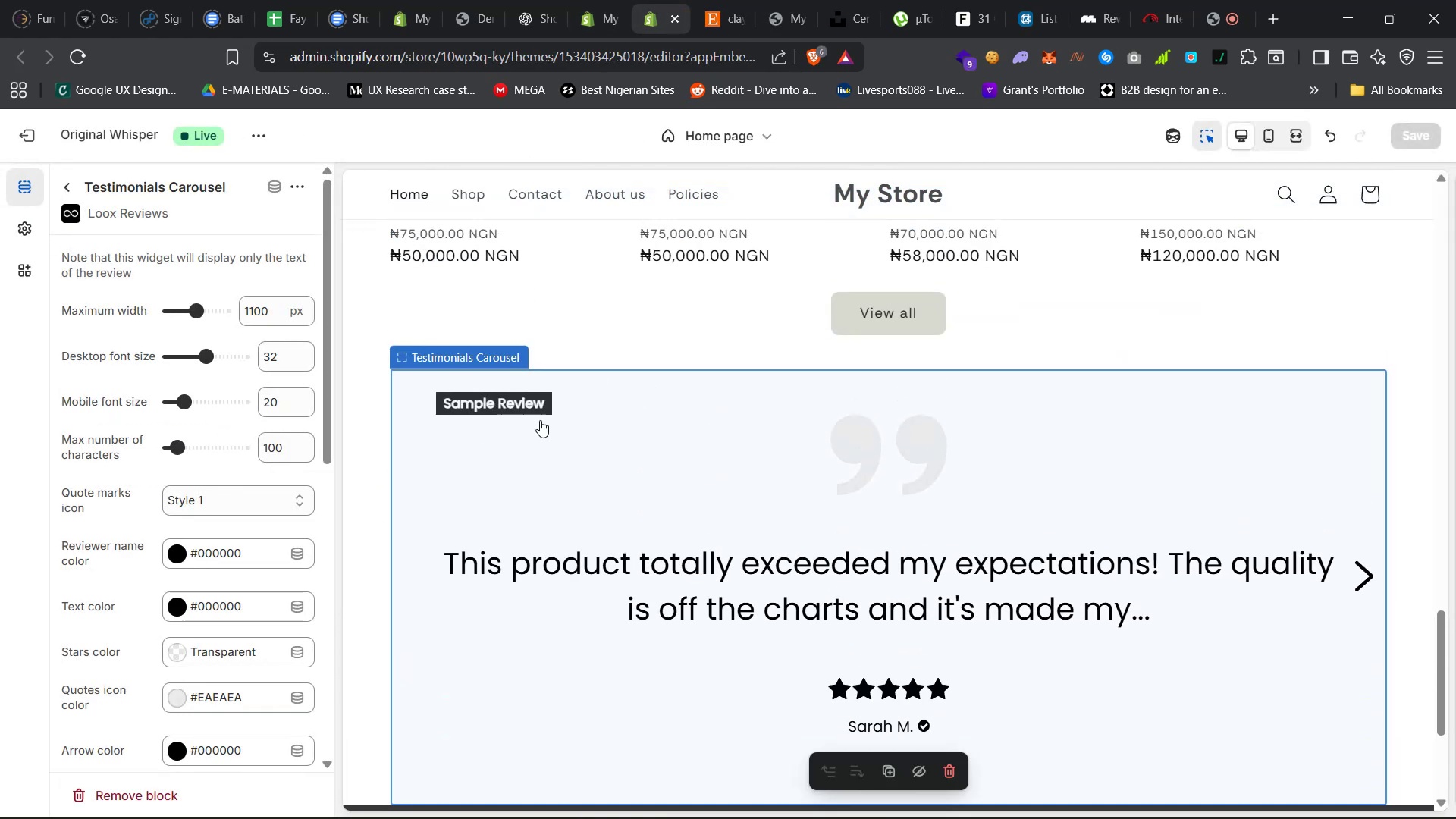 
left_click([587, 435])
 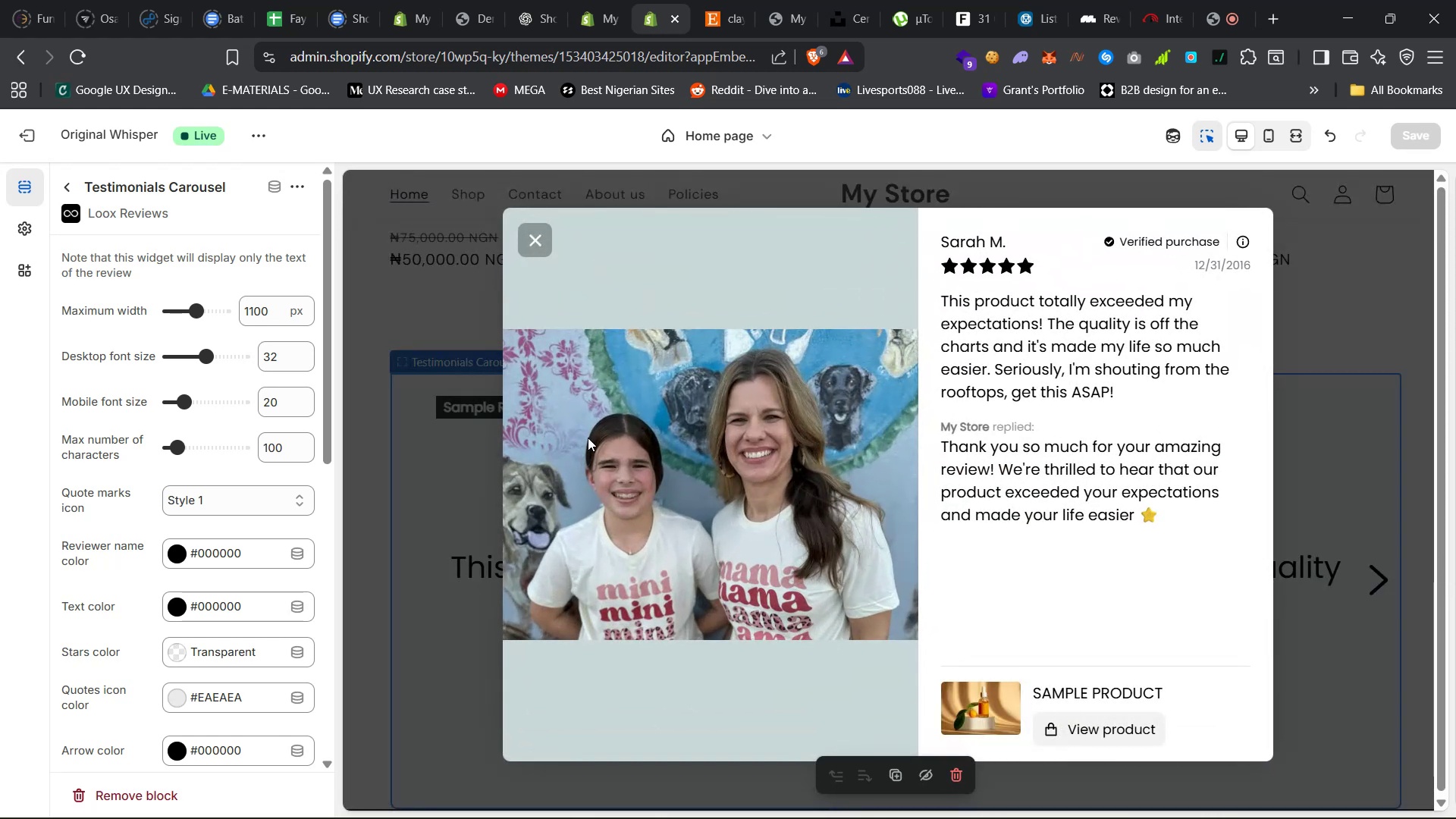 
left_click([703, 0])
 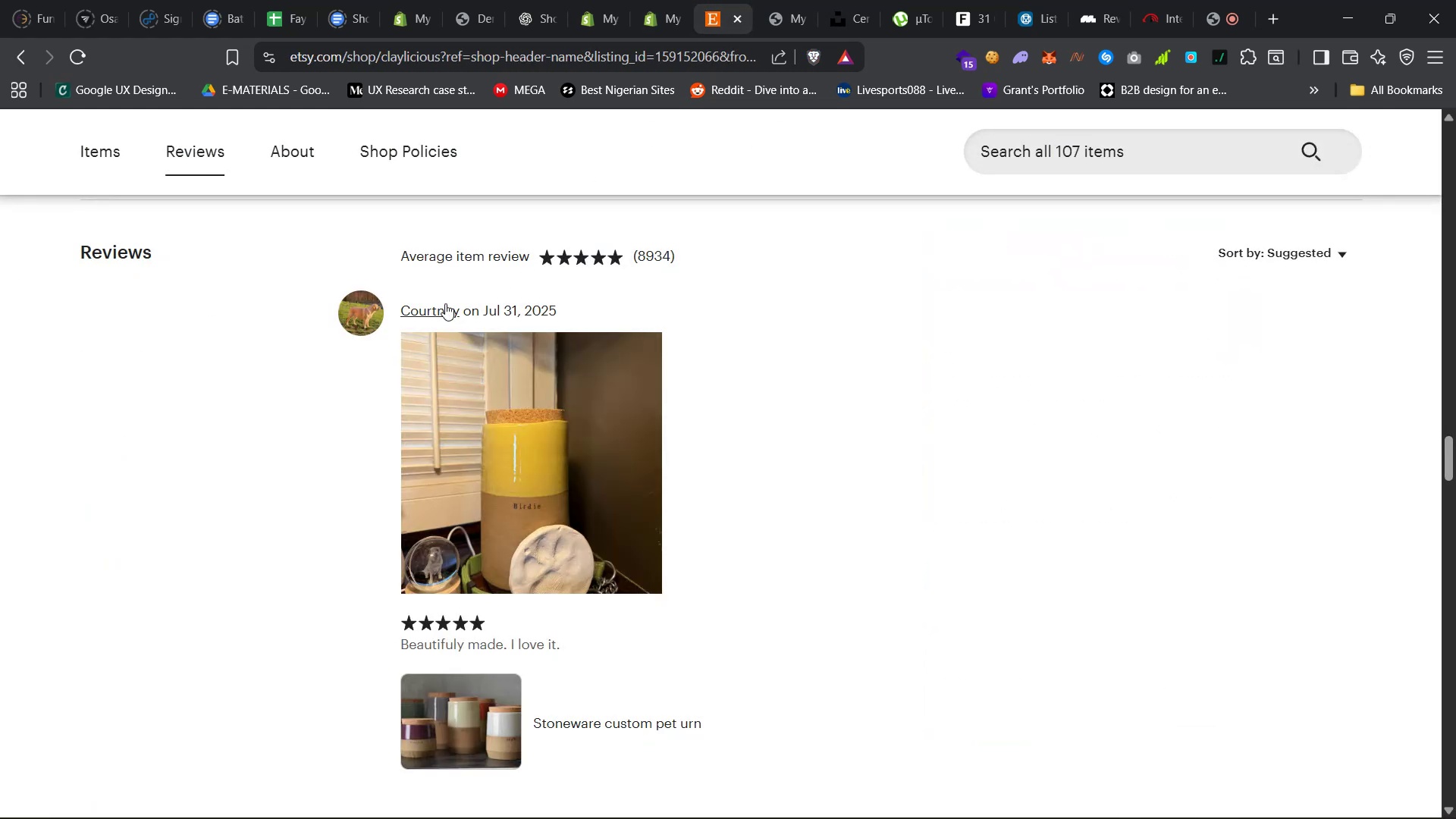 
left_click([438, 310])
 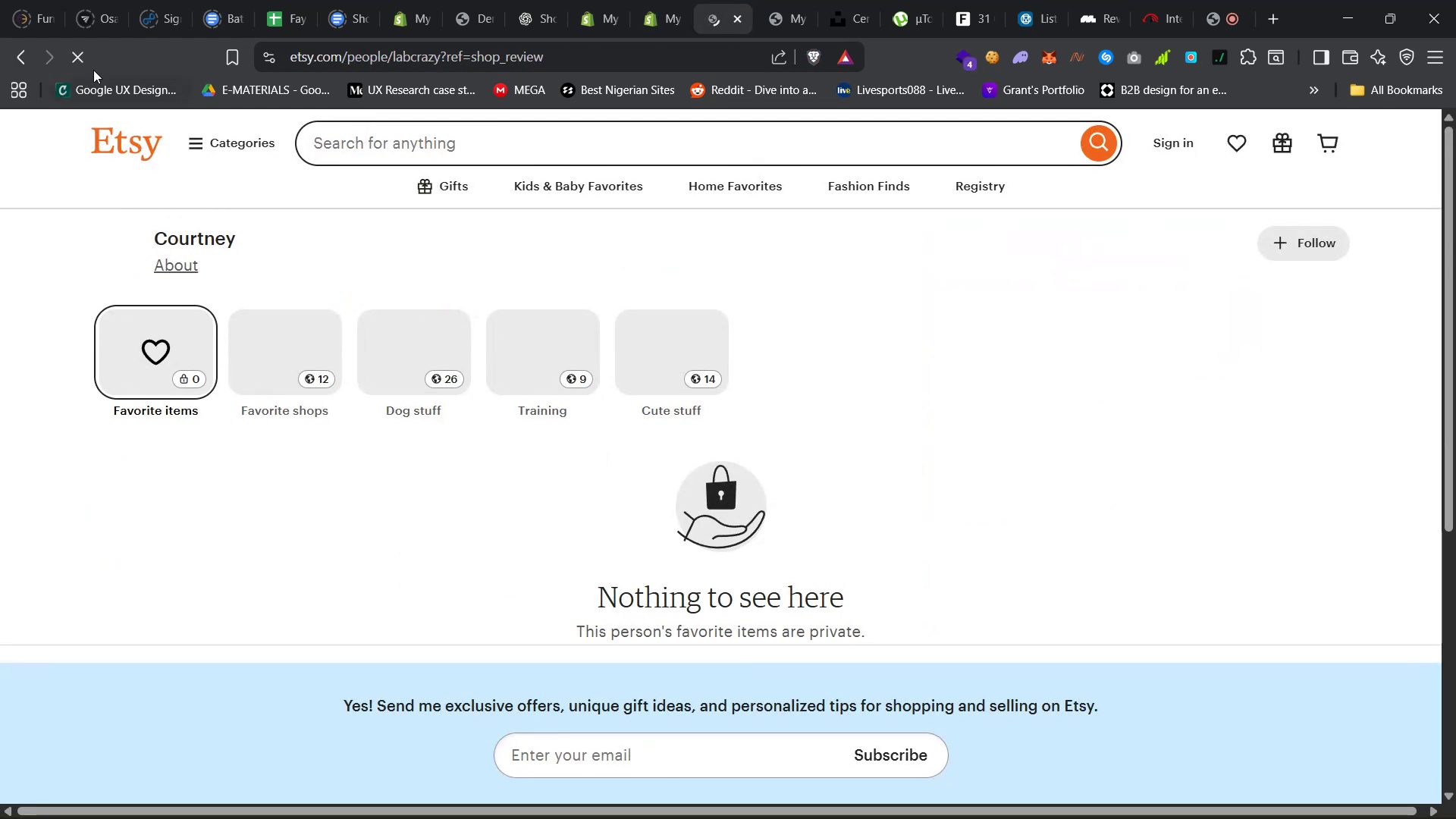 
left_click([30, 64])
 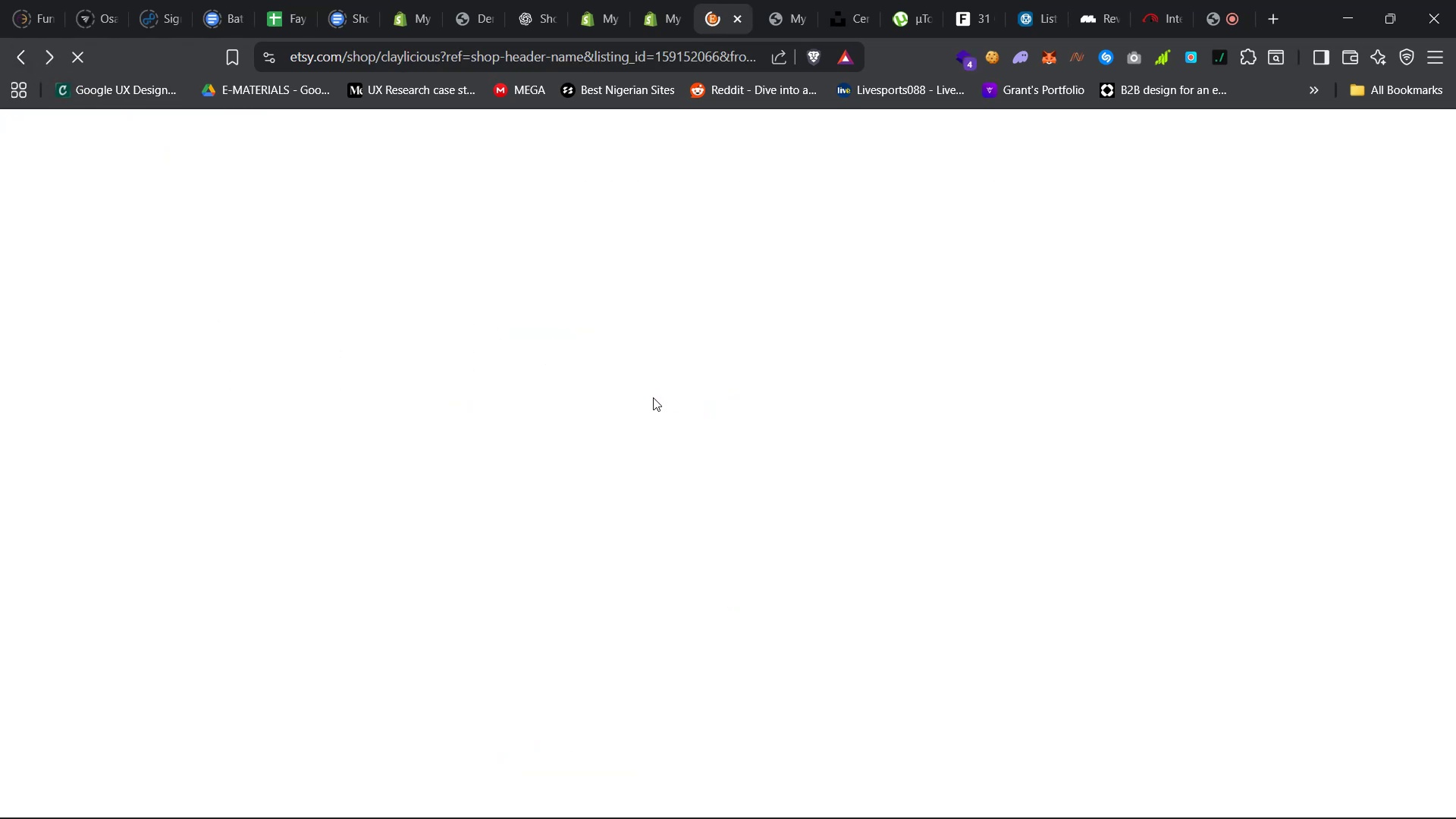 
wait(6.35)
 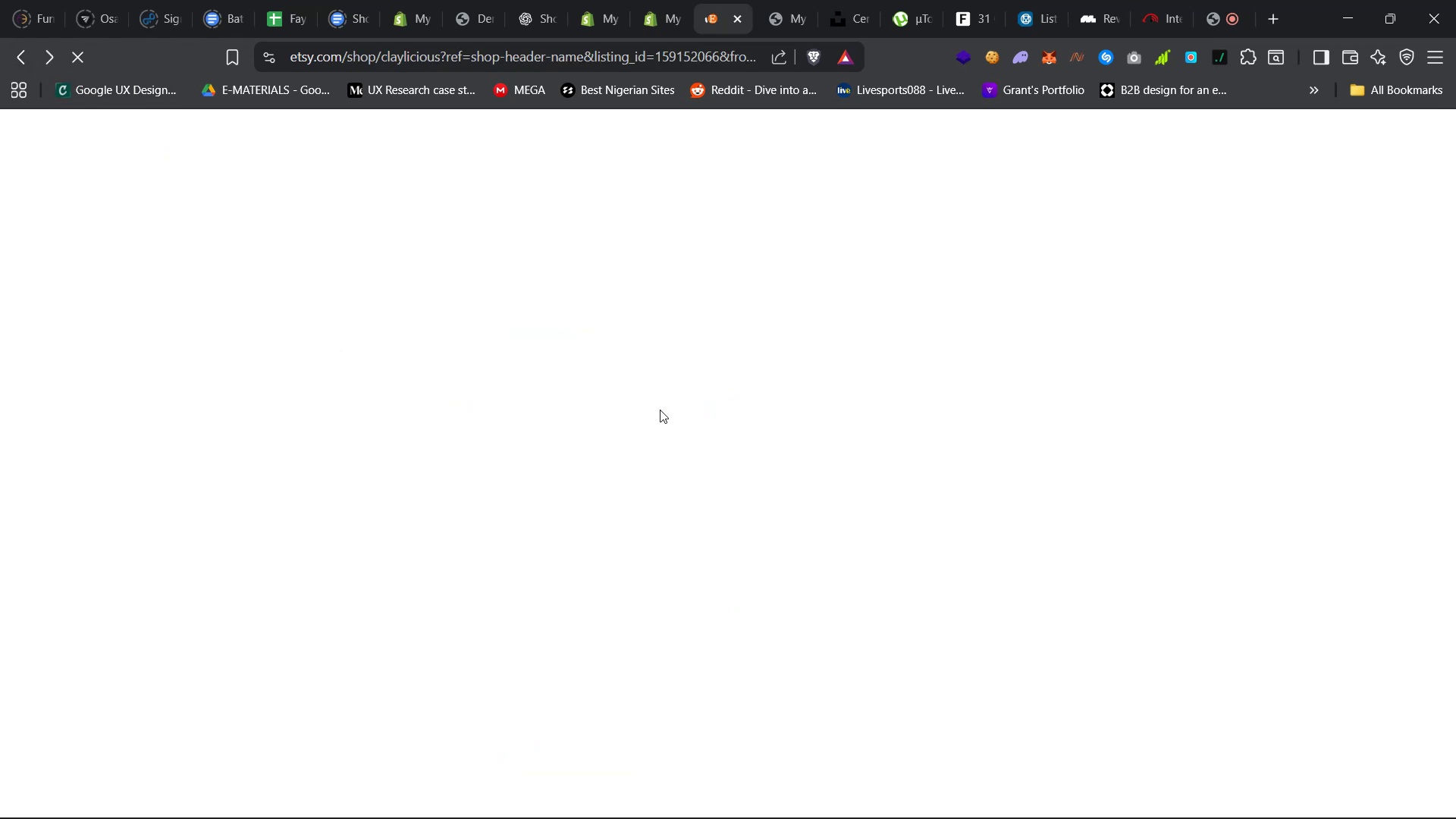 
mouse_move([500, 799])
 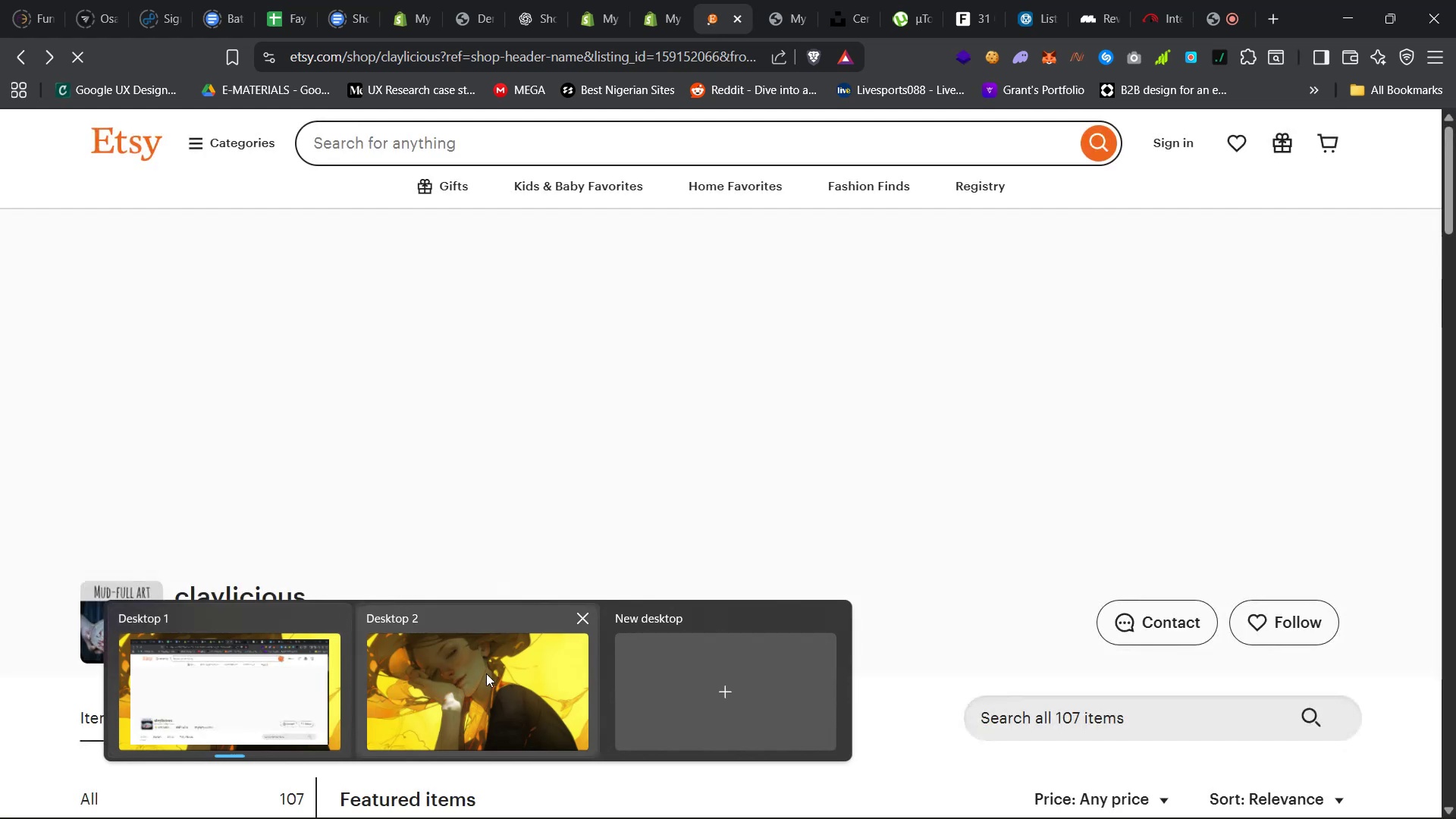 
left_click([485, 679])
 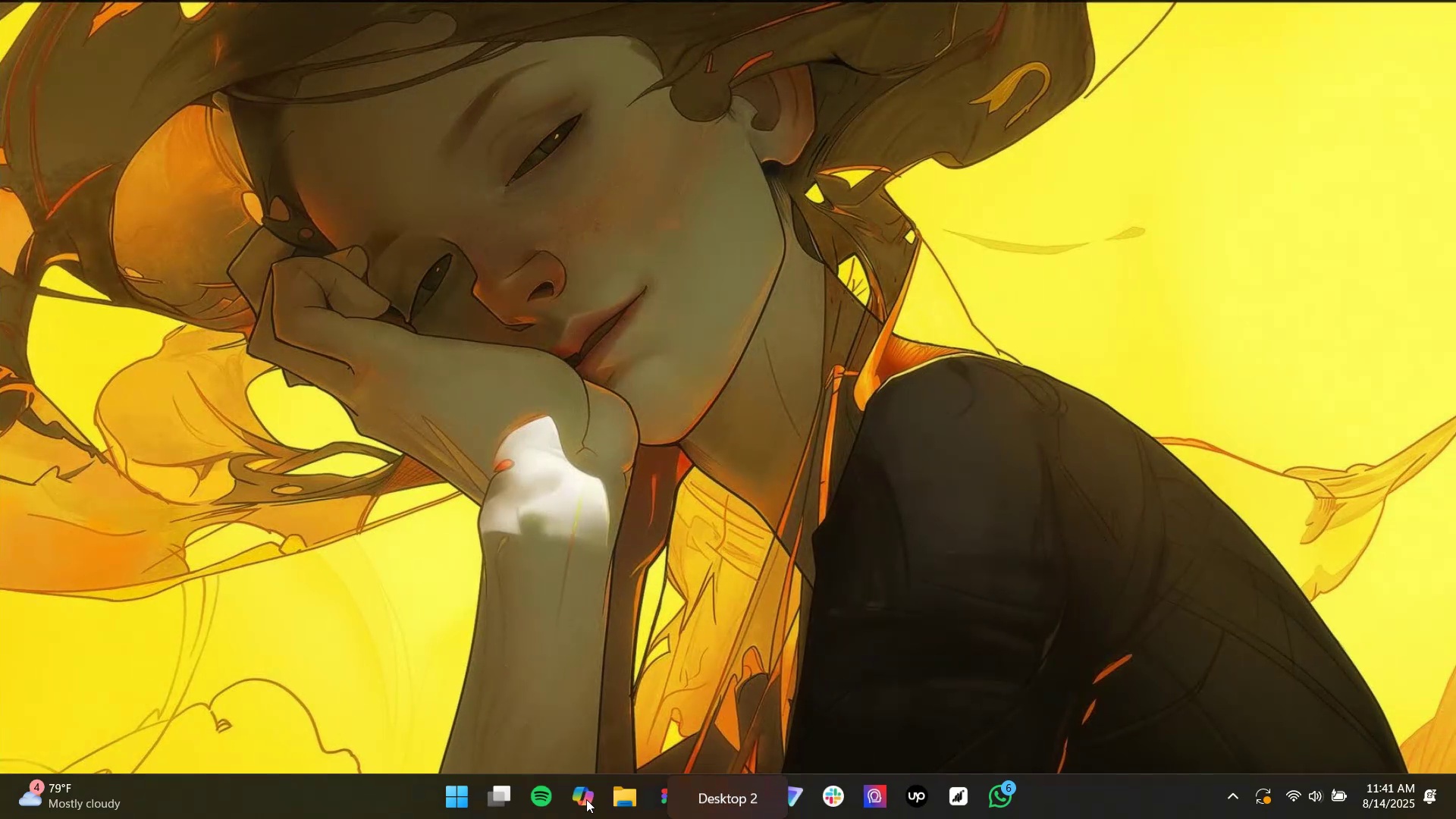 
left_click([503, 792])
 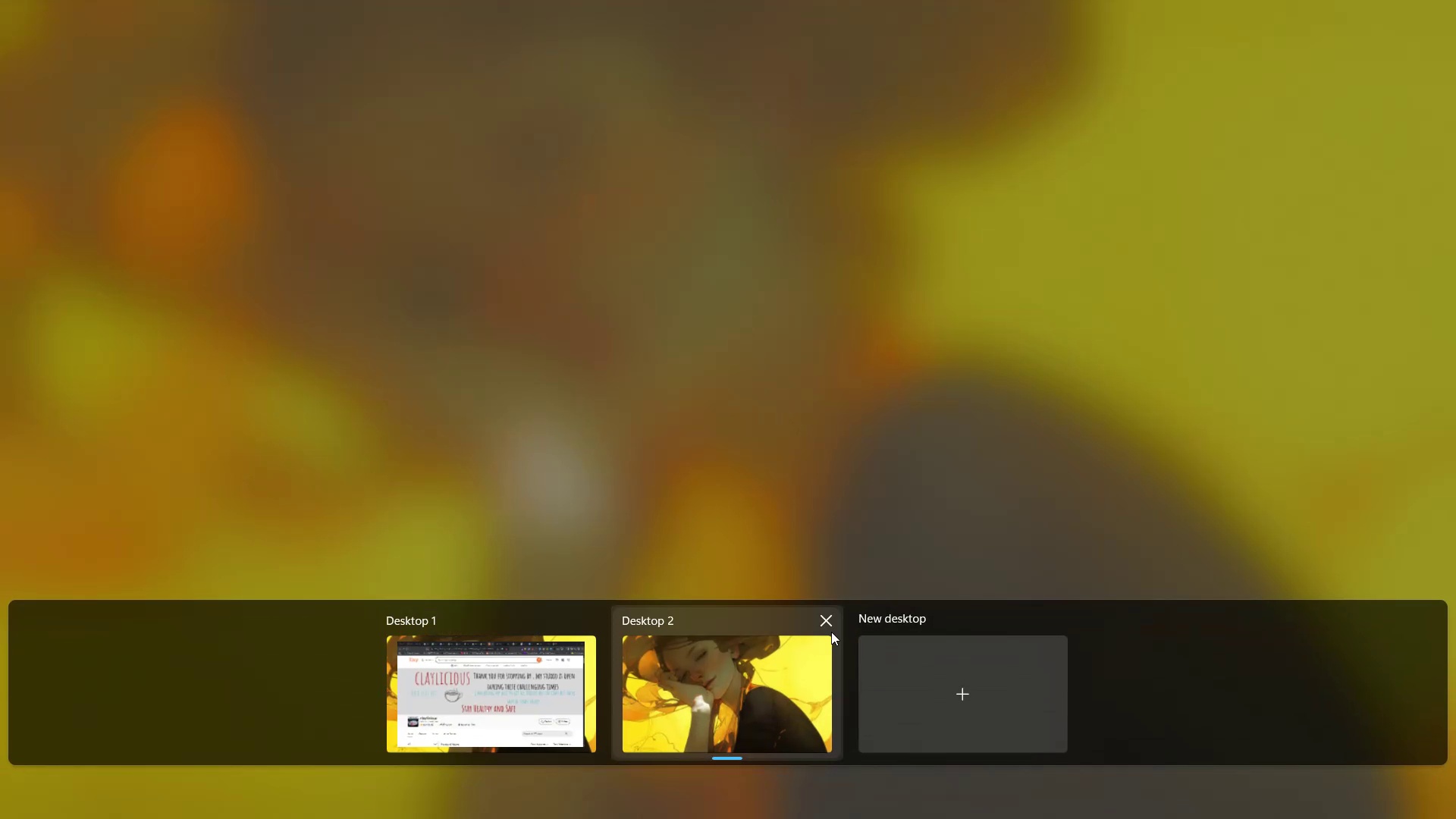 
left_click([830, 620])
 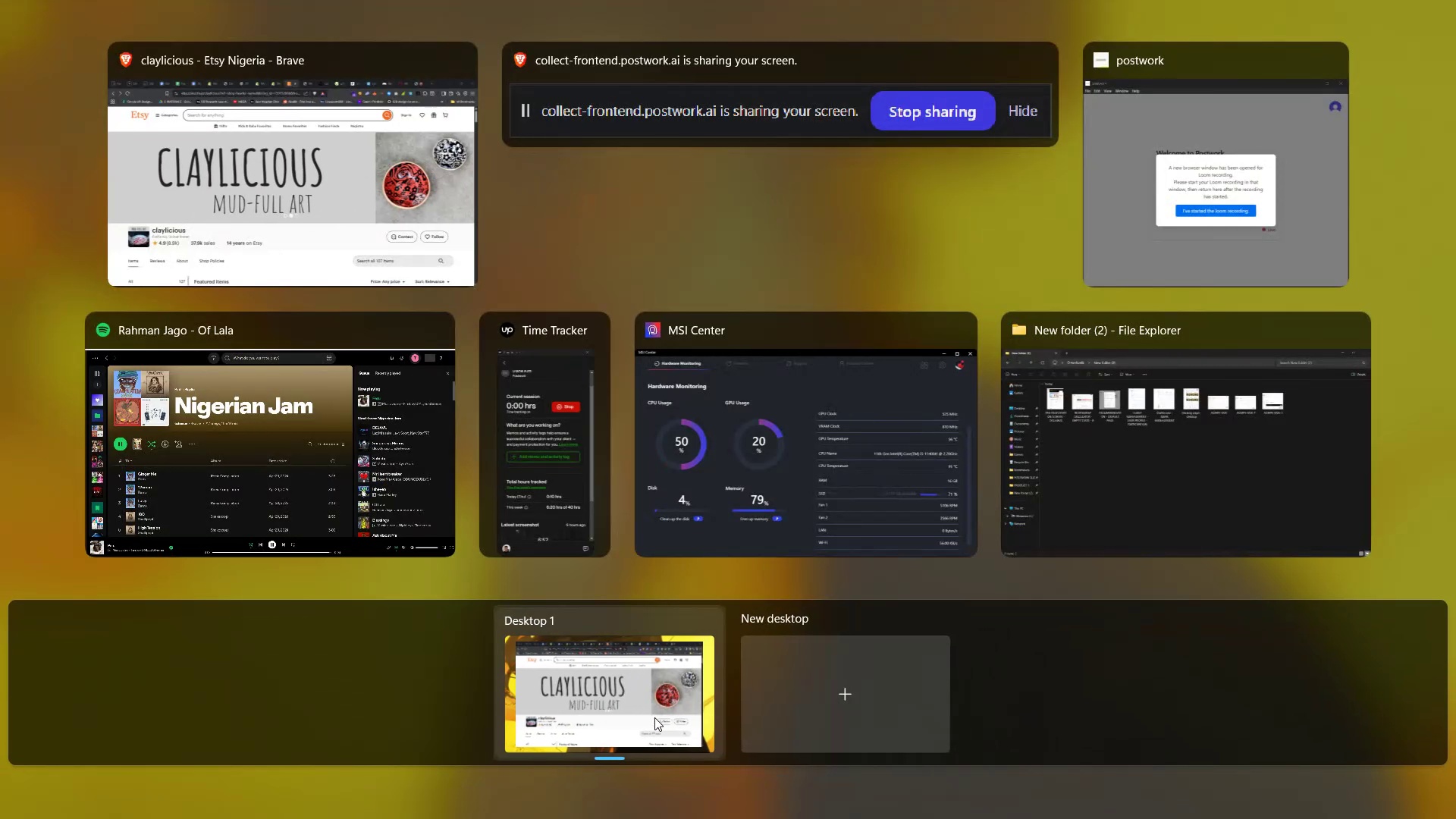 
left_click([645, 714])
 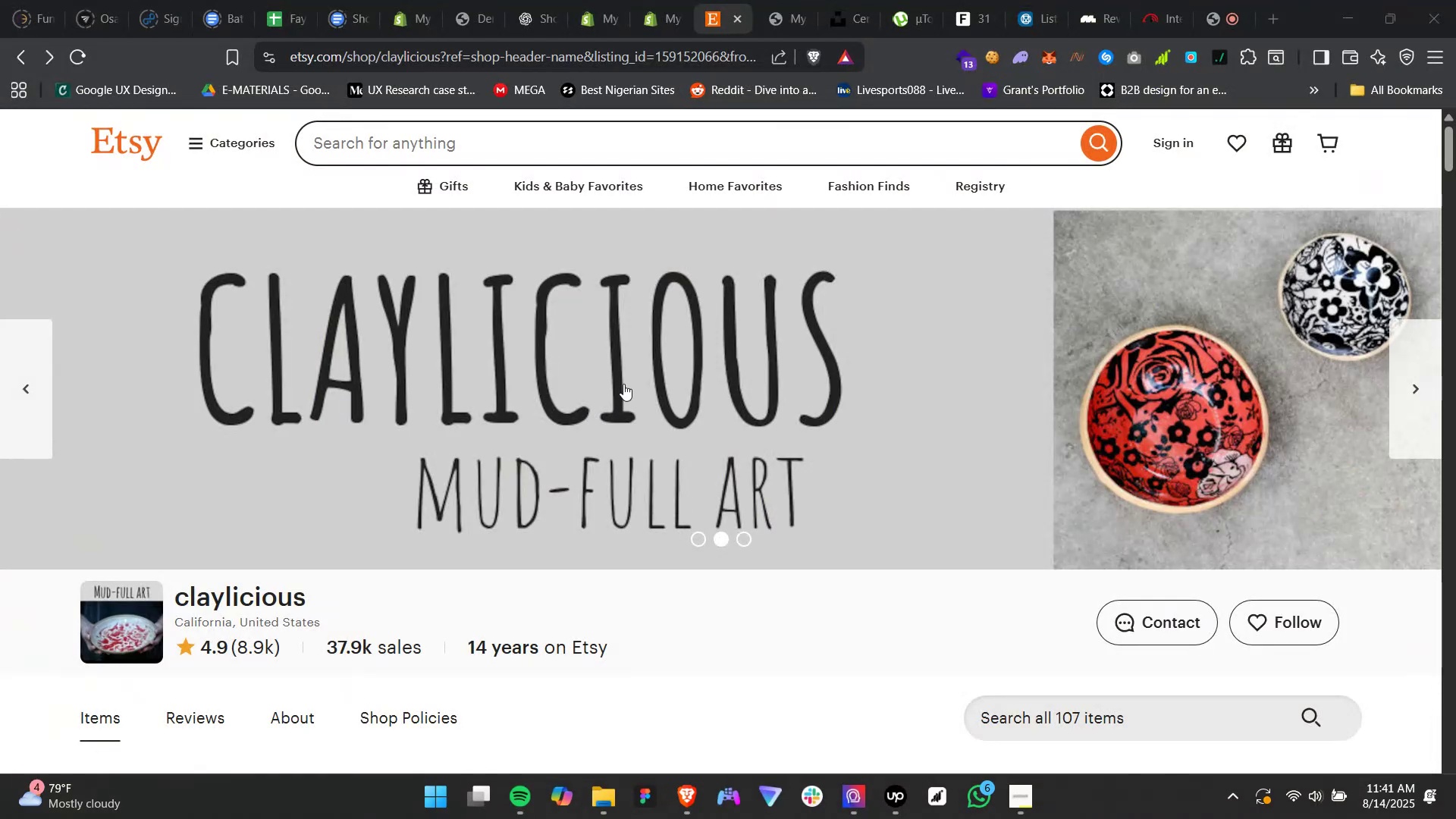 
scroll: coordinate [582, 493], scroll_direction: down, amount: 91.0
 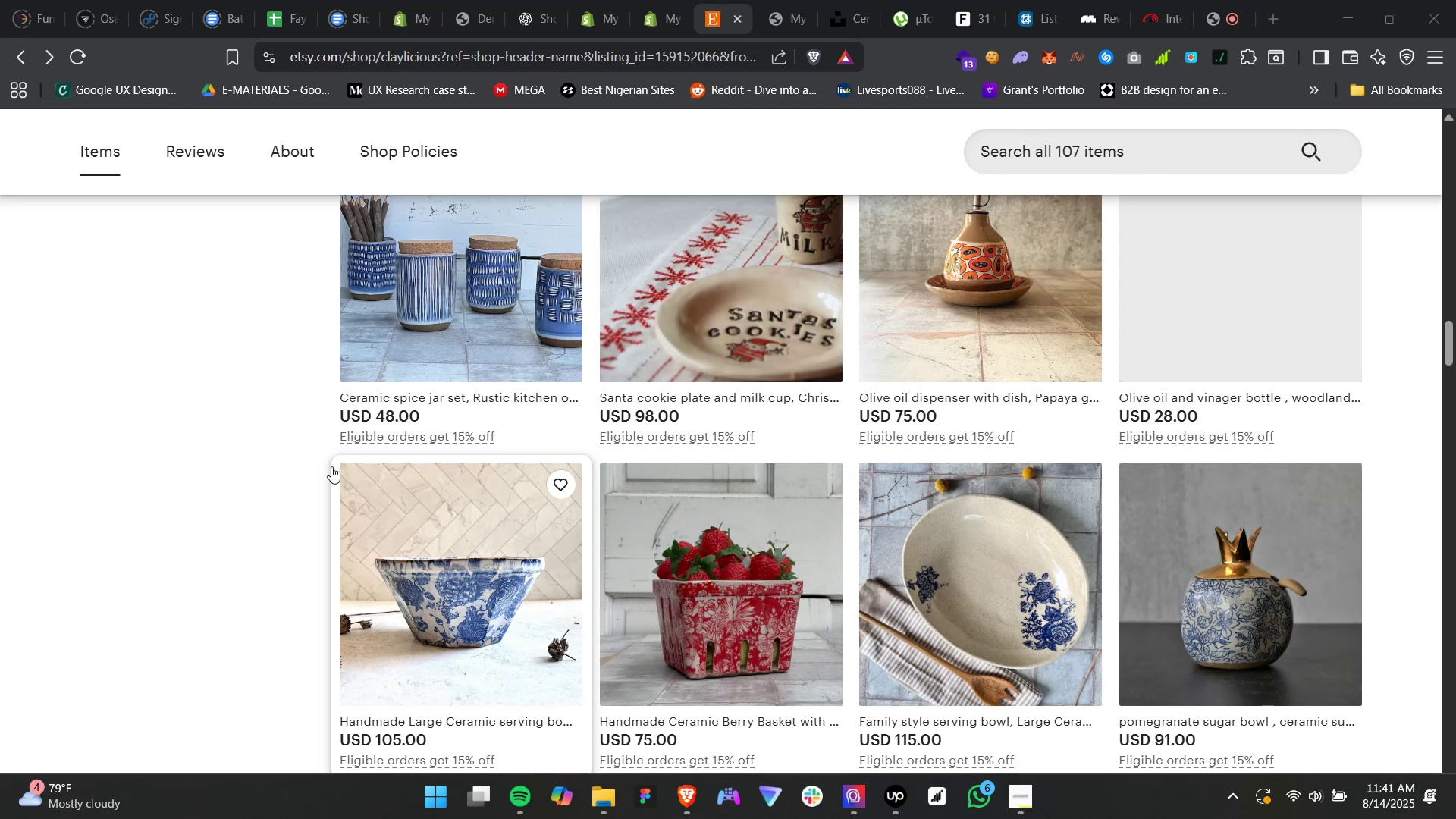 
left_click([250, 453])
 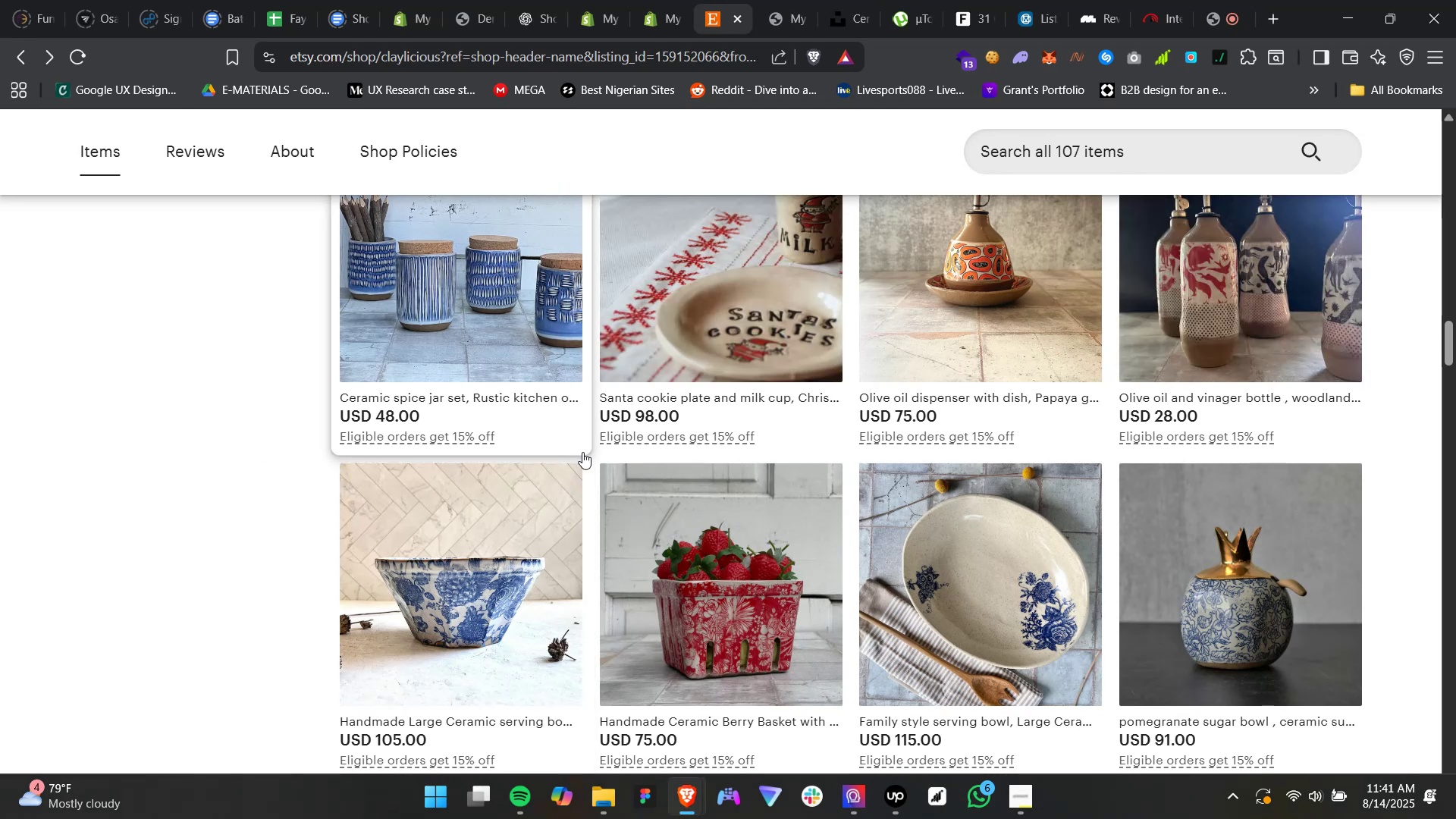 
scroll: coordinate [585, 457], scroll_direction: down, amount: 68.0
 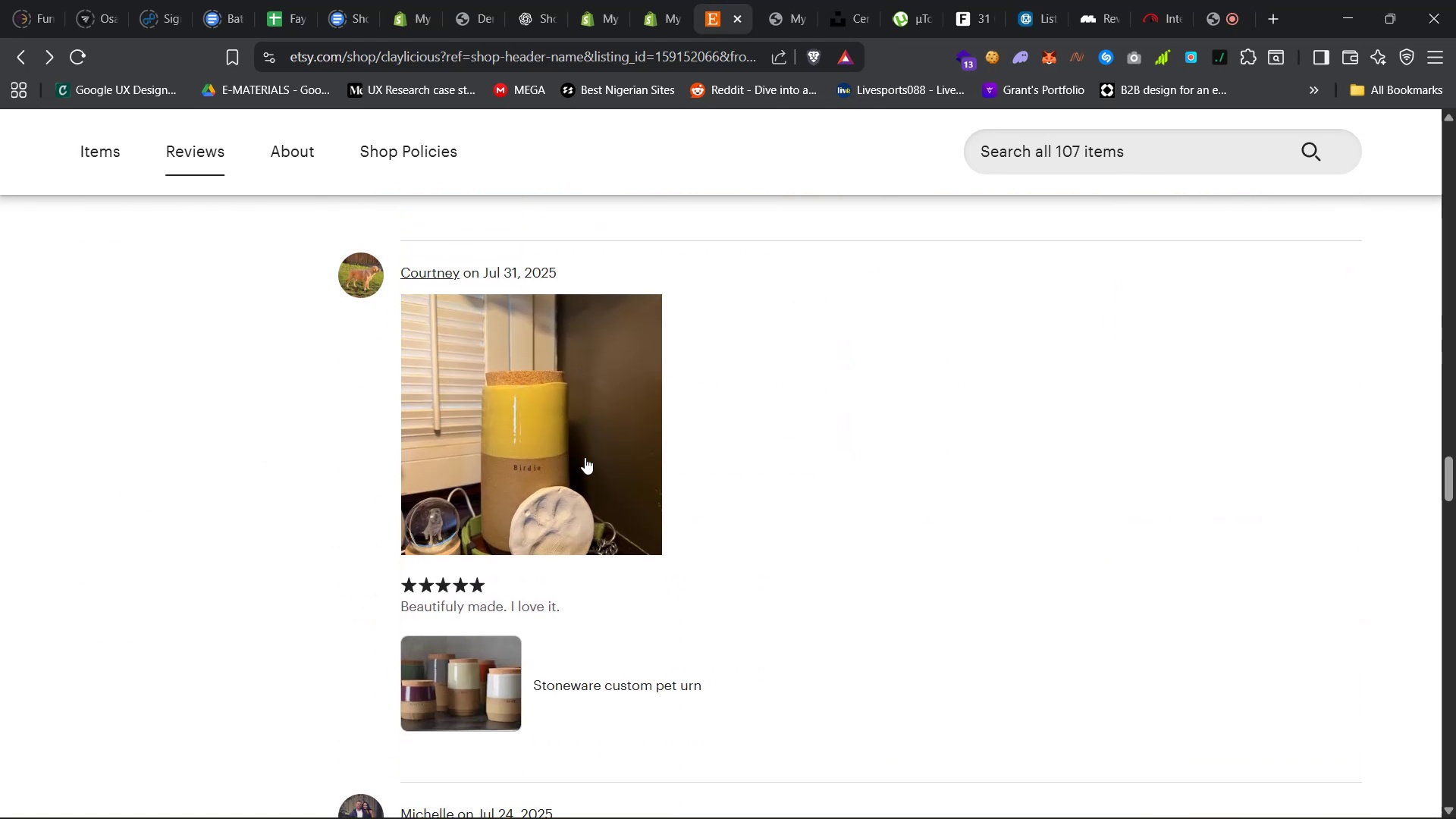 
scroll: coordinate [585, 457], scroll_direction: up, amount: 18.0
 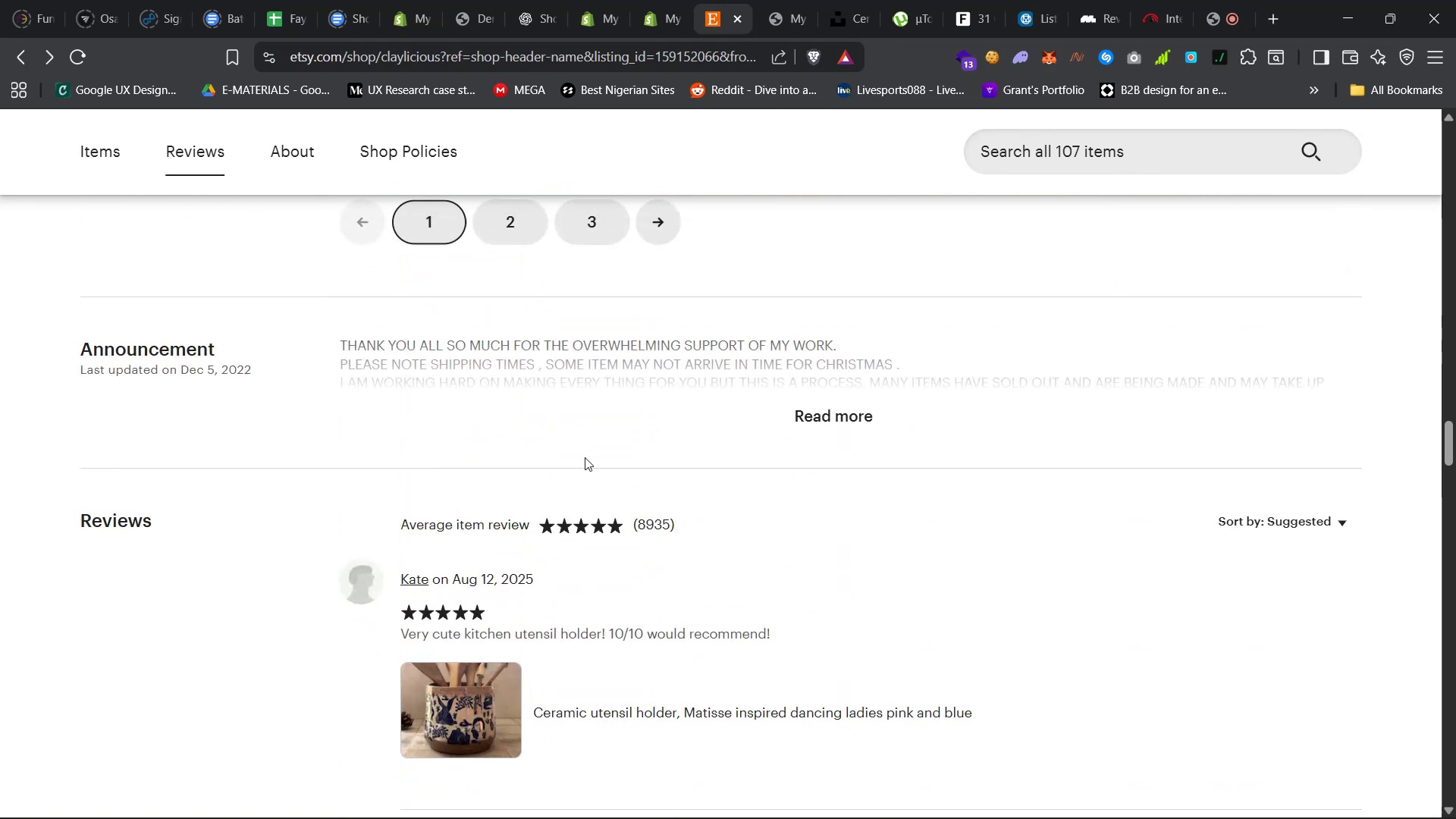 
scroll: coordinate [585, 458], scroll_direction: down, amount: 6.0
 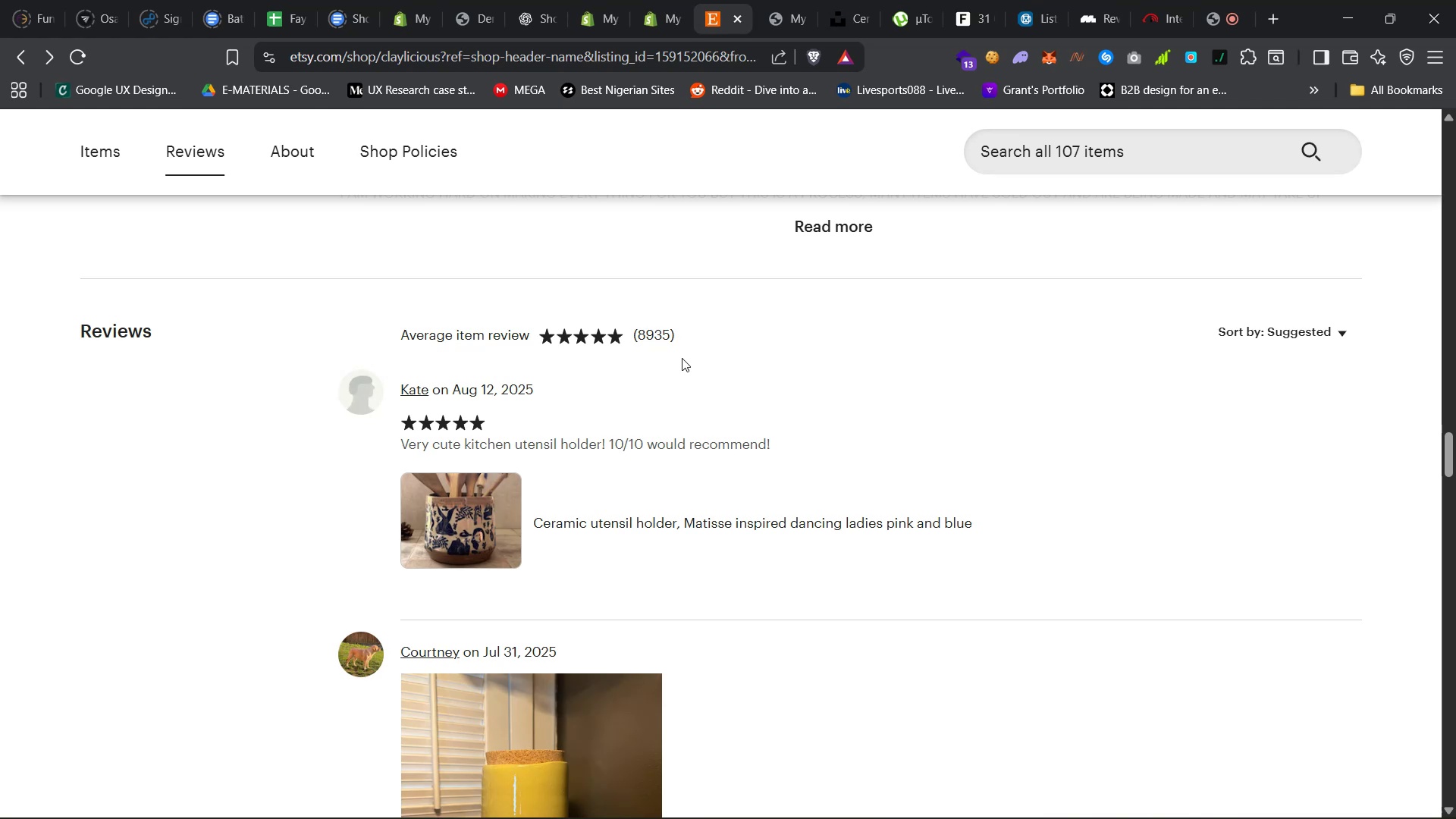 
wait(53.34)
 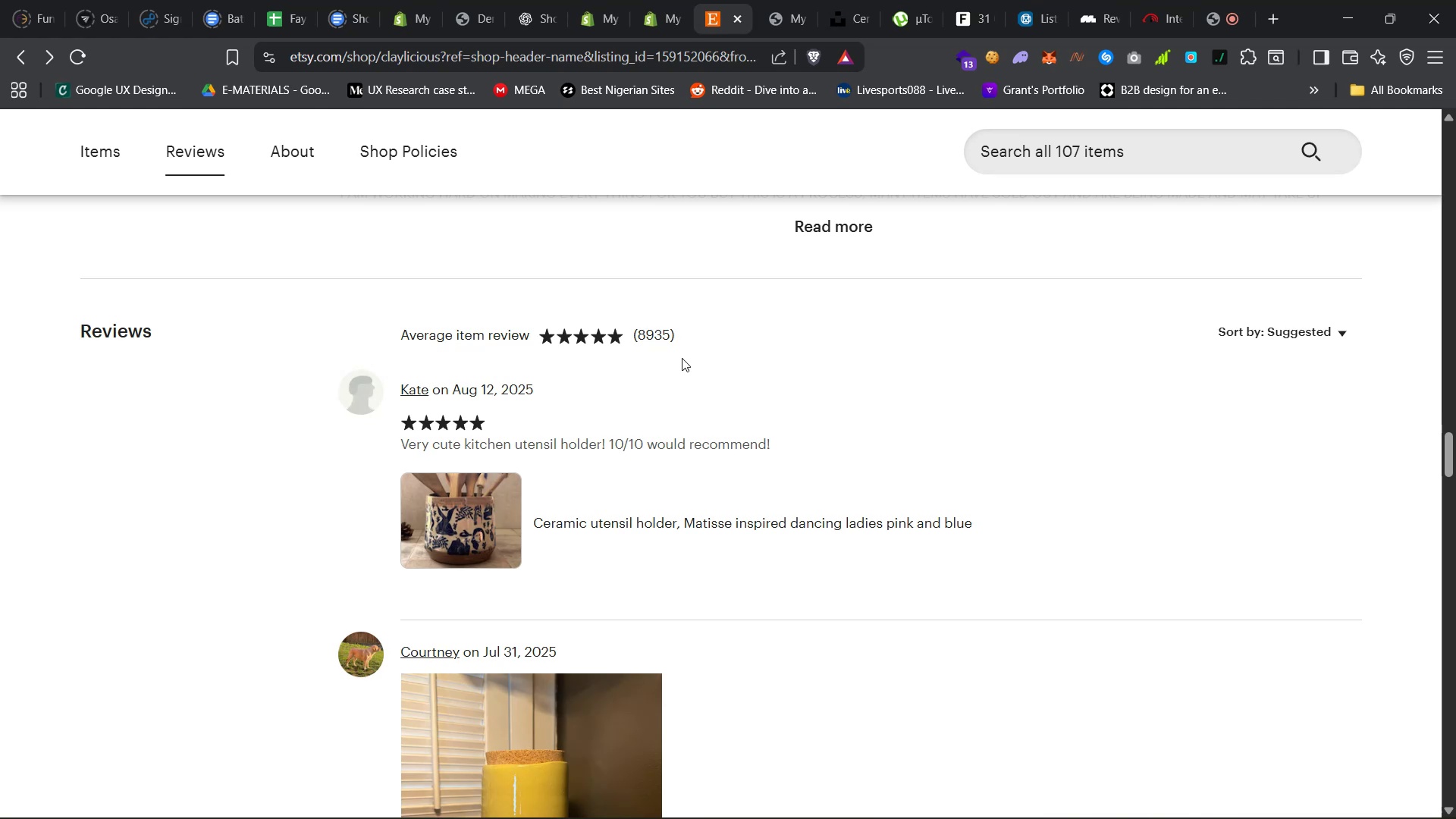 
left_click([1307, 802])
 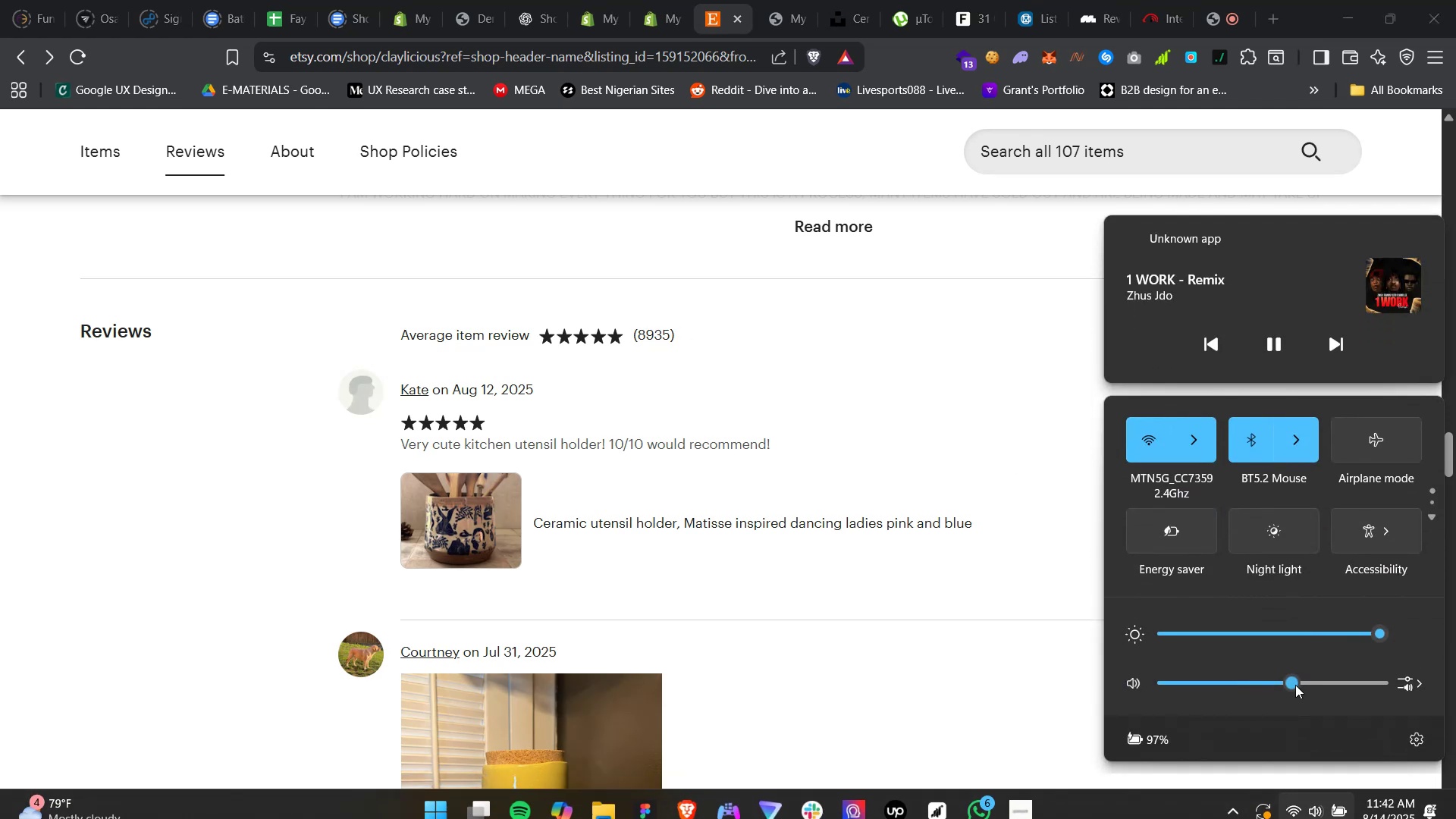 
left_click([1304, 686])
 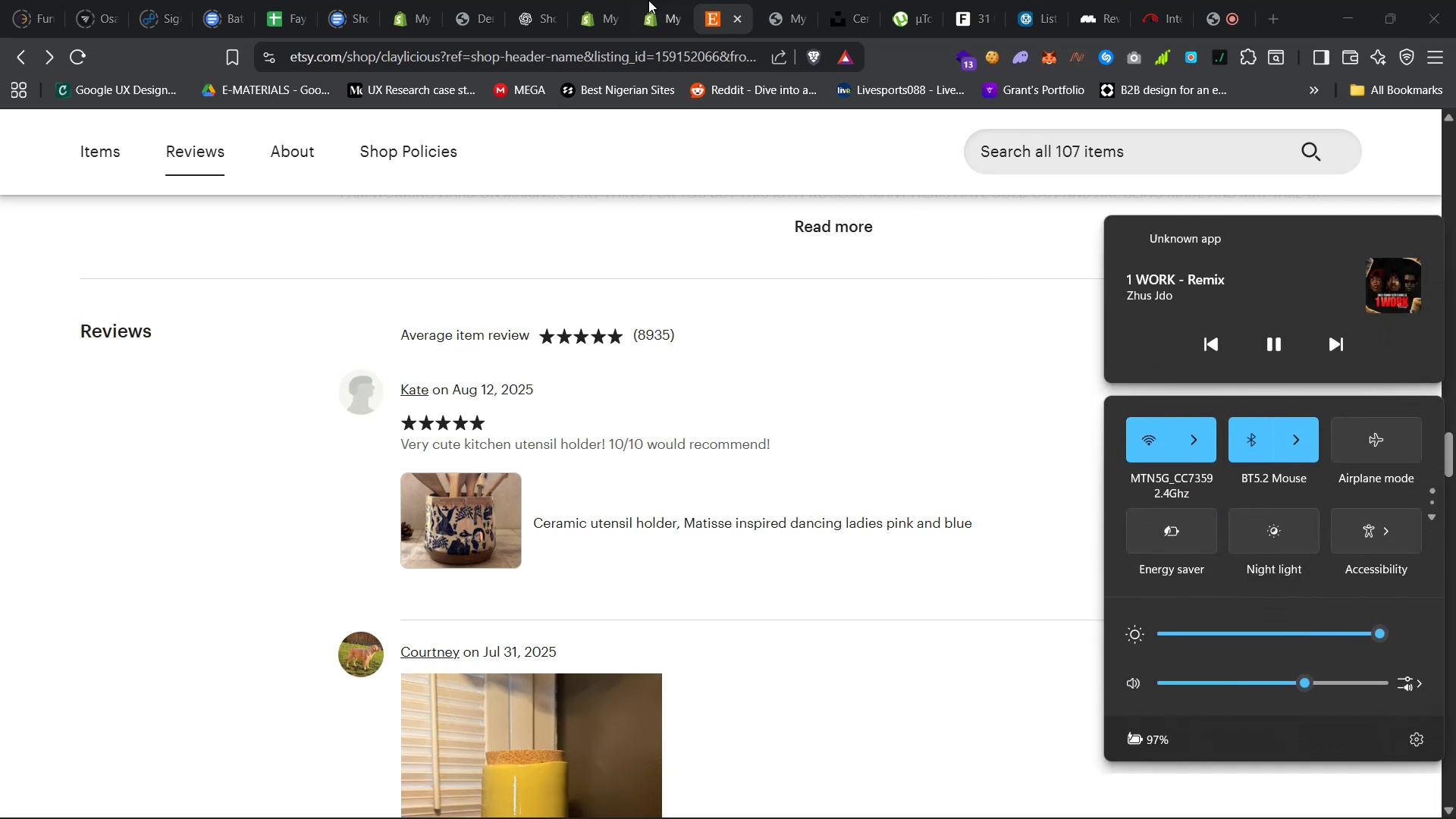 
left_click([647, 0])
 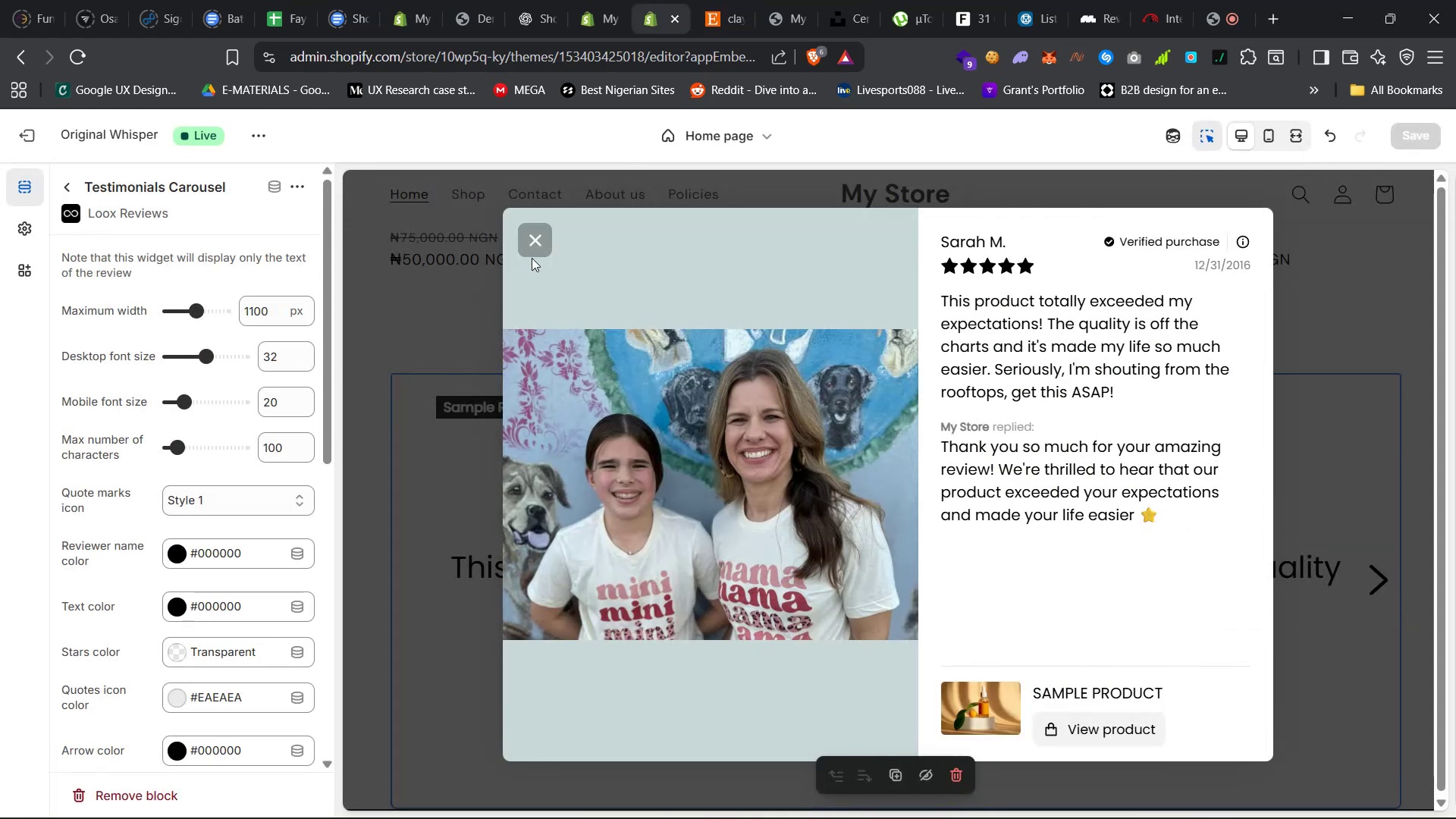 
left_click([538, 244])
 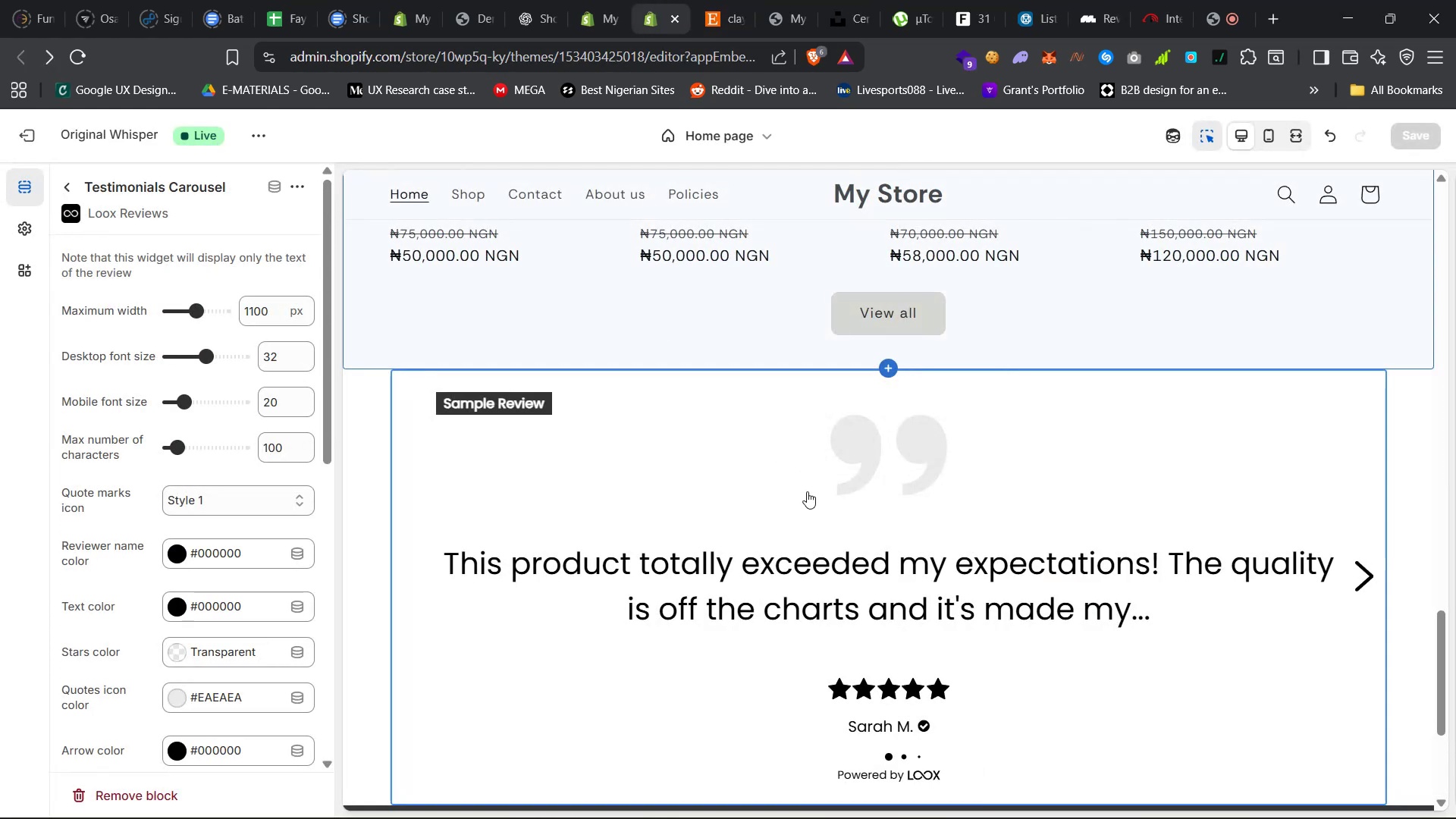 
scroll: coordinate [807, 498], scroll_direction: down, amount: 8.0
 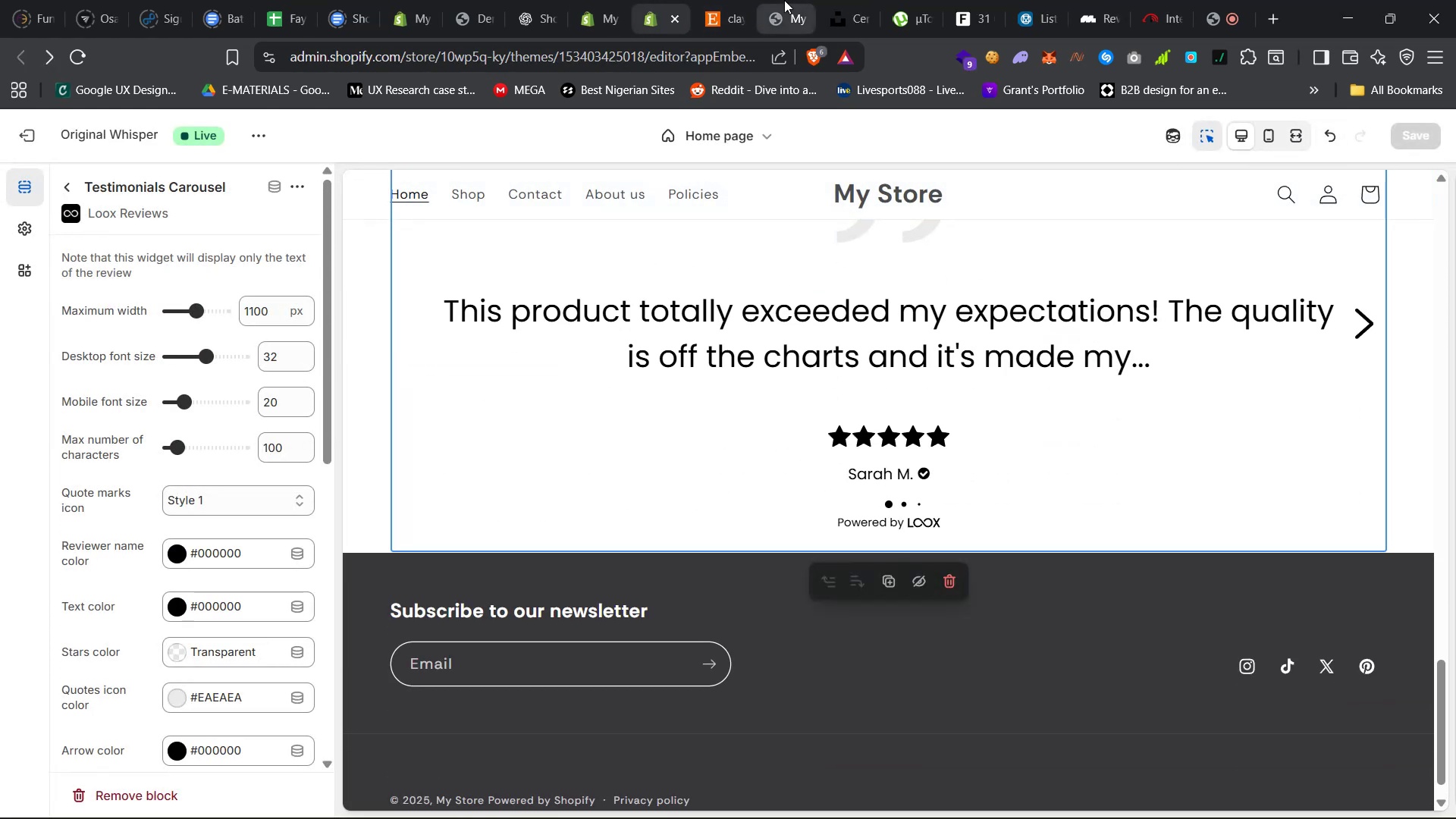 
left_click([780, 0])
 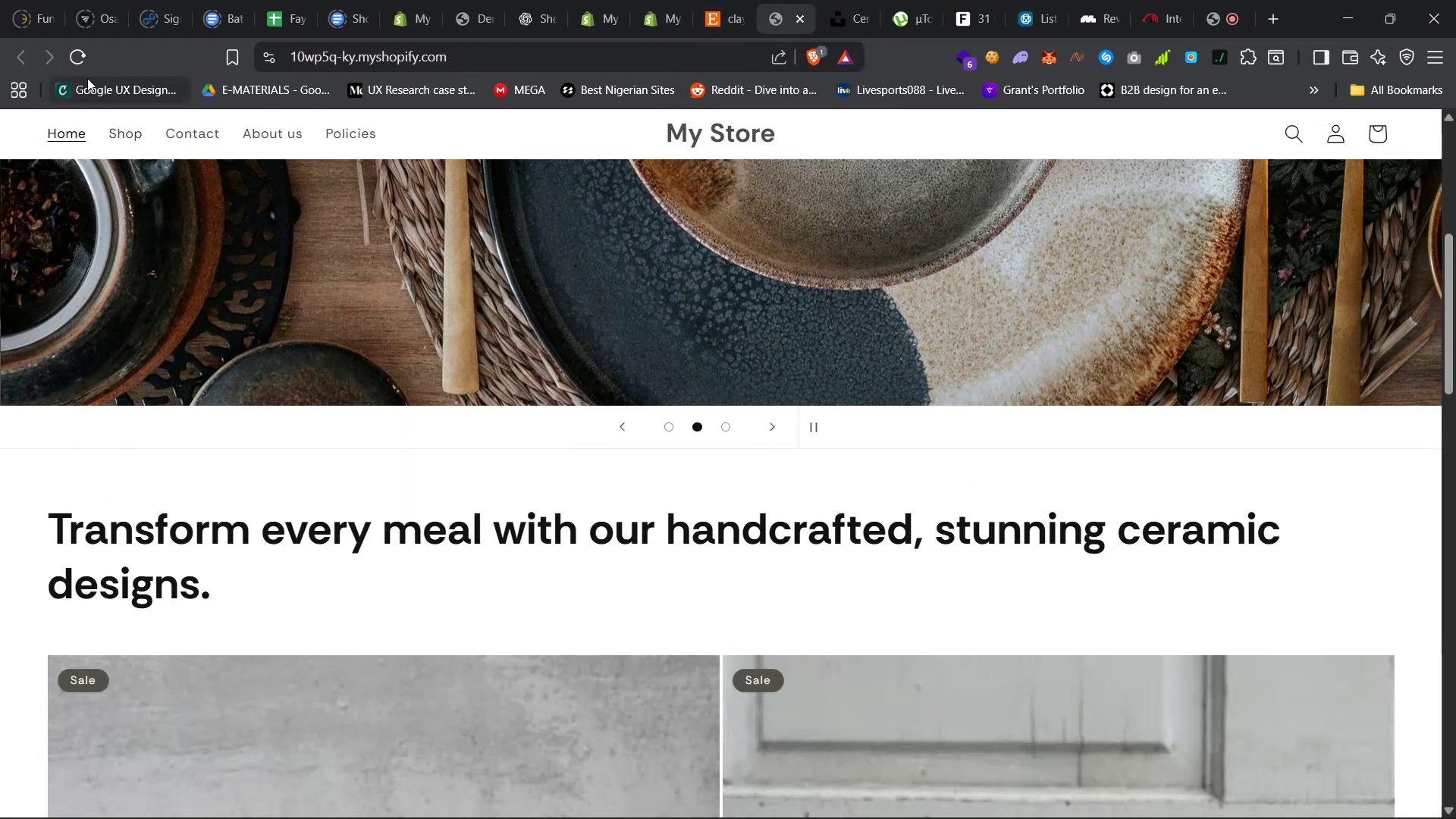 
left_click([85, 61])
 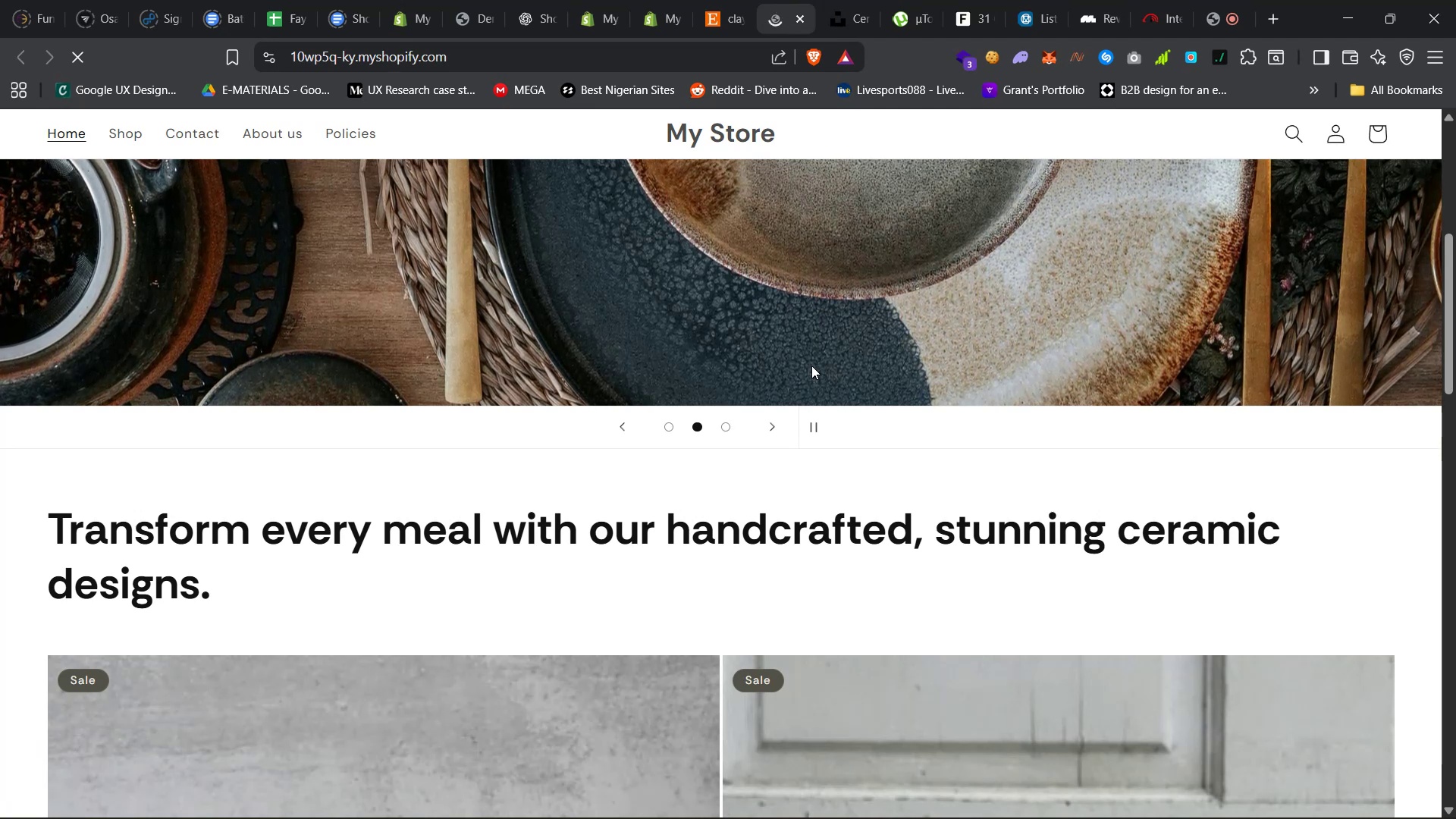 
scroll: coordinate [792, 430], scroll_direction: down, amount: 106.0
 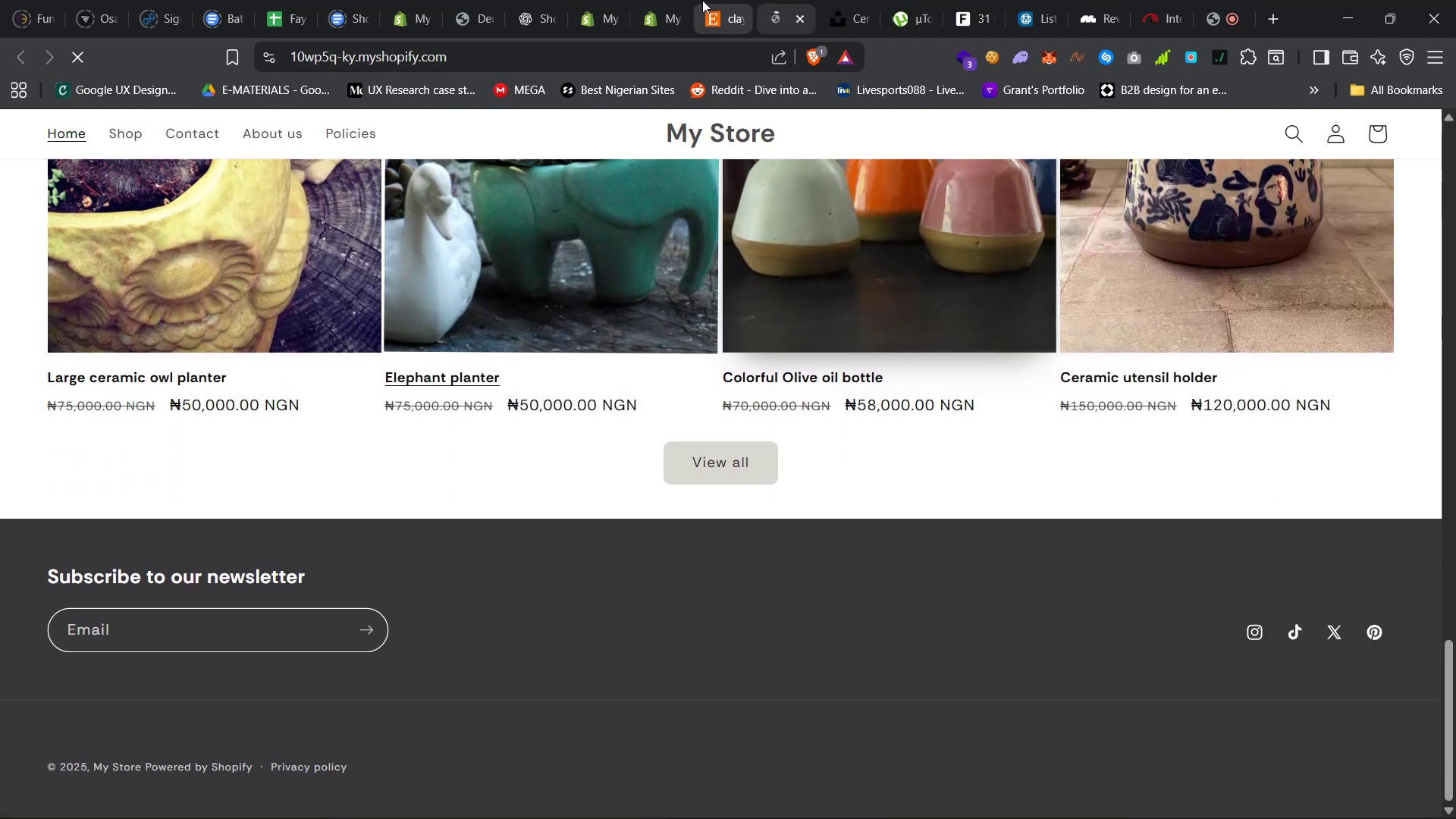 
left_click([651, 0])
 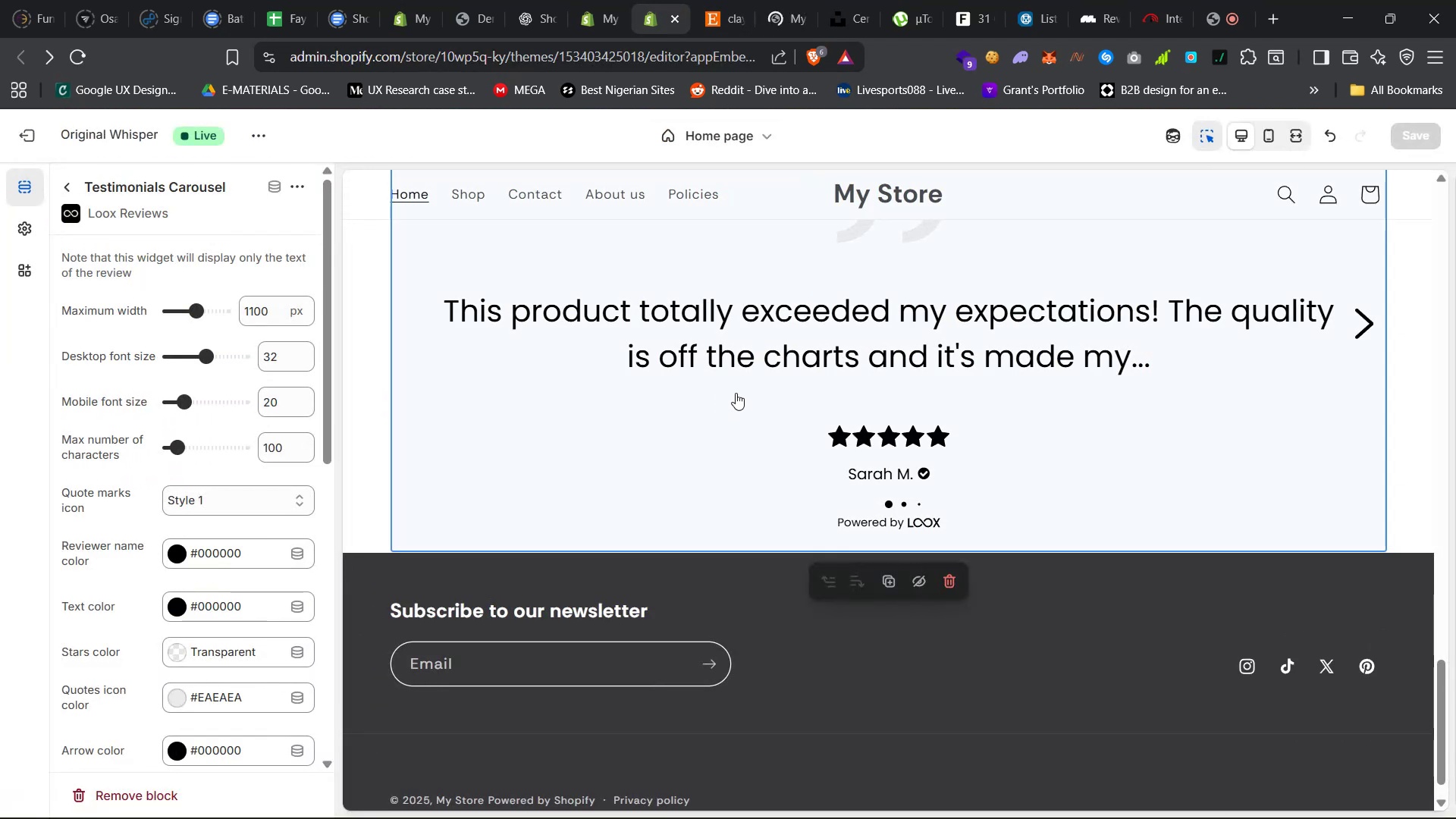 
left_click([736, 393])
 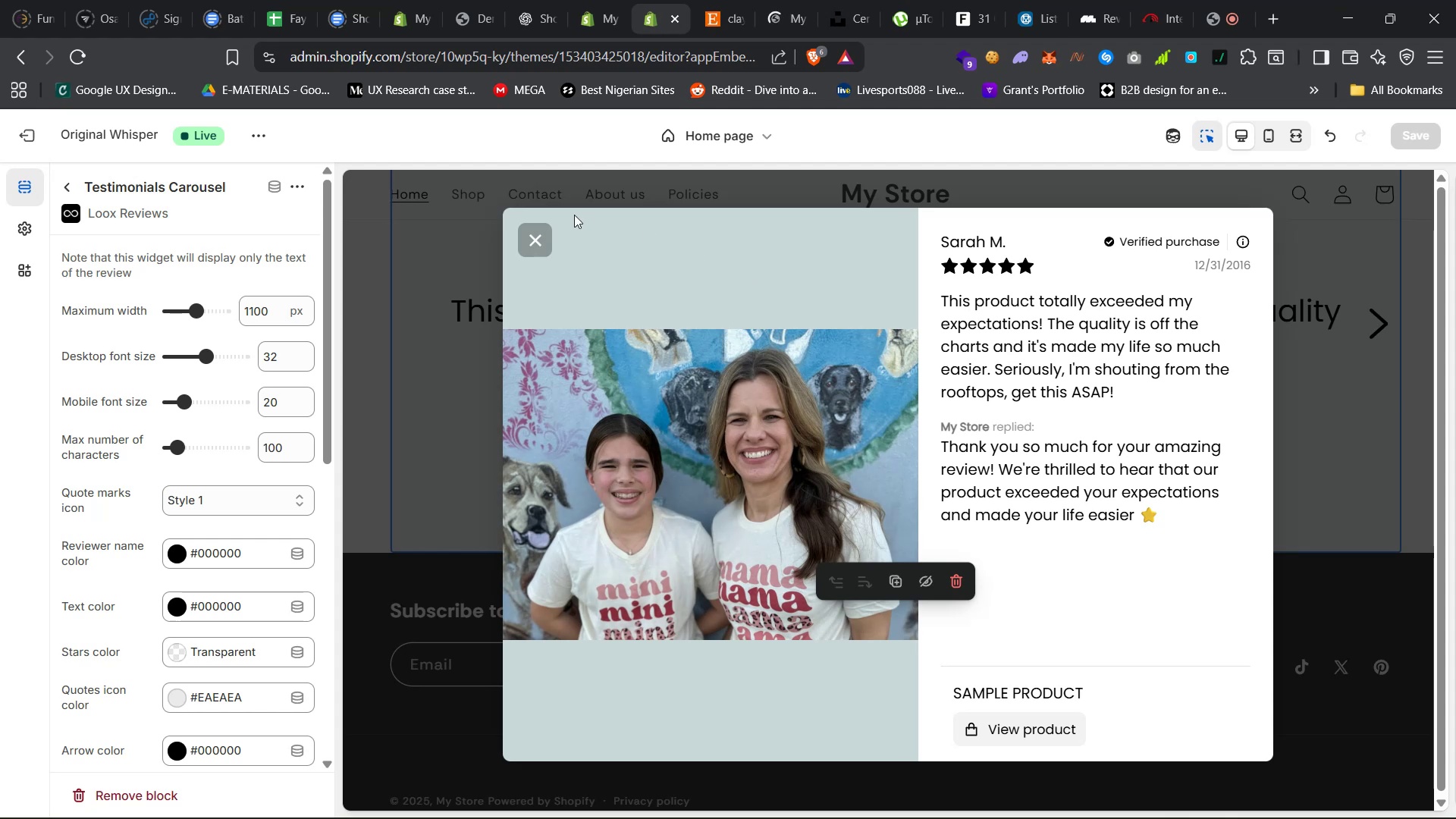 
left_click([544, 231])
 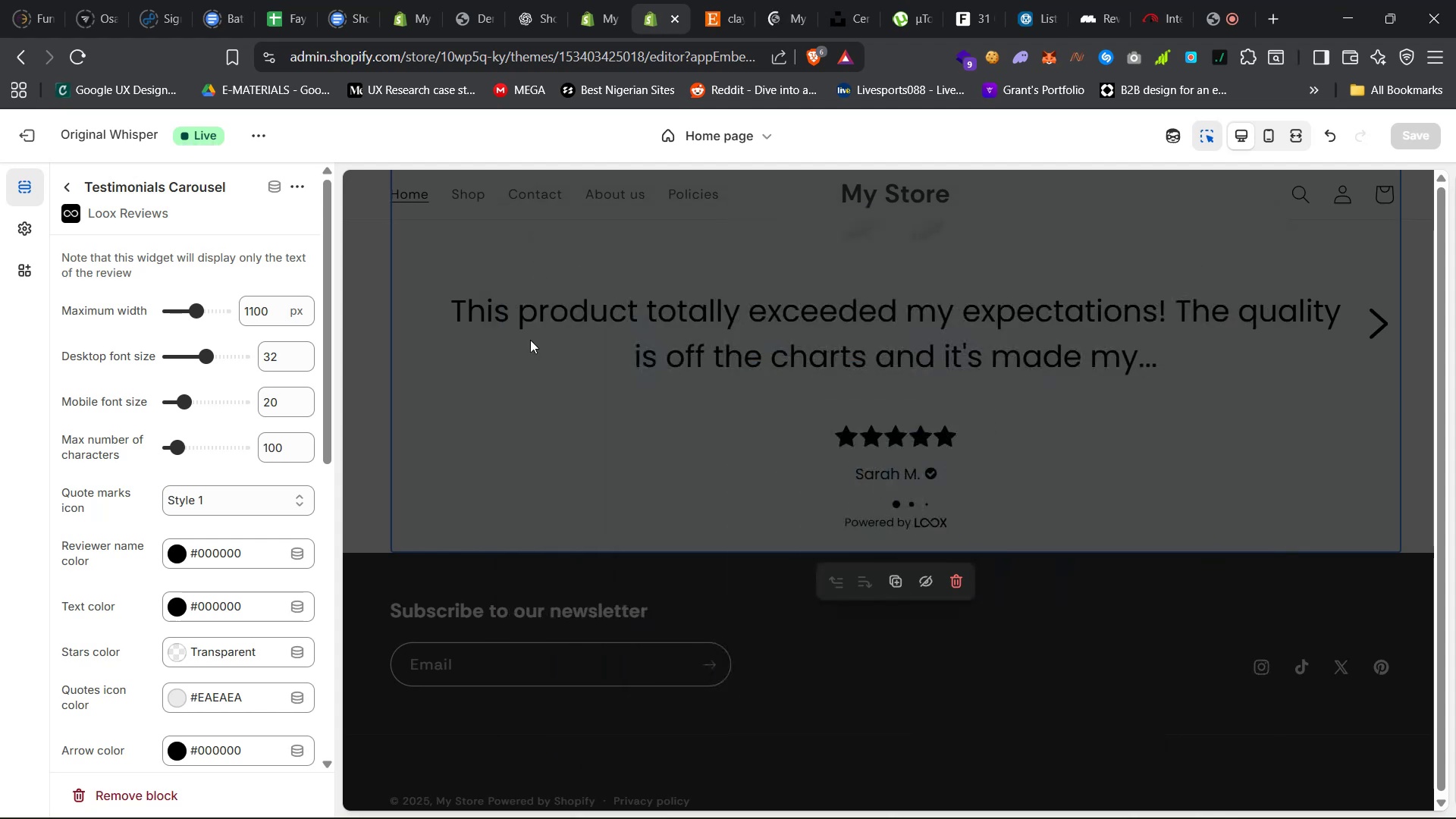 
scroll: coordinate [557, 400], scroll_direction: up, amount: 12.0
 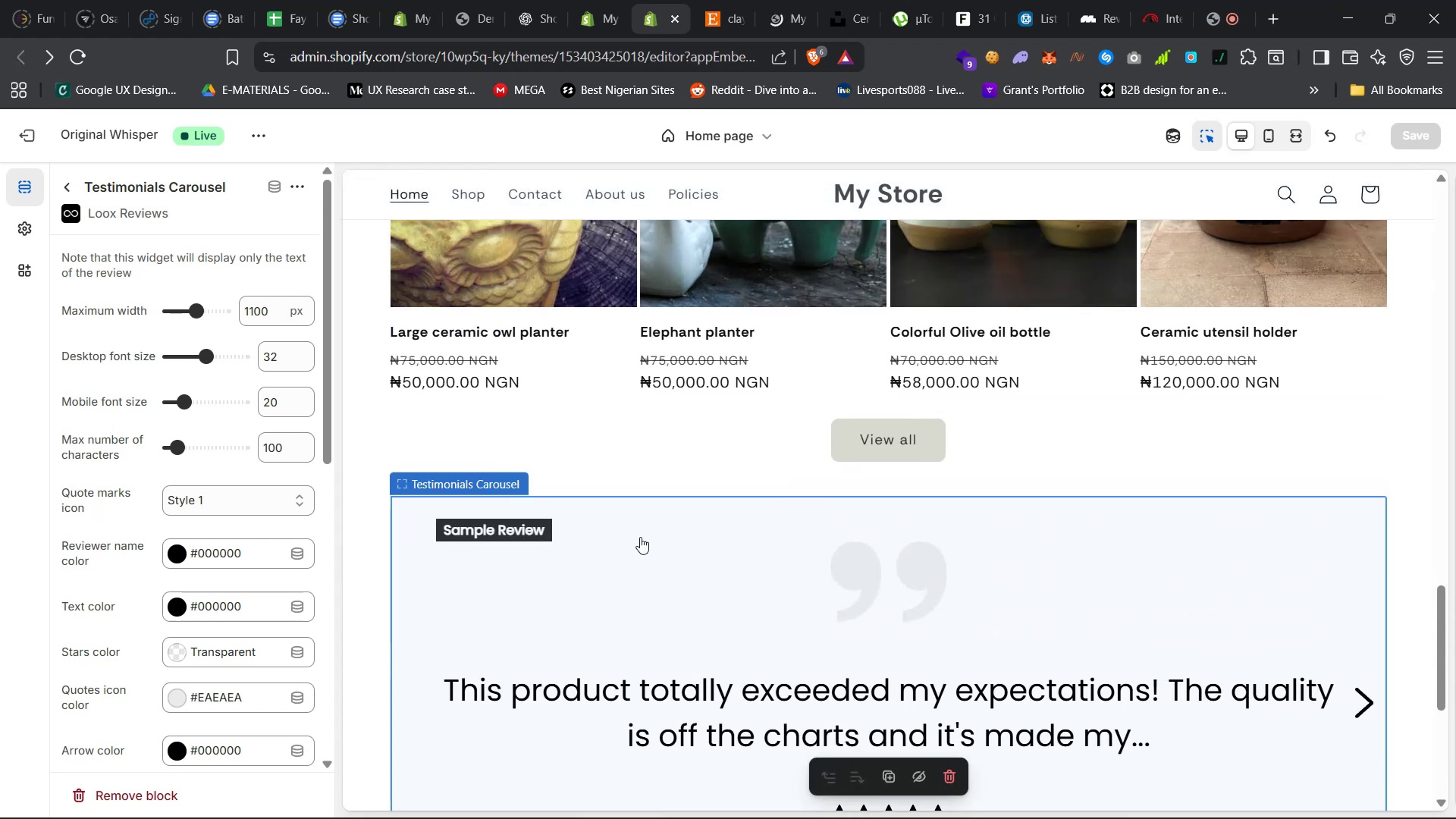 
scroll: coordinate [221, 566], scroll_direction: down, amount: 27.0
 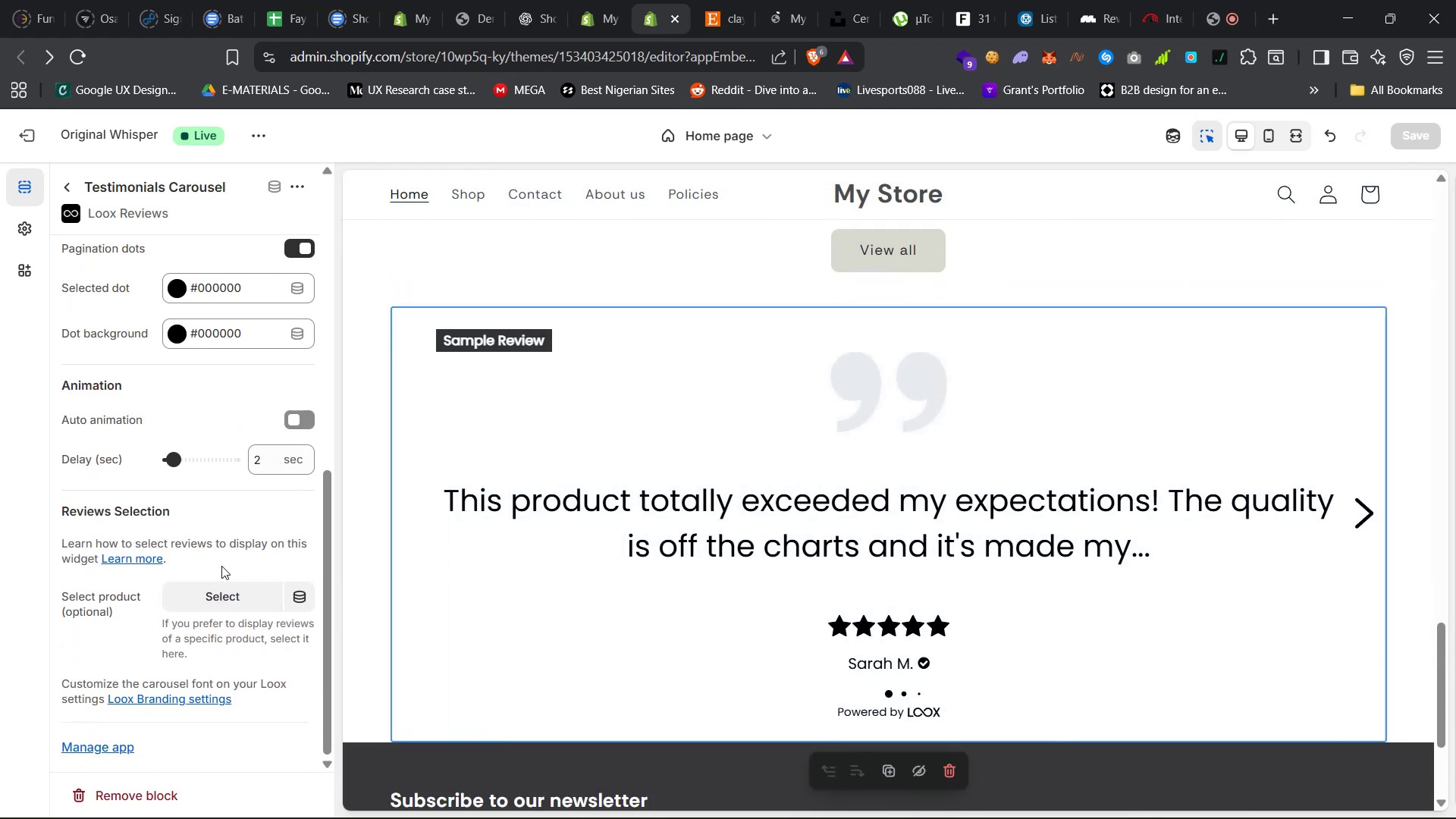 
scroll: coordinate [221, 566], scroll_direction: up, amount: 12.0
 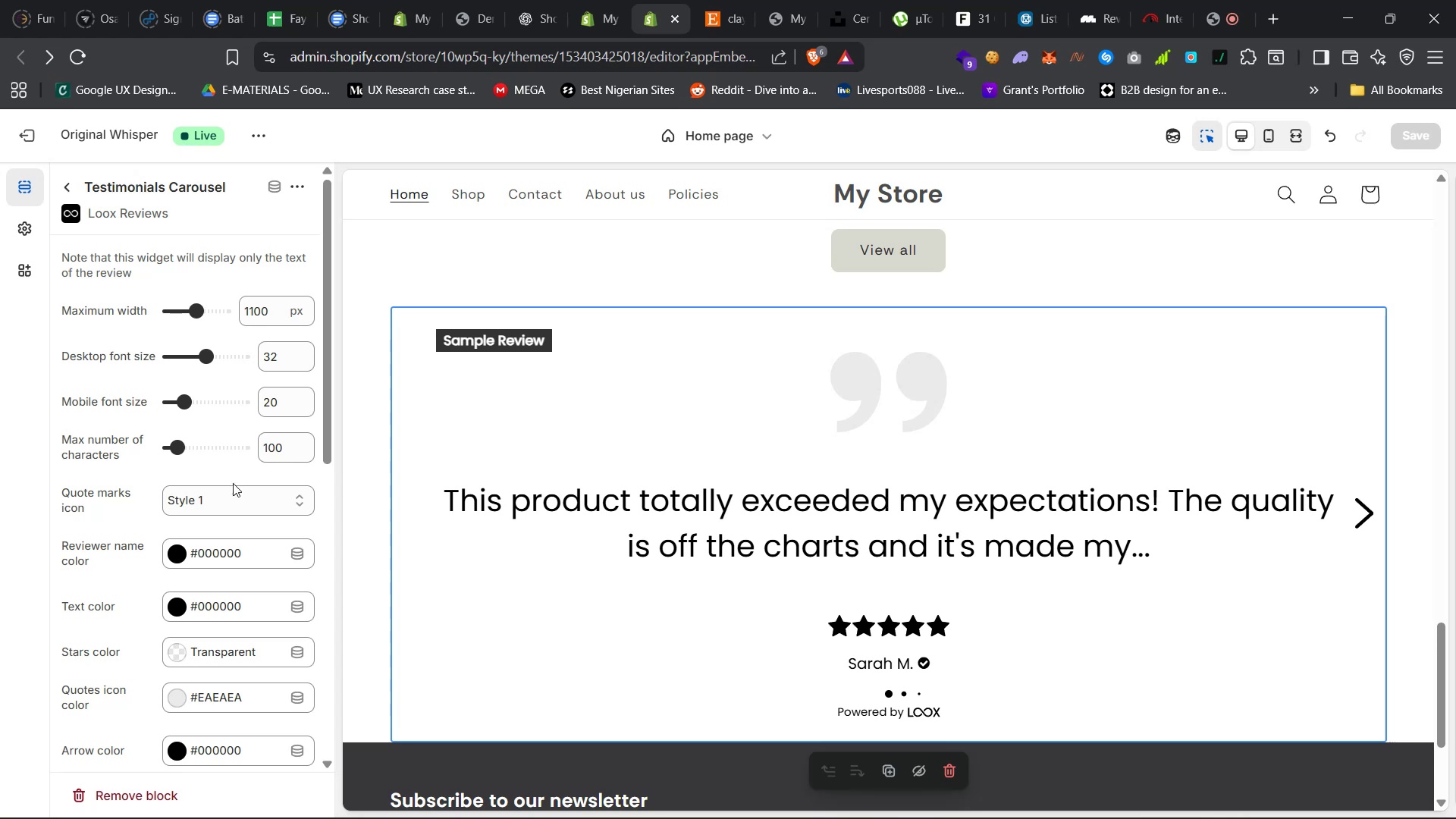 
wait(5.18)
 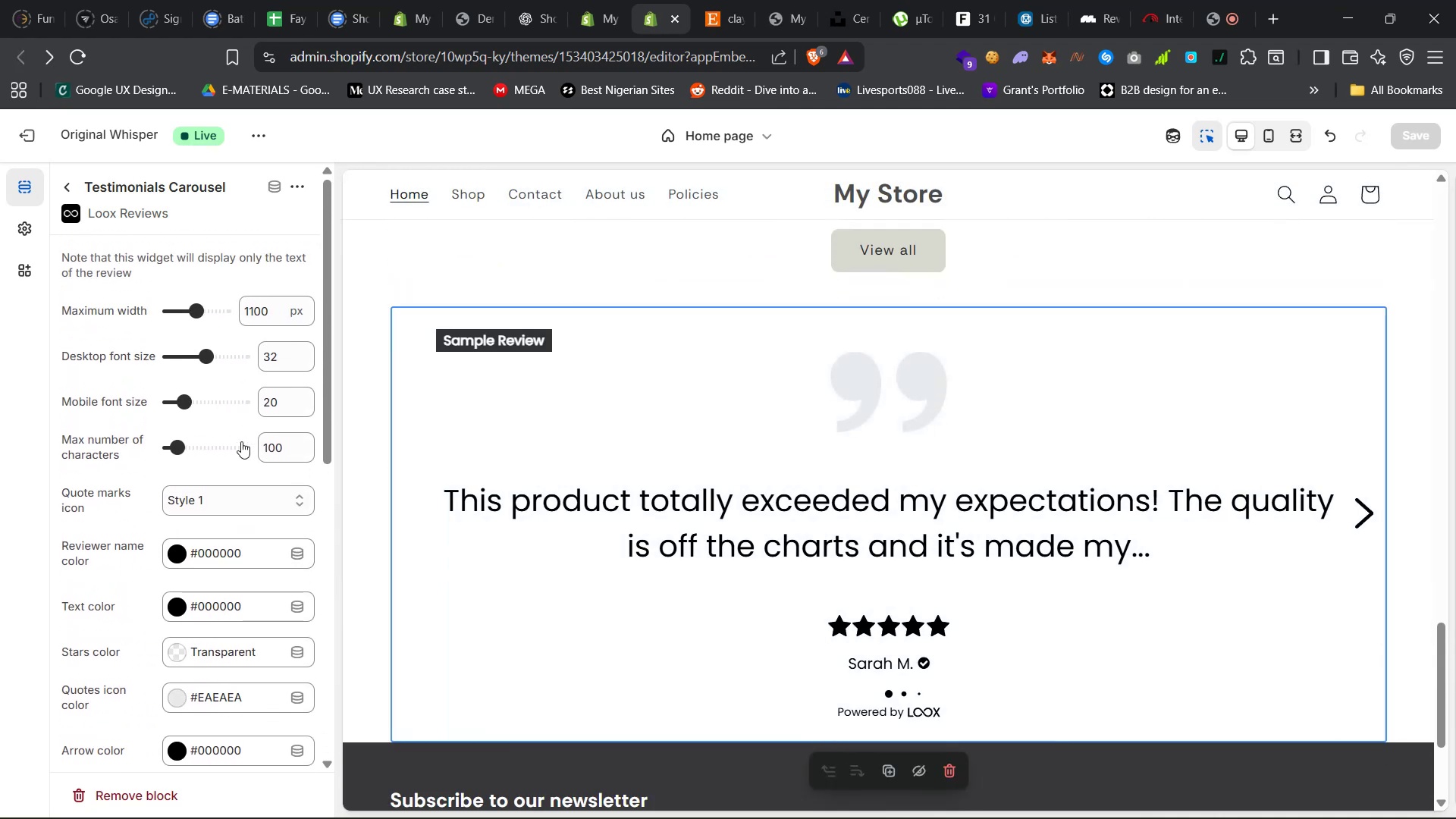 
scroll: coordinate [263, 536], scroll_direction: down, amount: 21.0
 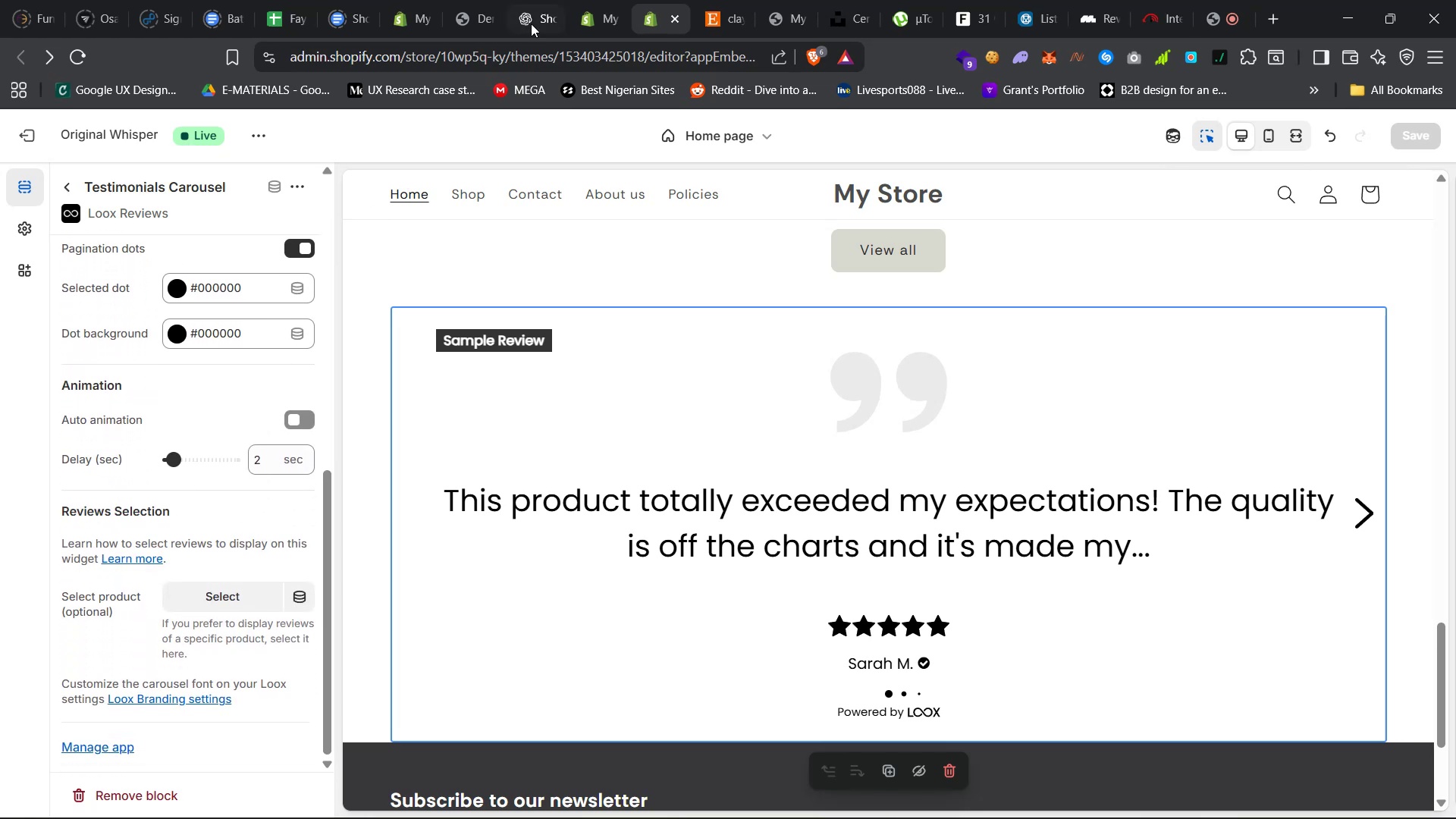 
left_click([582, 0])
 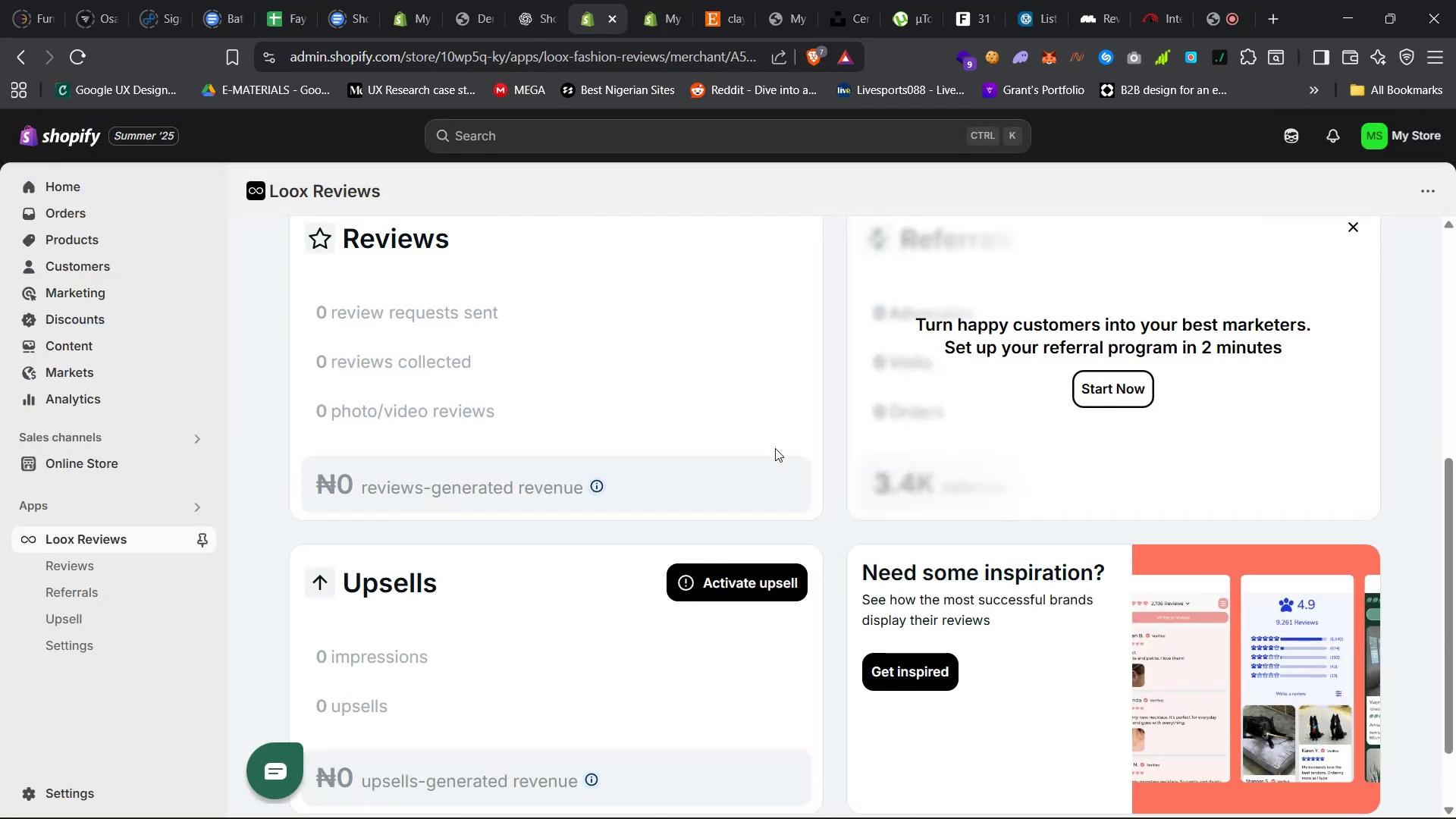 
scroll: coordinate [725, 508], scroll_direction: down, amount: 18.0
 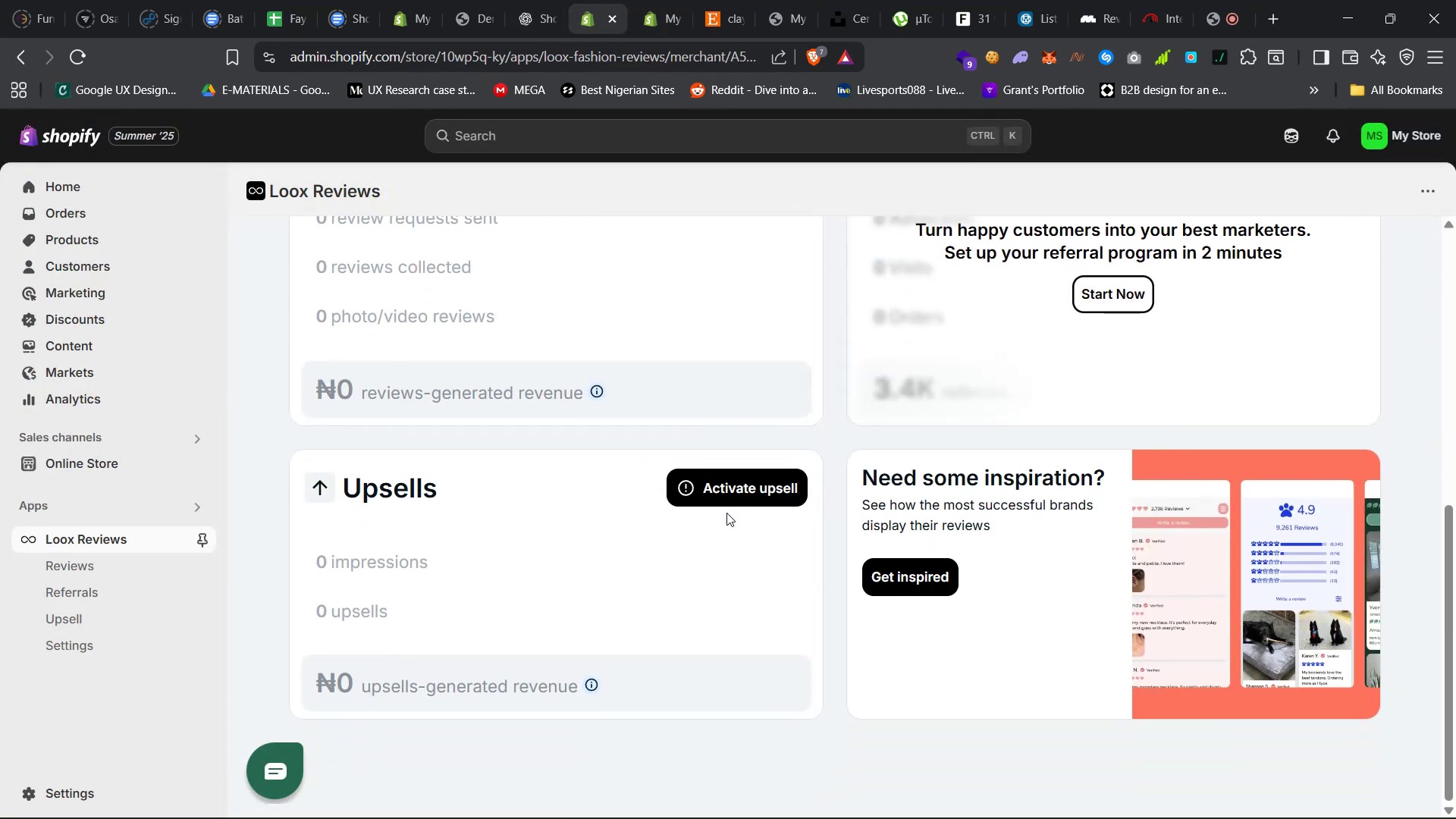 
scroll: coordinate [729, 514], scroll_direction: up, amount: 25.0
 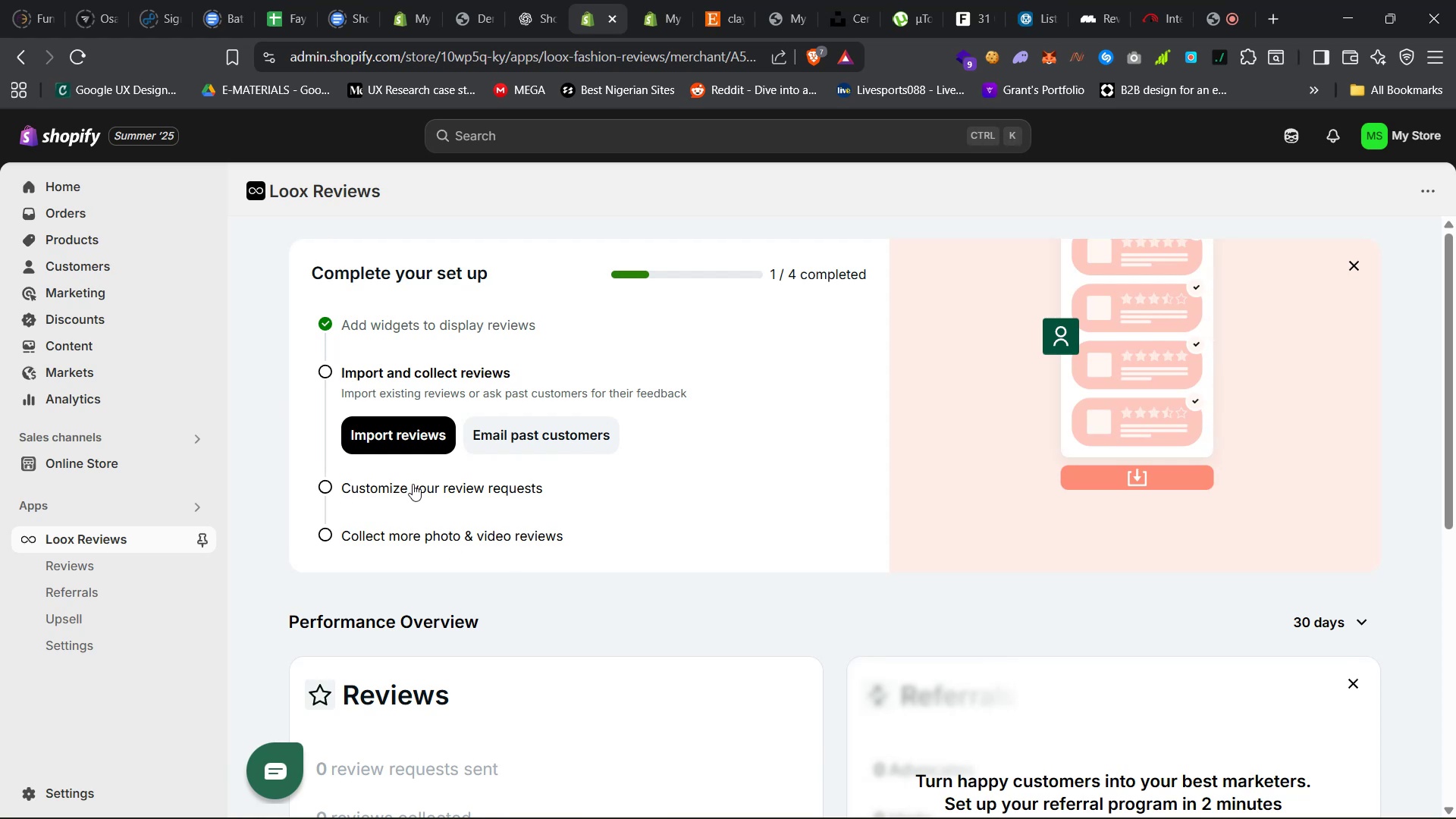 
left_click([444, 318])
 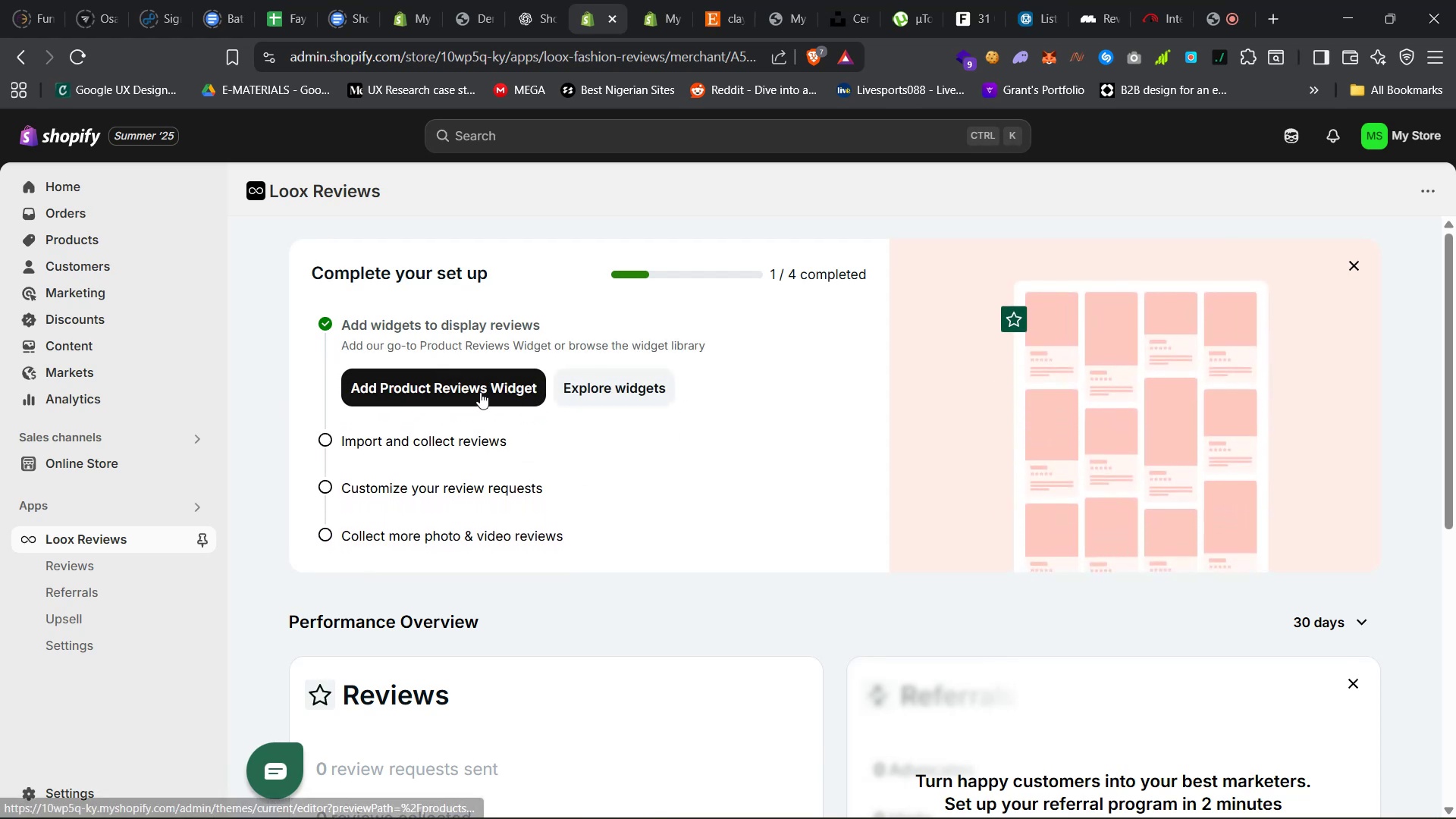 
left_click([480, 392])
 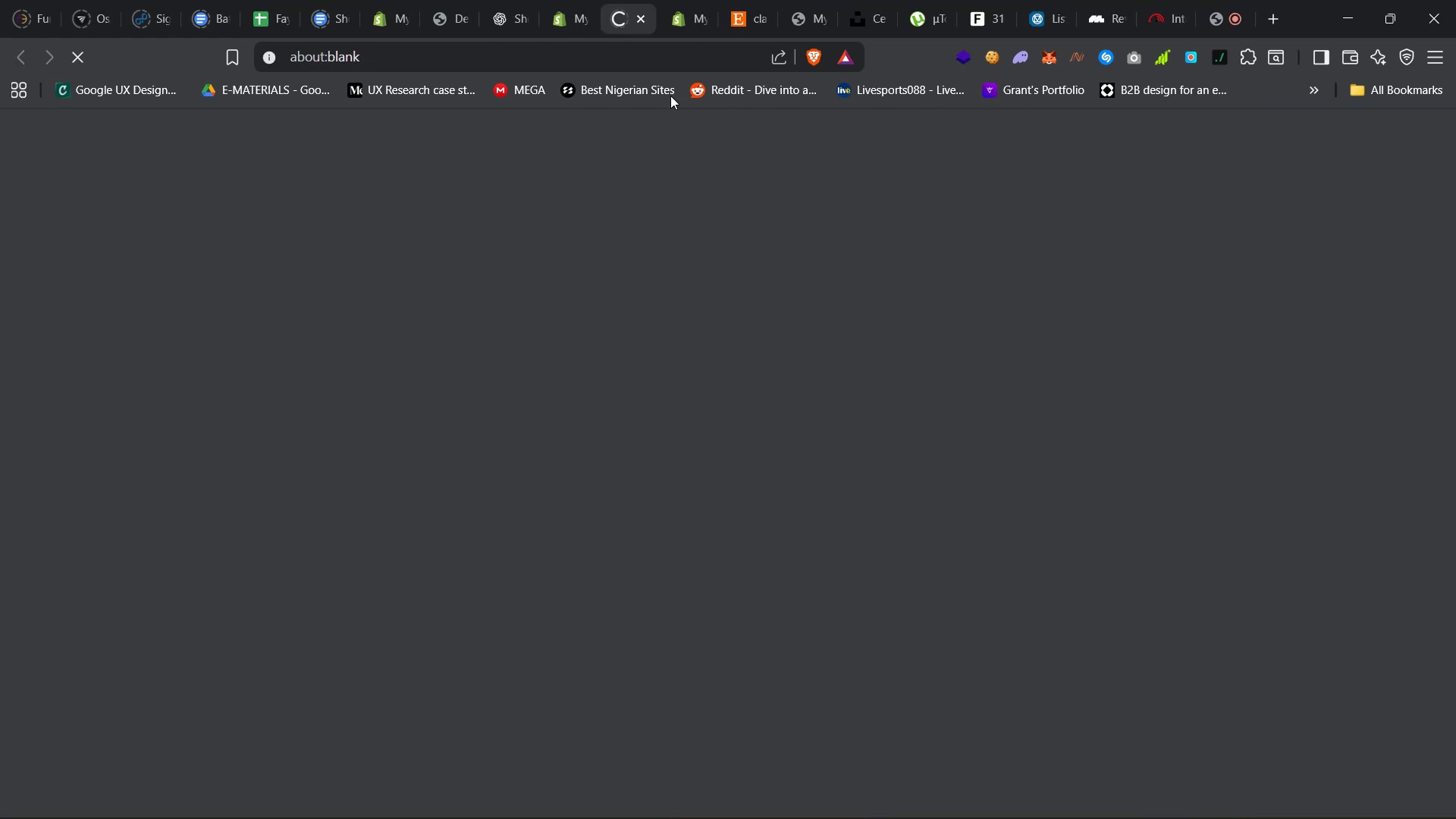 
mouse_move([687, 14])
 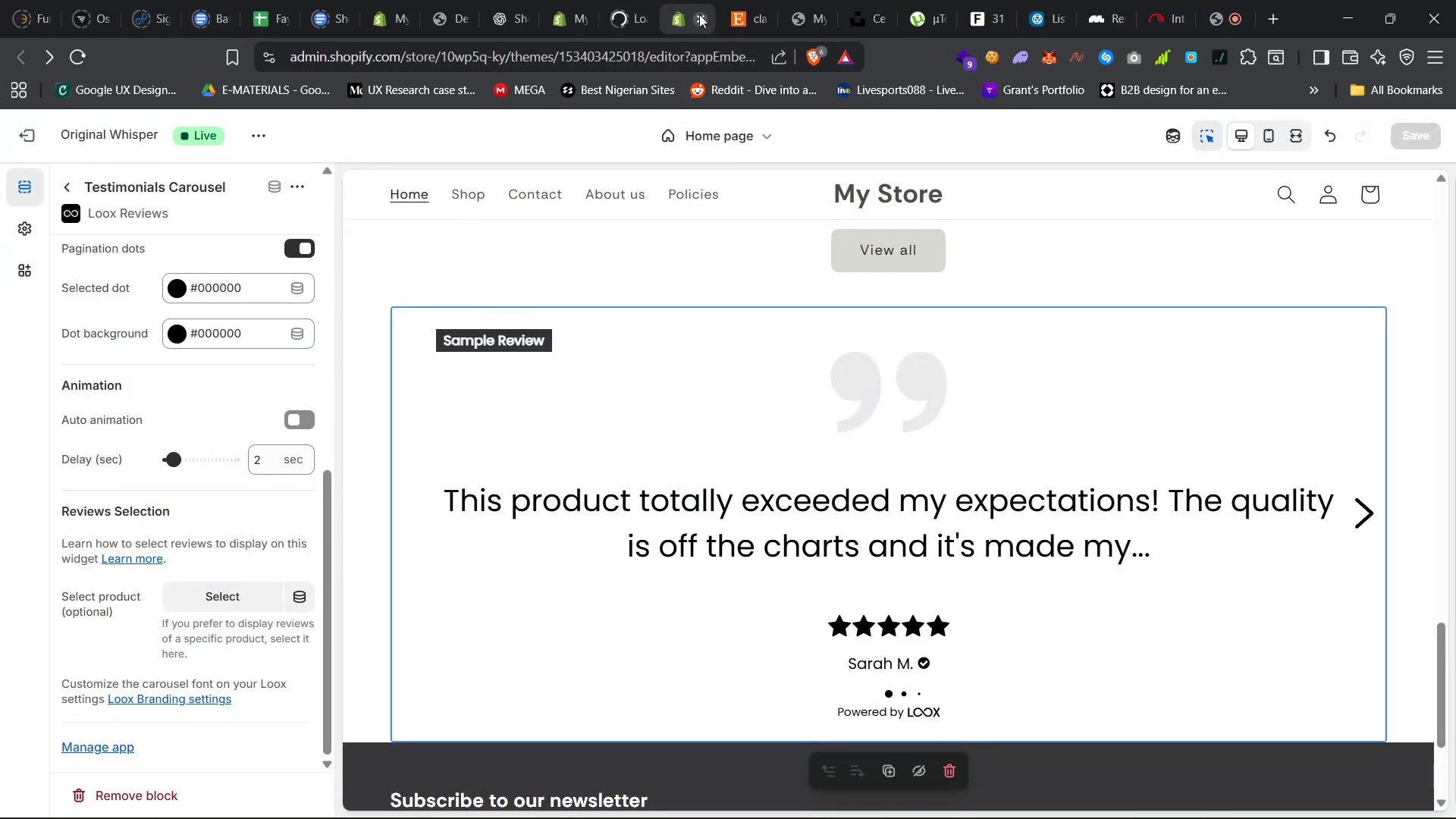 
left_click([699, 14])
 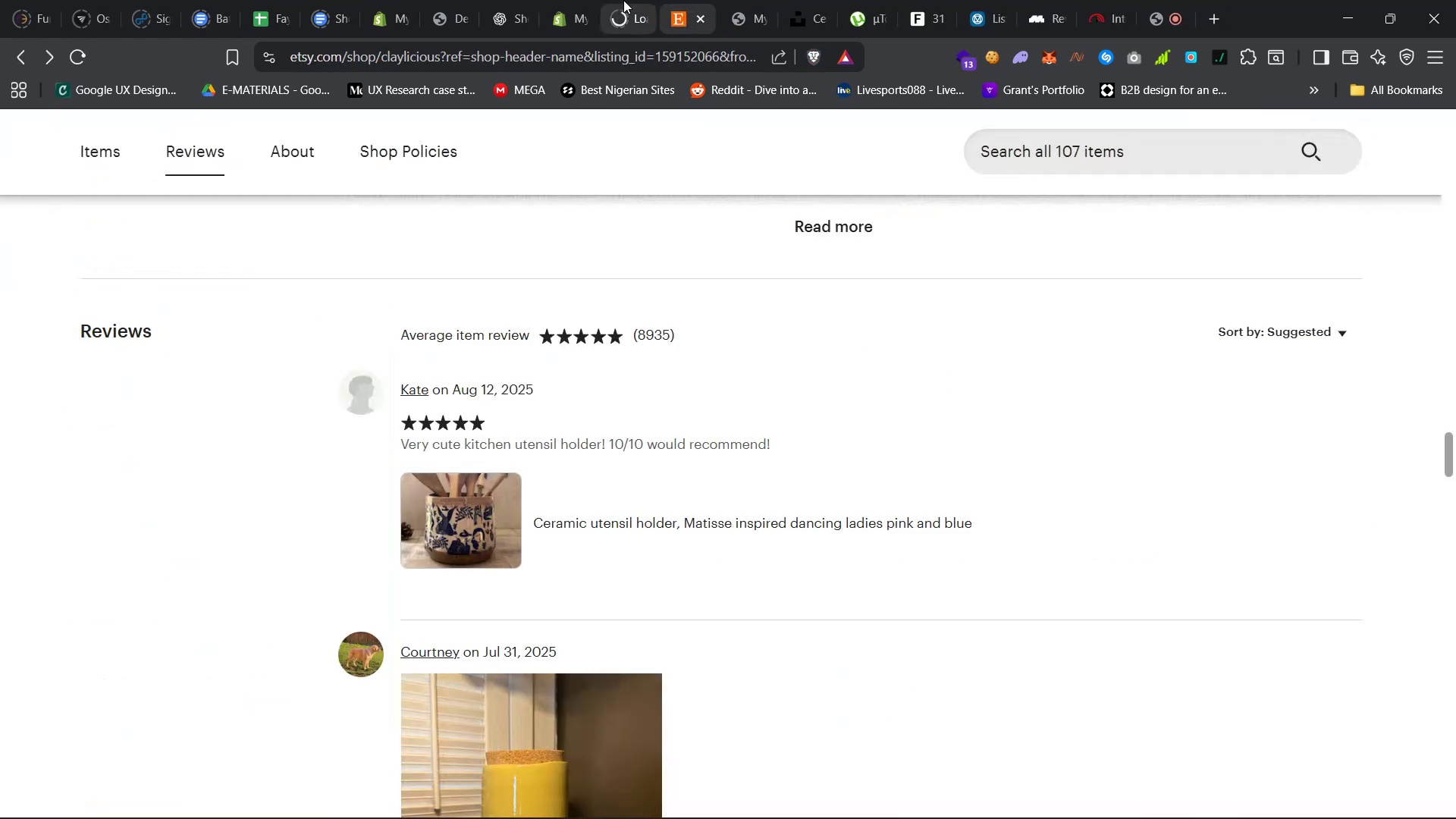 
left_click([620, 0])
 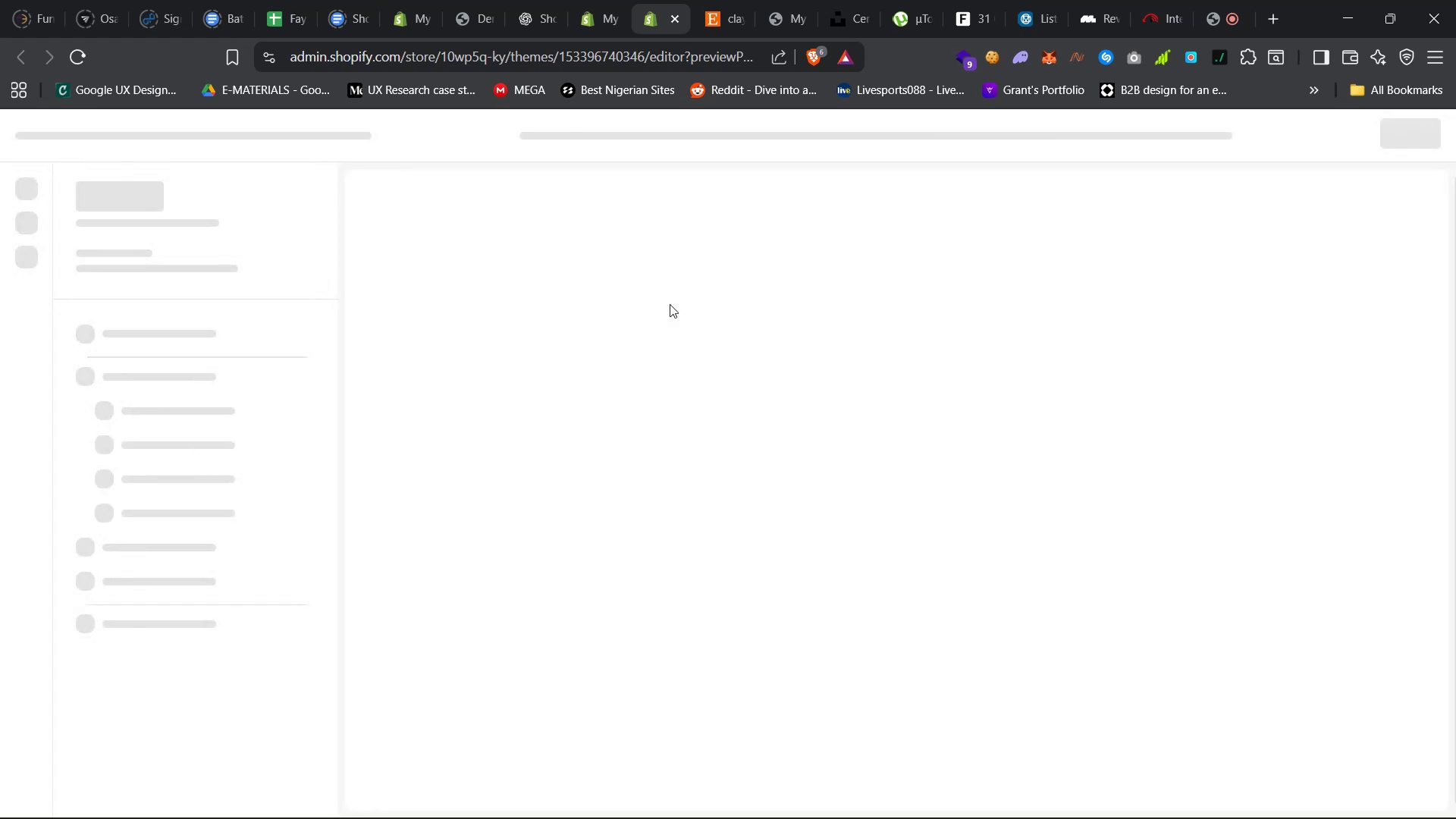 
wait(17.54)
 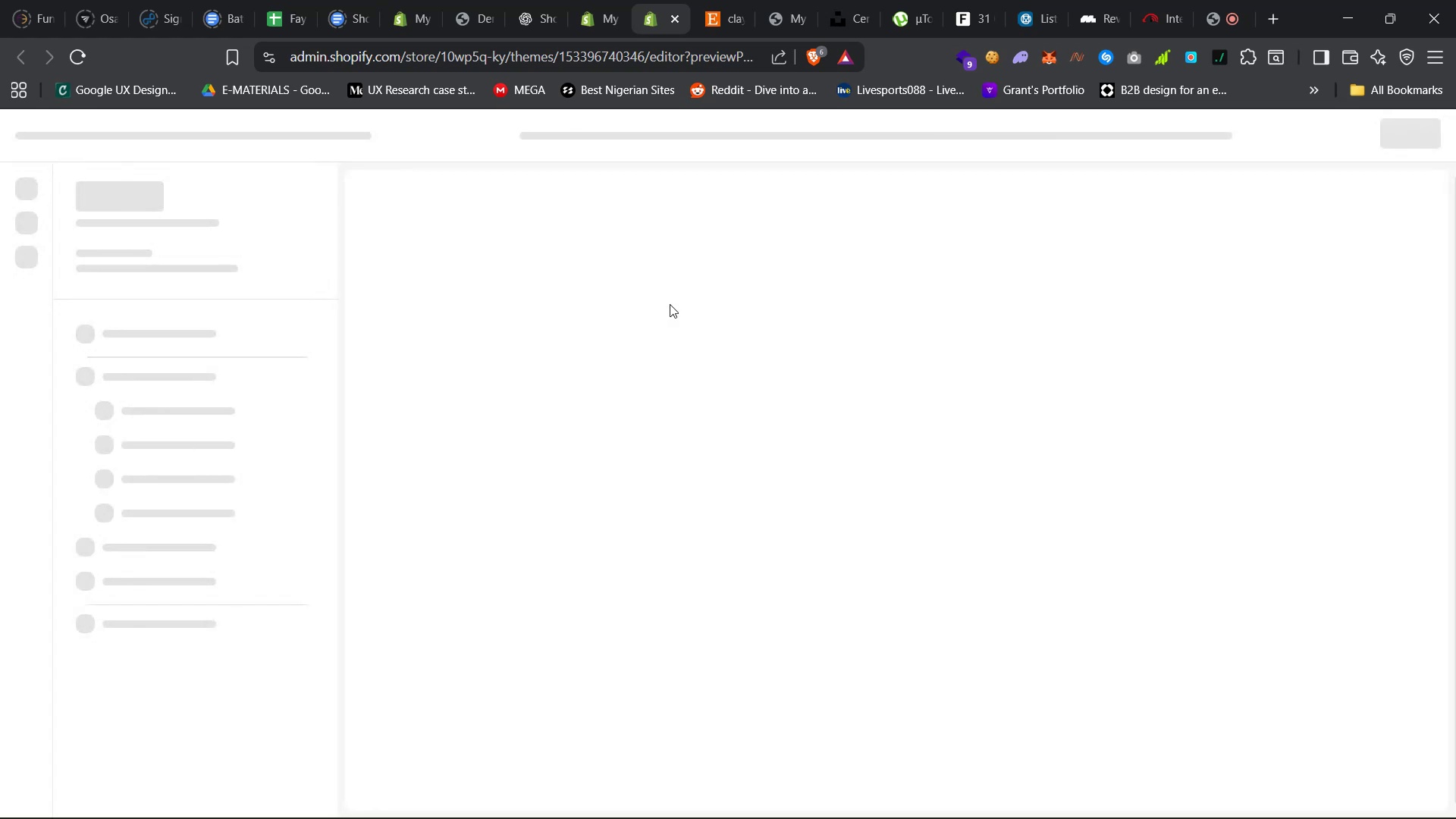 
left_click([588, 0])
 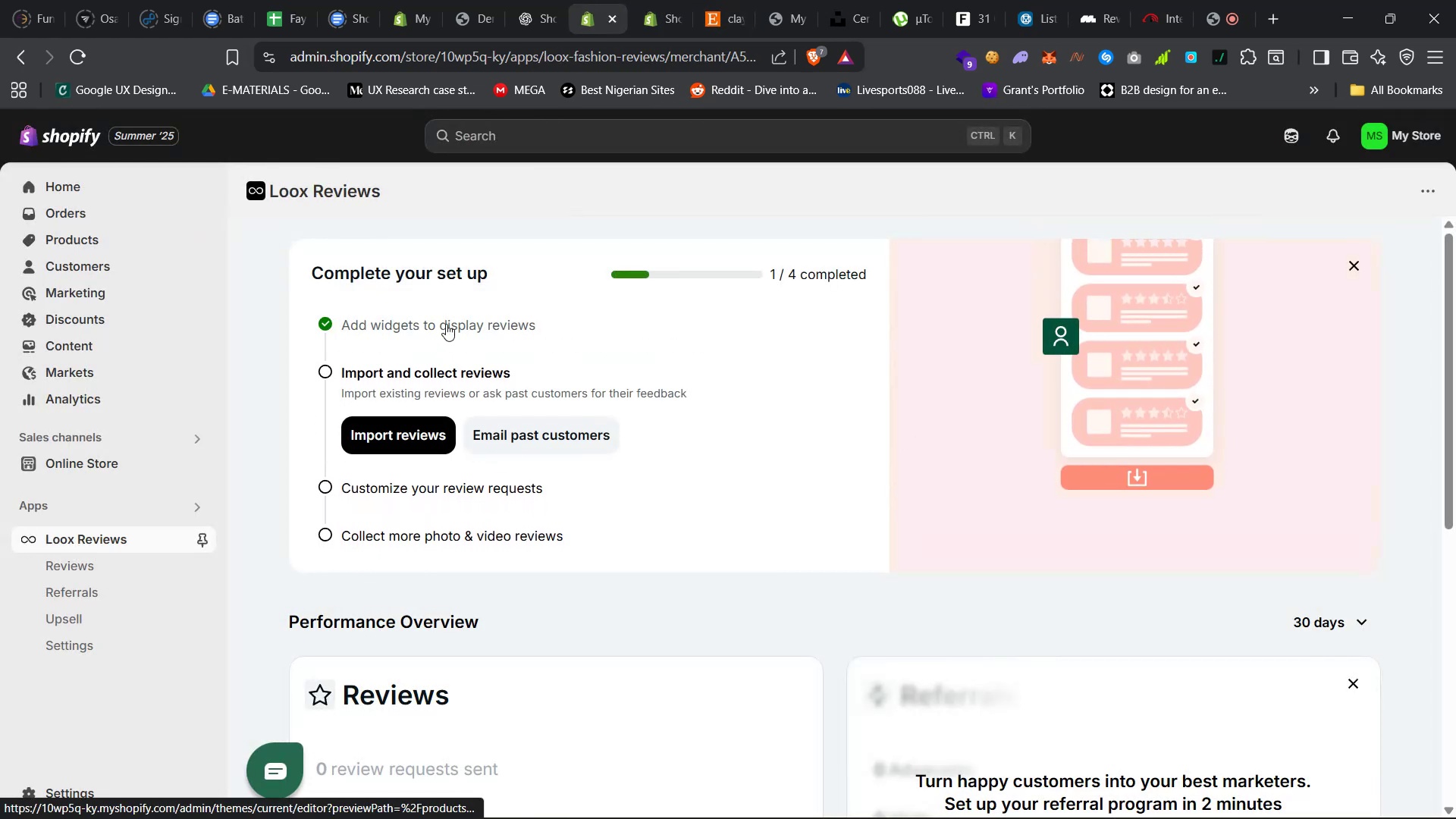 
left_click([453, 320])
 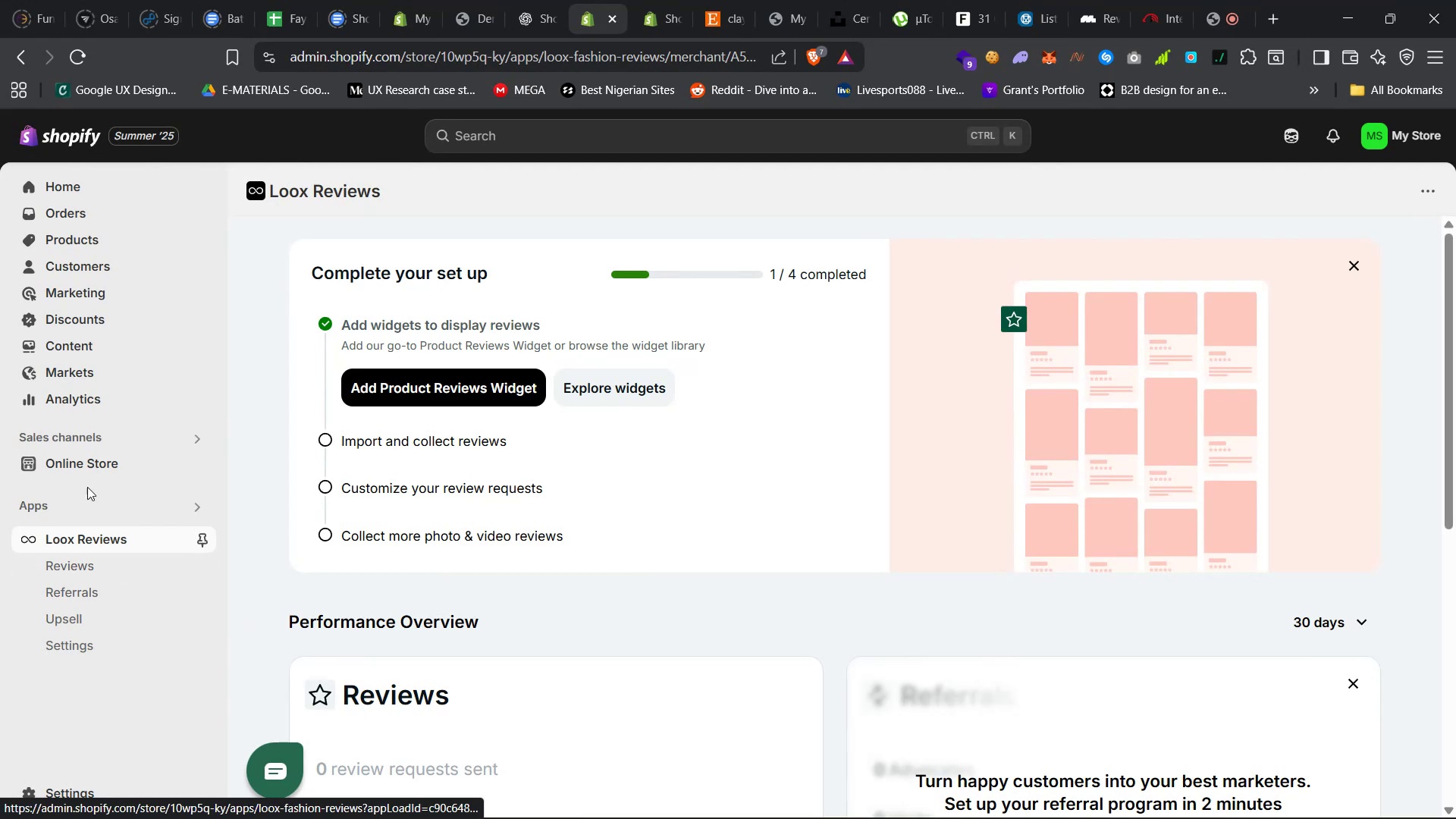 
right_click([97, 460])
 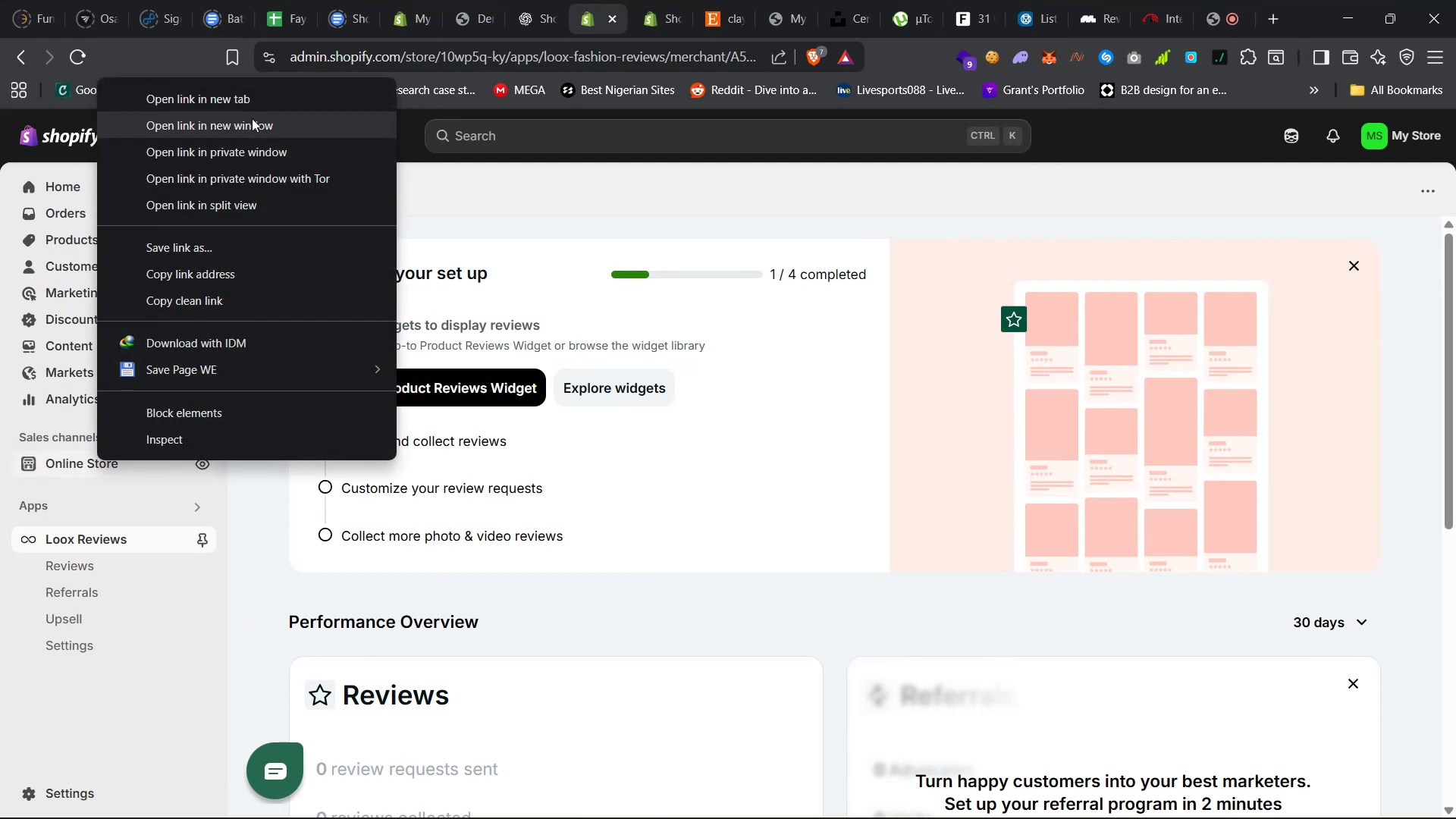 
left_click([262, 103])
 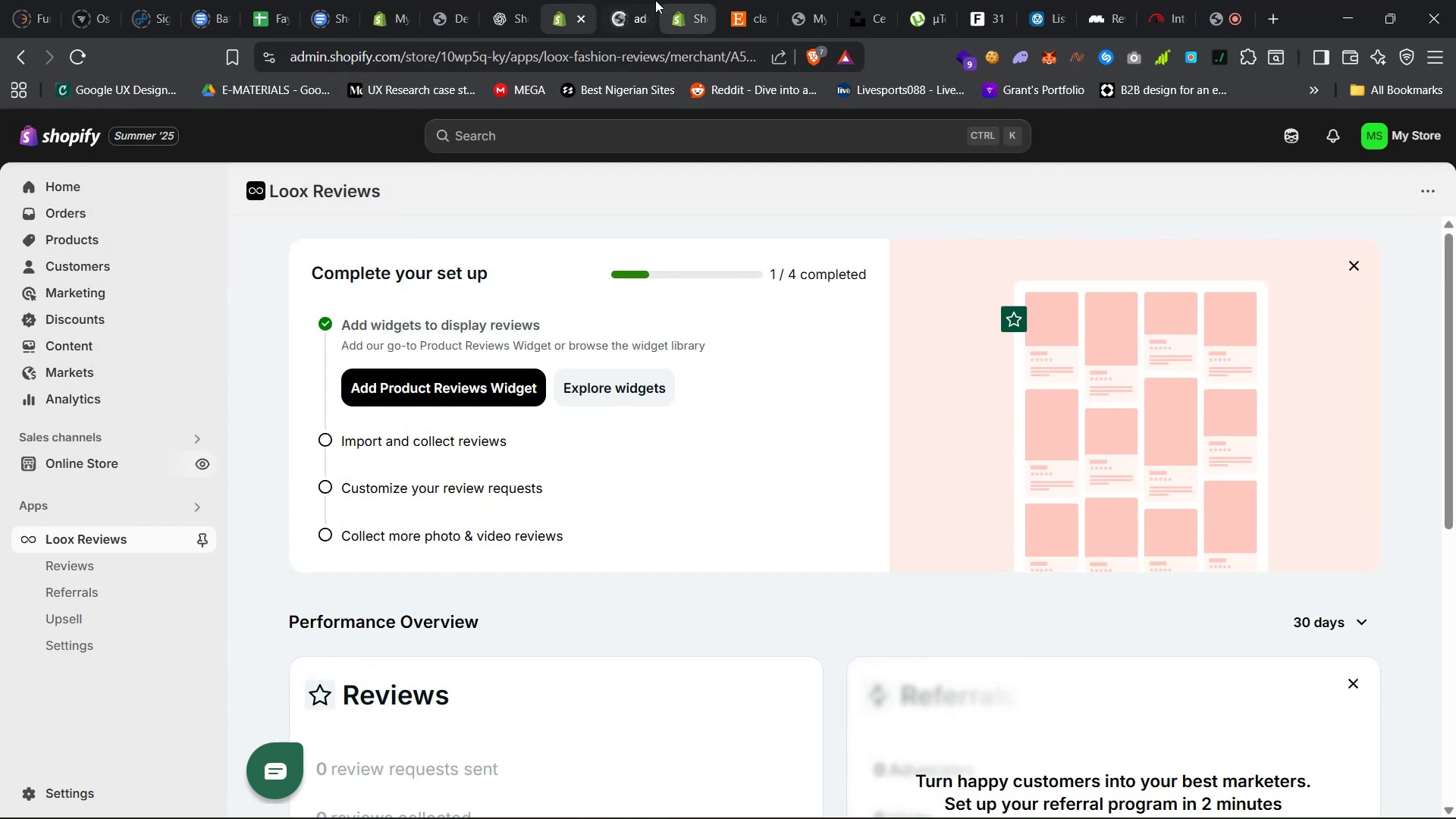 
left_click([679, 0])
 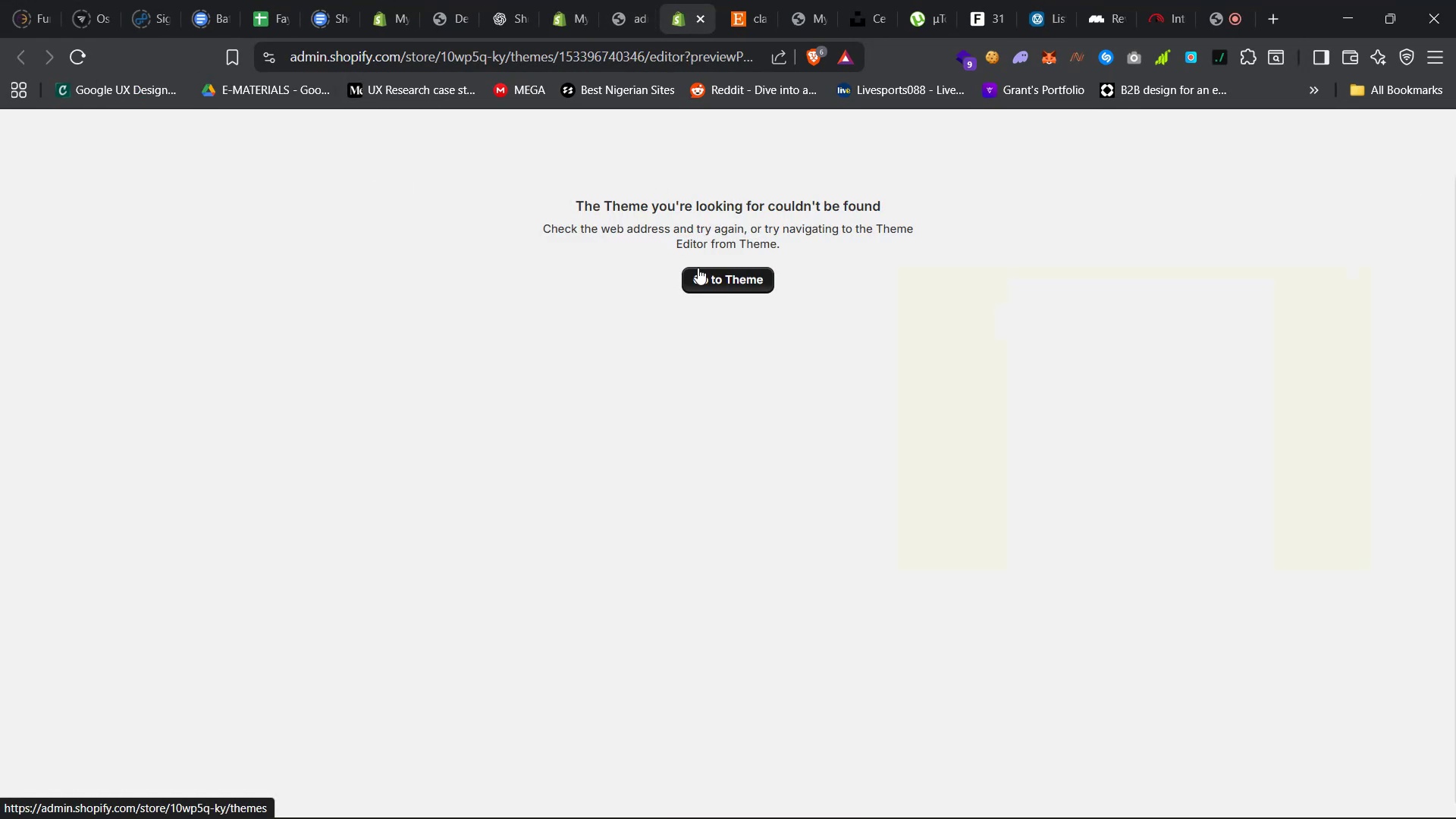 
left_click([622, 0])
 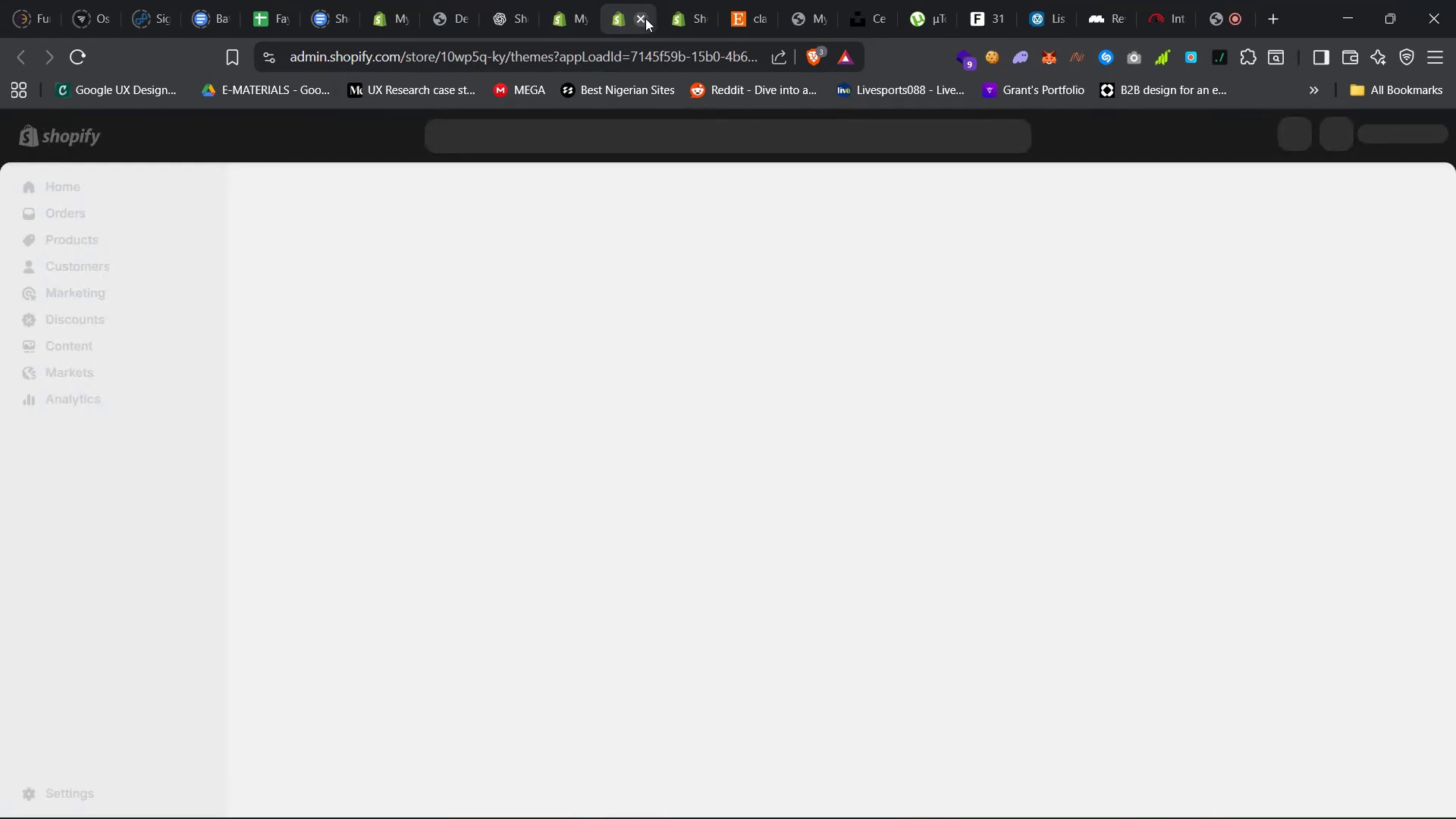 
left_click([642, 16])
 